 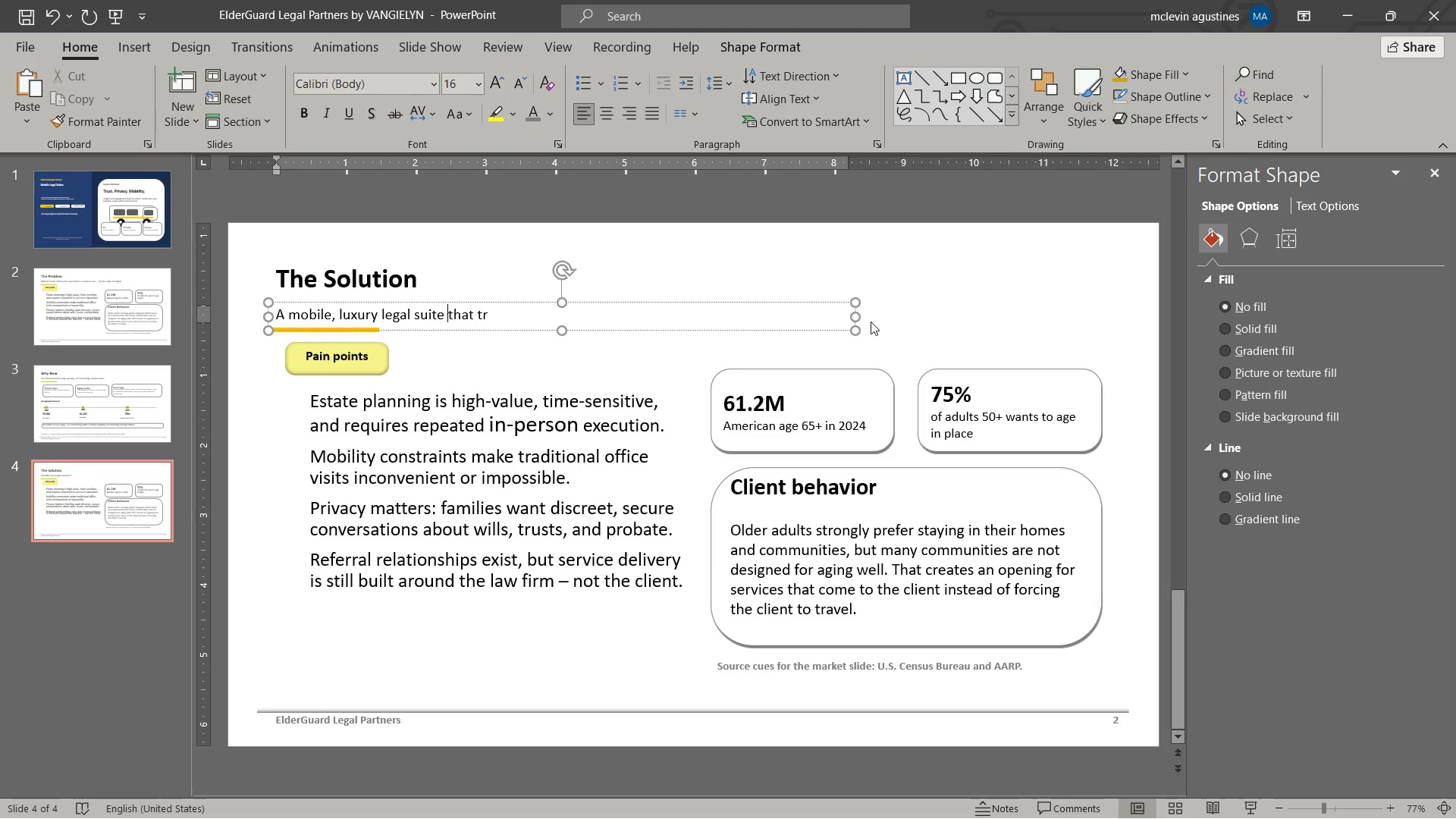 
key(Control+ArrowRight)
 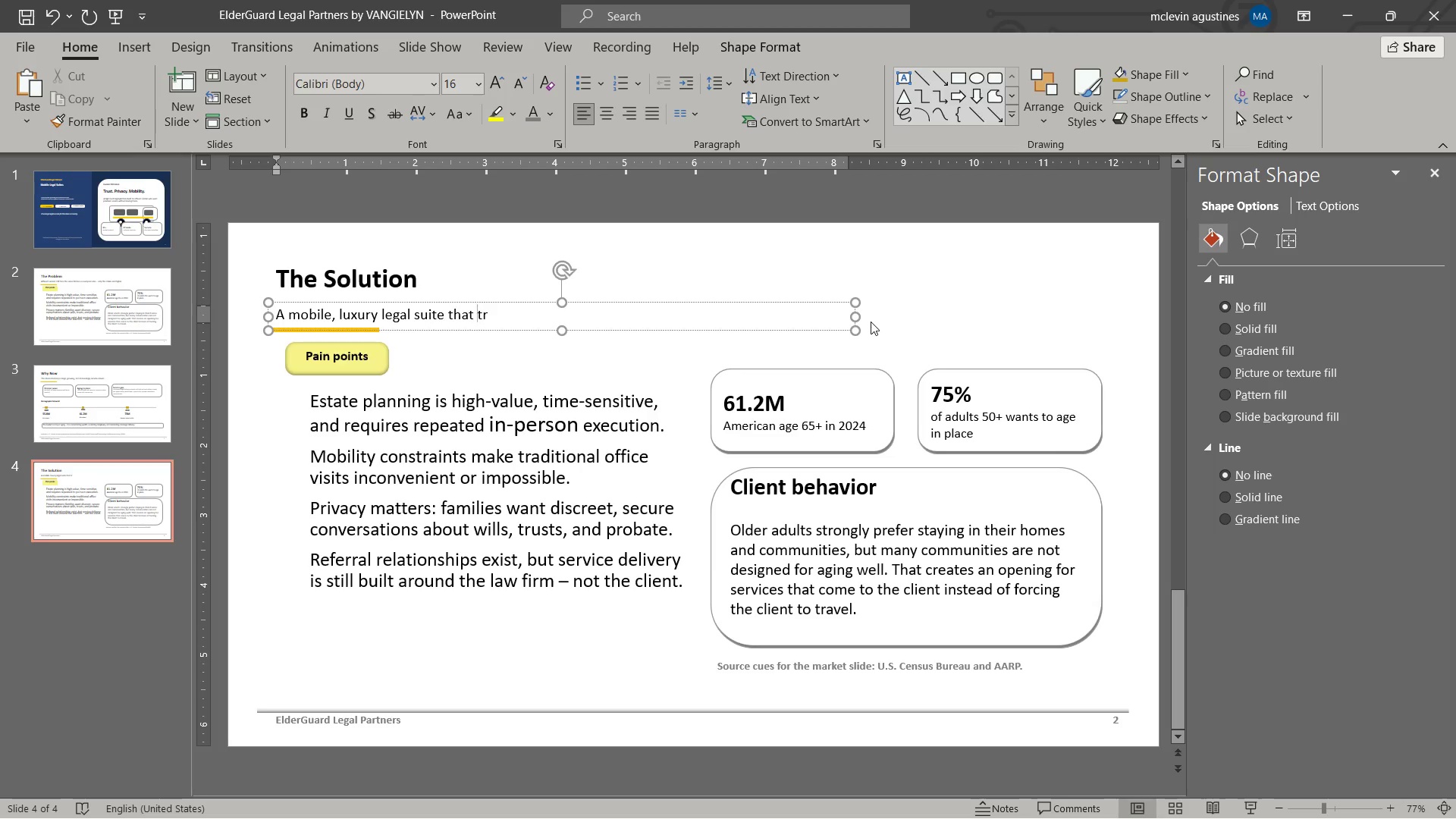 
key(ArrowRight)
 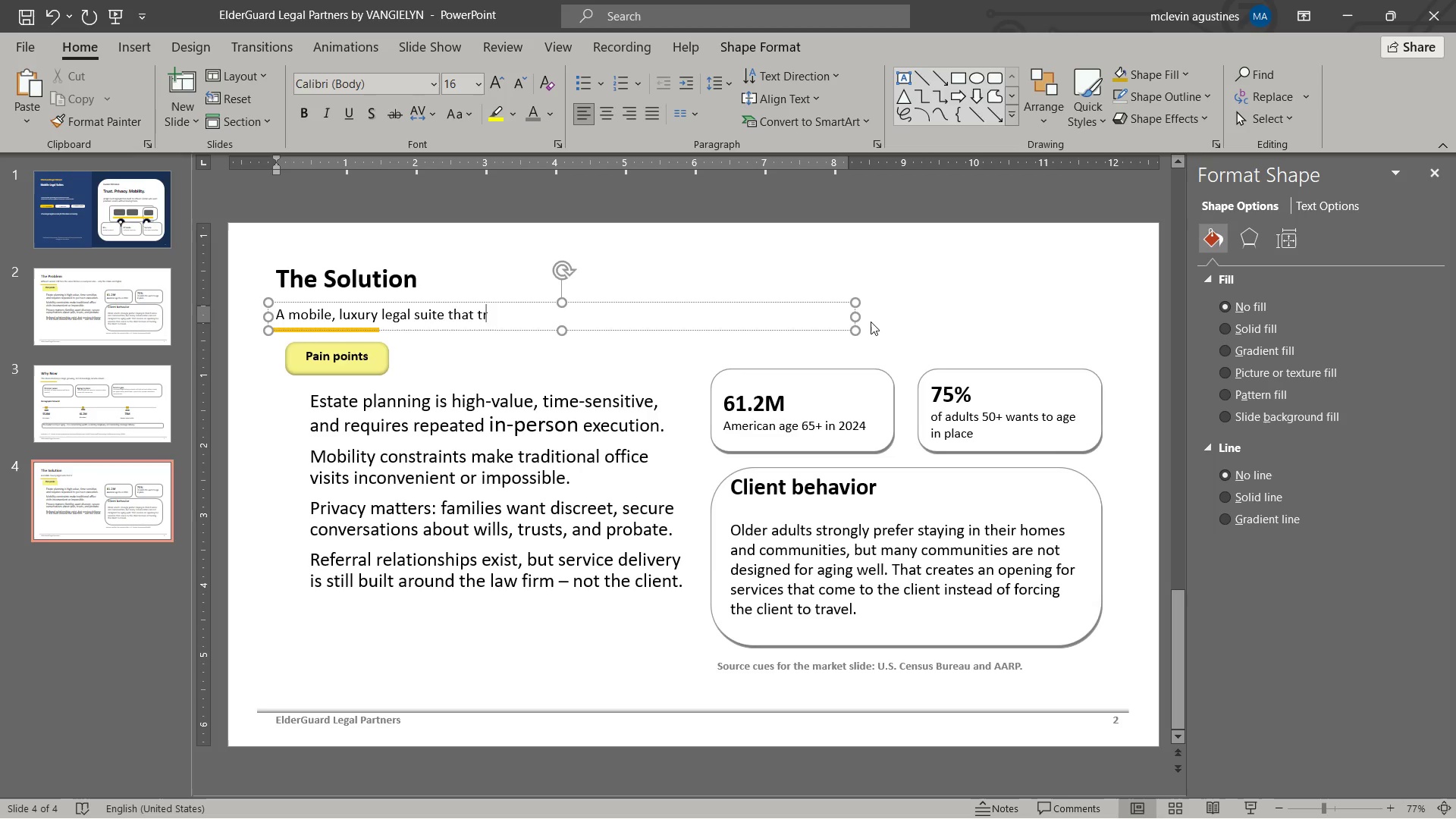 
key(ArrowRight)
 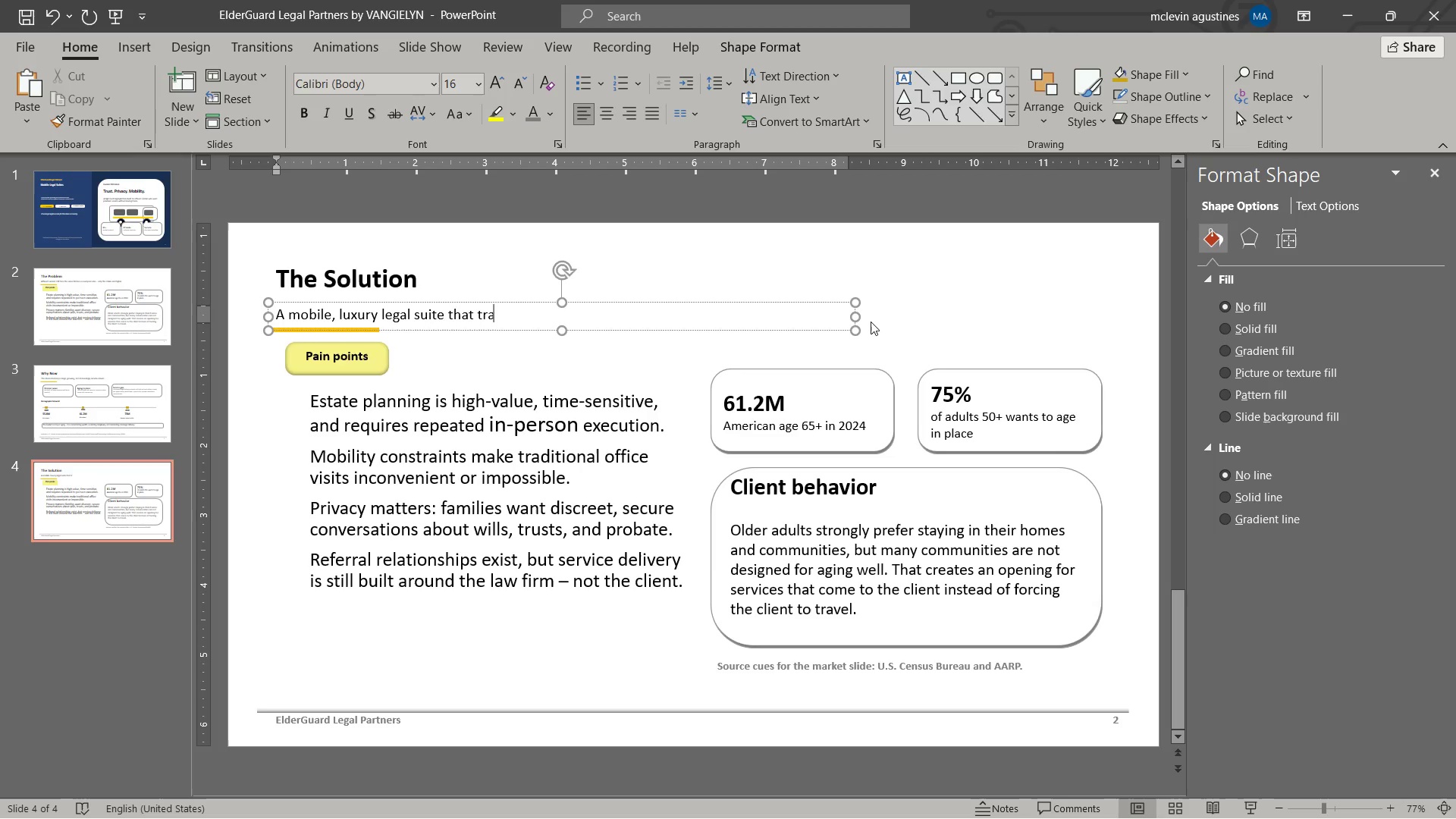 
type(ansform )
key(Backspace)
type(s access from an obstav)
key(Backspace)
type(cle into a premium experience.)
 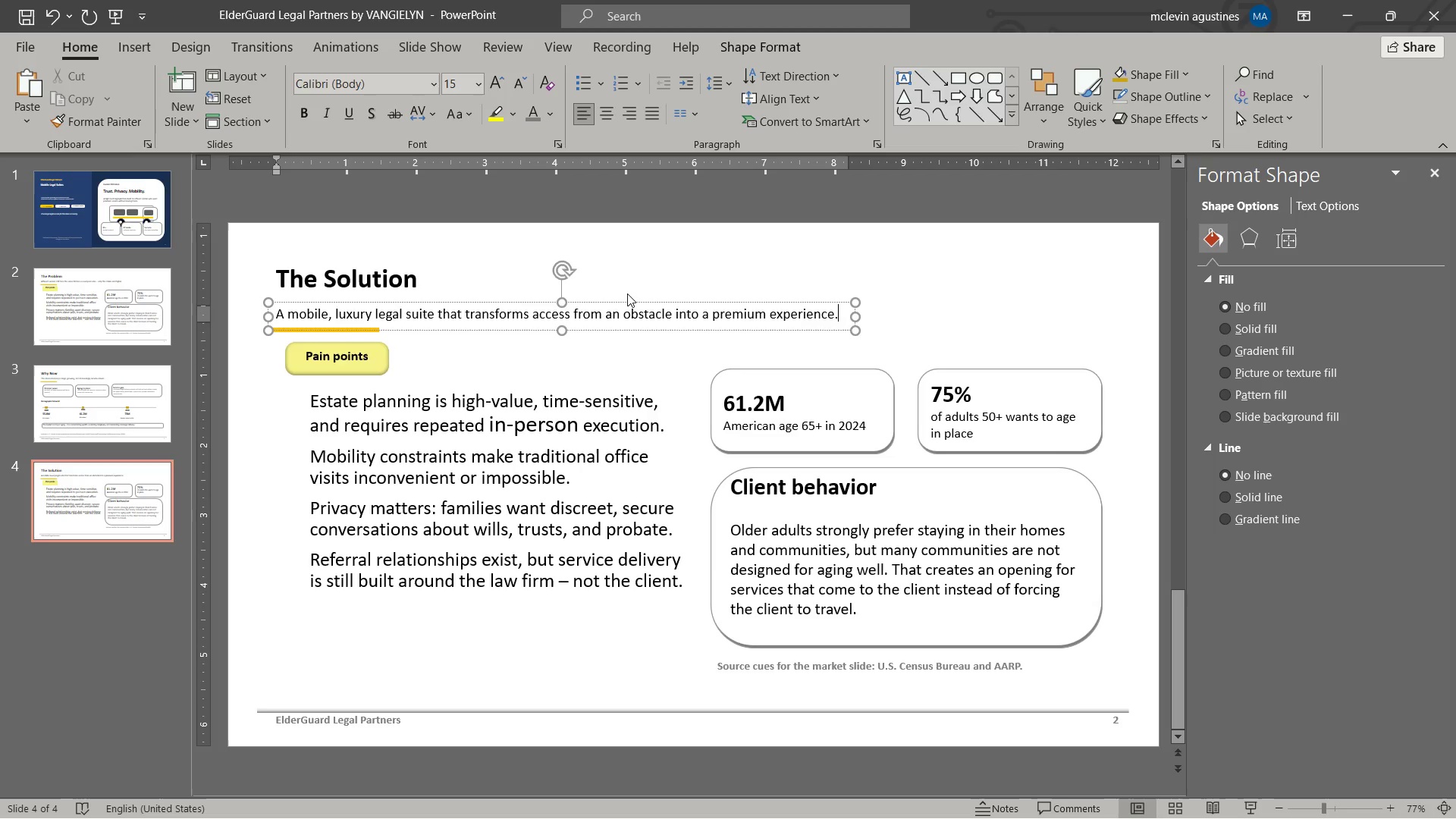 
key(Escape)
 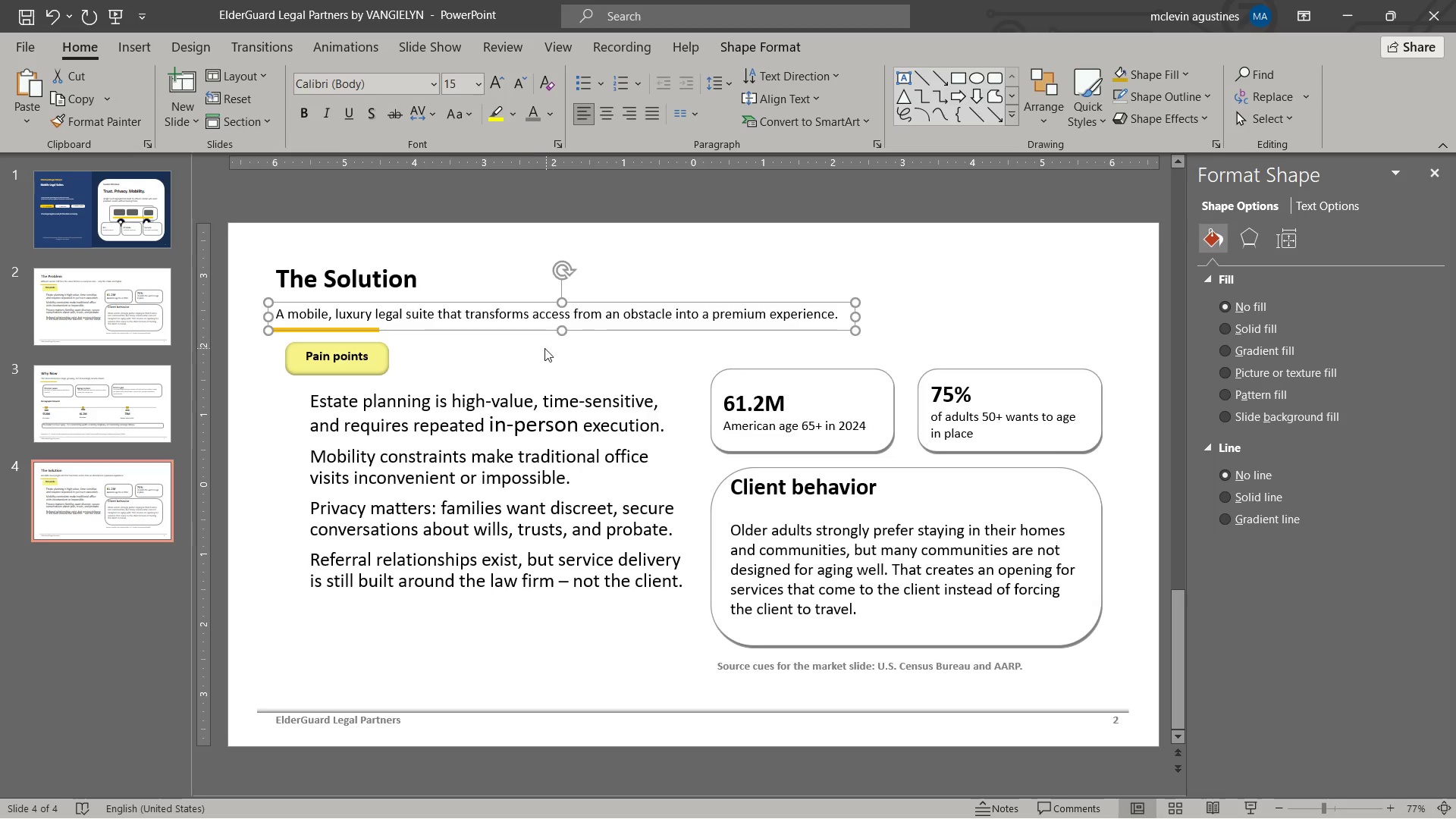 
key(Escape)
 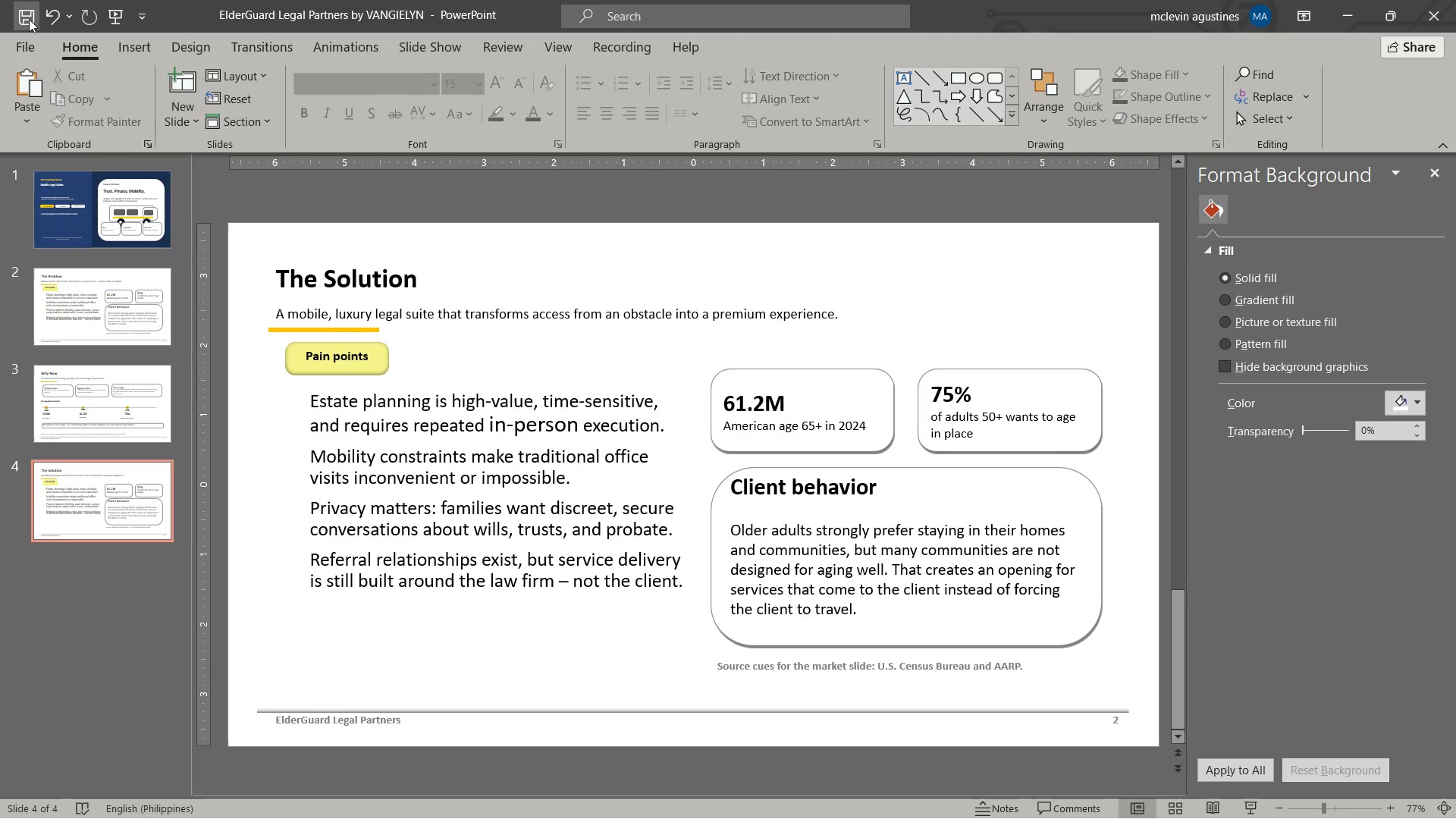 
left_click_drag(start_coordinate=[30, 20], to_coordinate=[34, 21])
 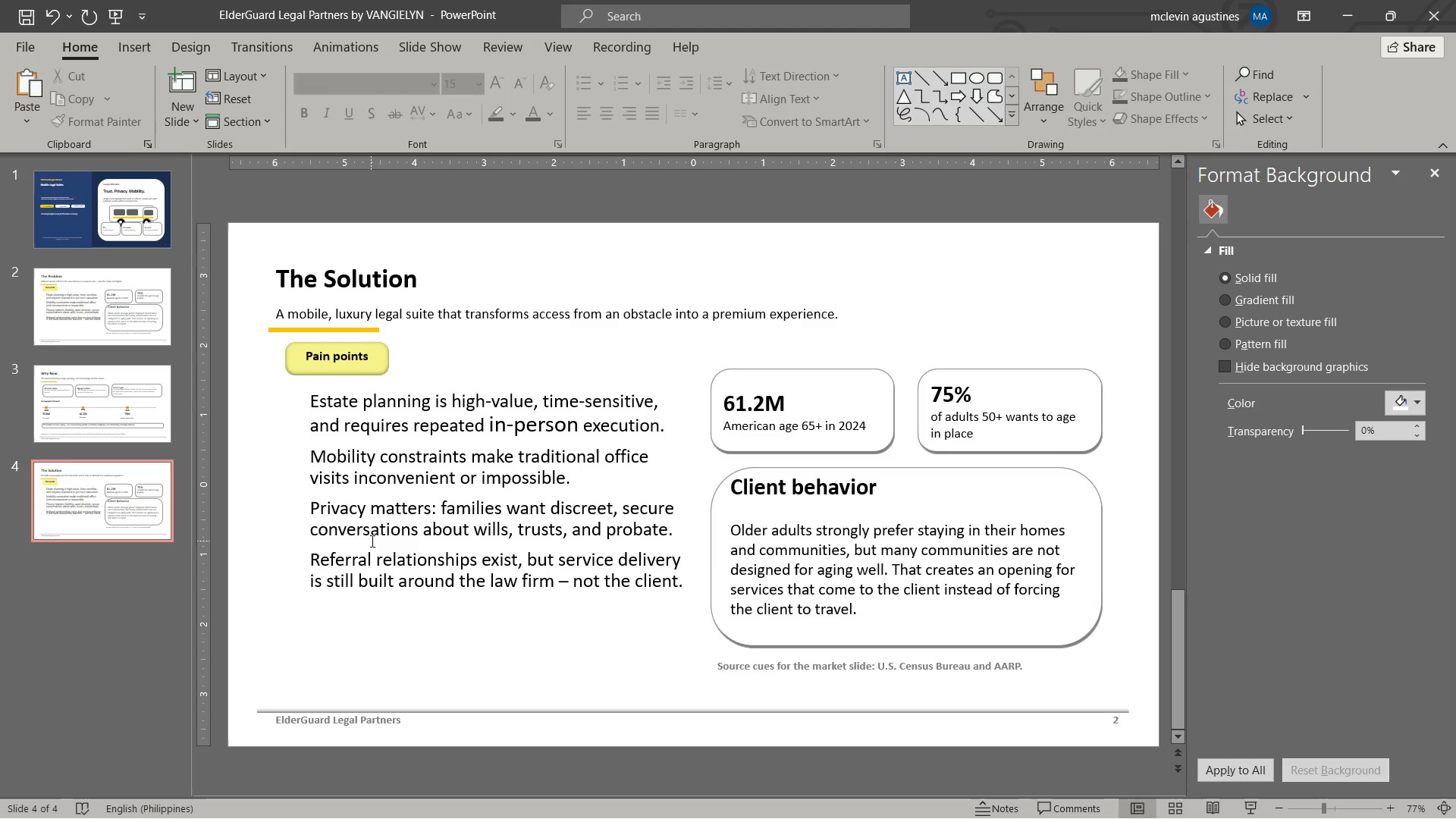 
wait(6.95)
 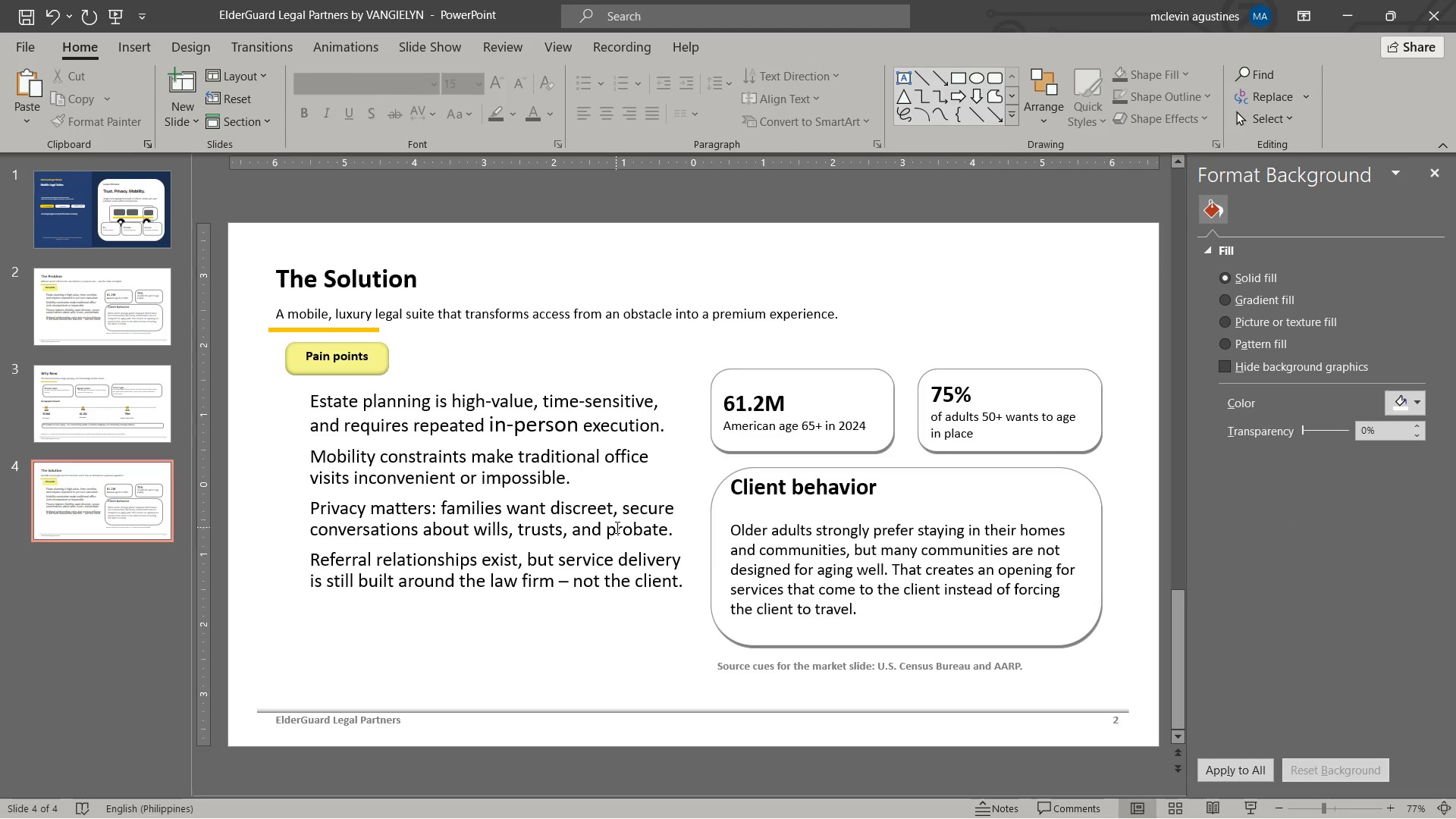 
left_click([382, 361])
 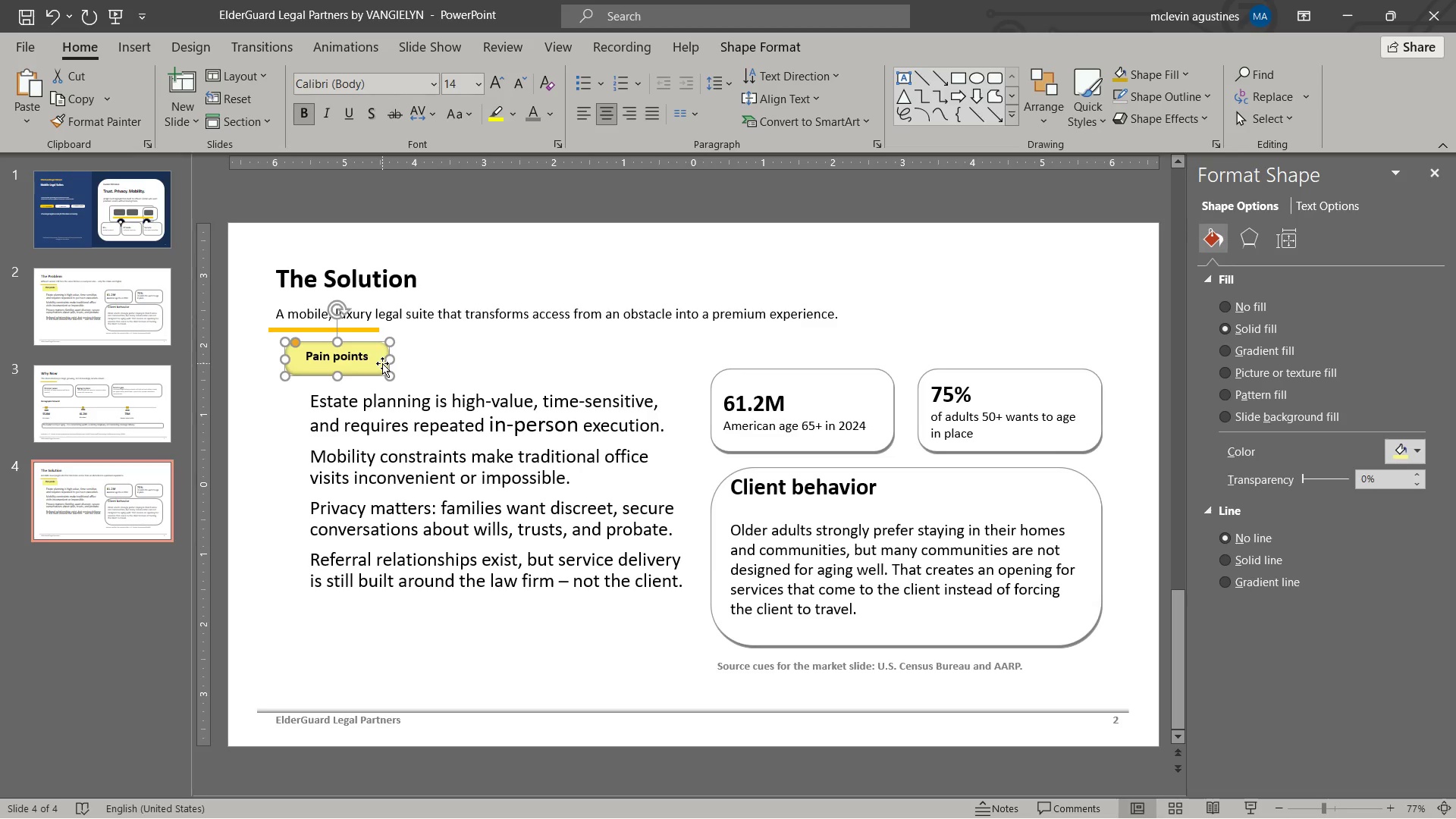 
key(Delete)
 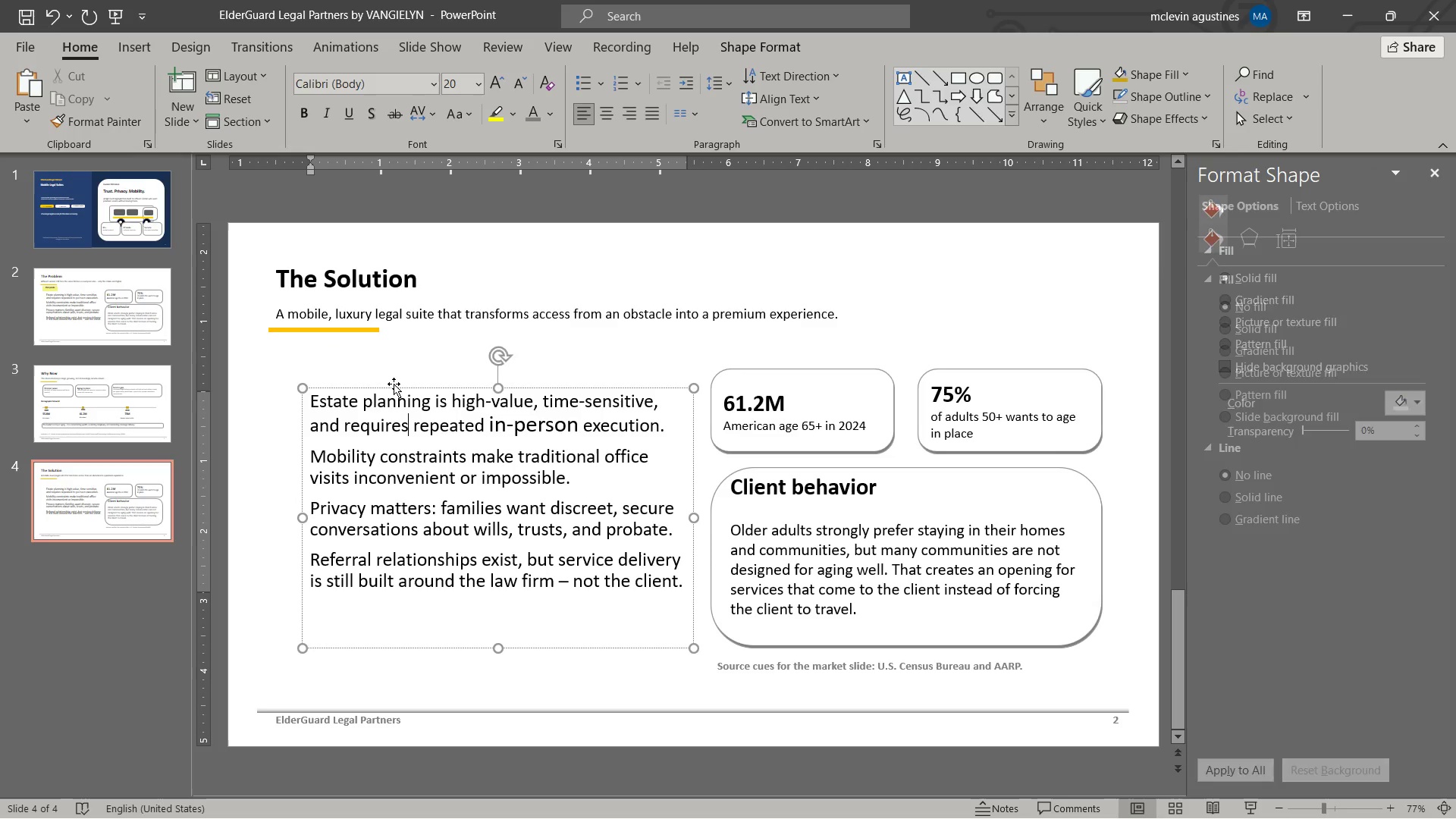 
left_click([394, 384])
 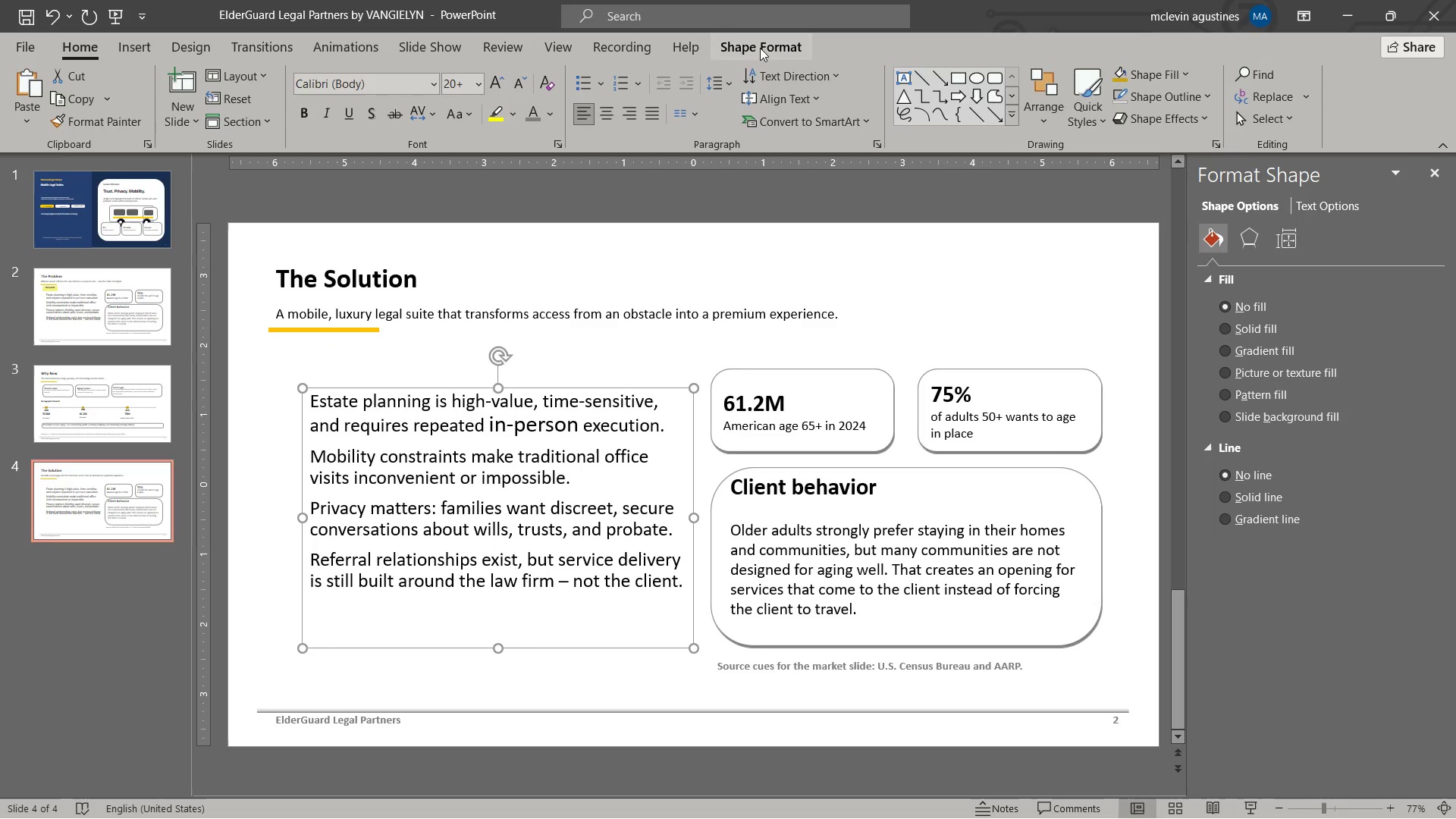 
left_click([760, 45])
 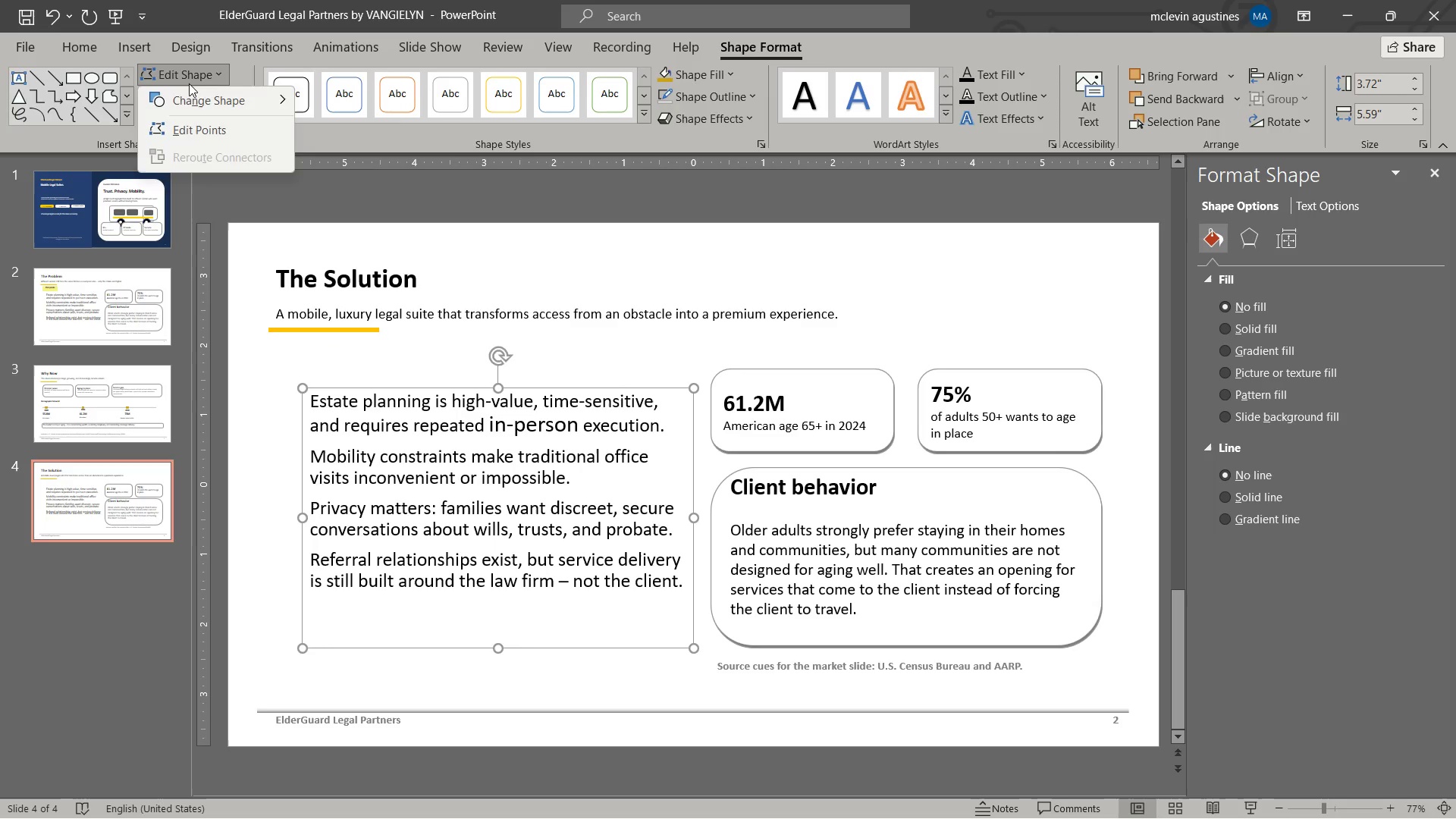 
left_click([189, 105])
 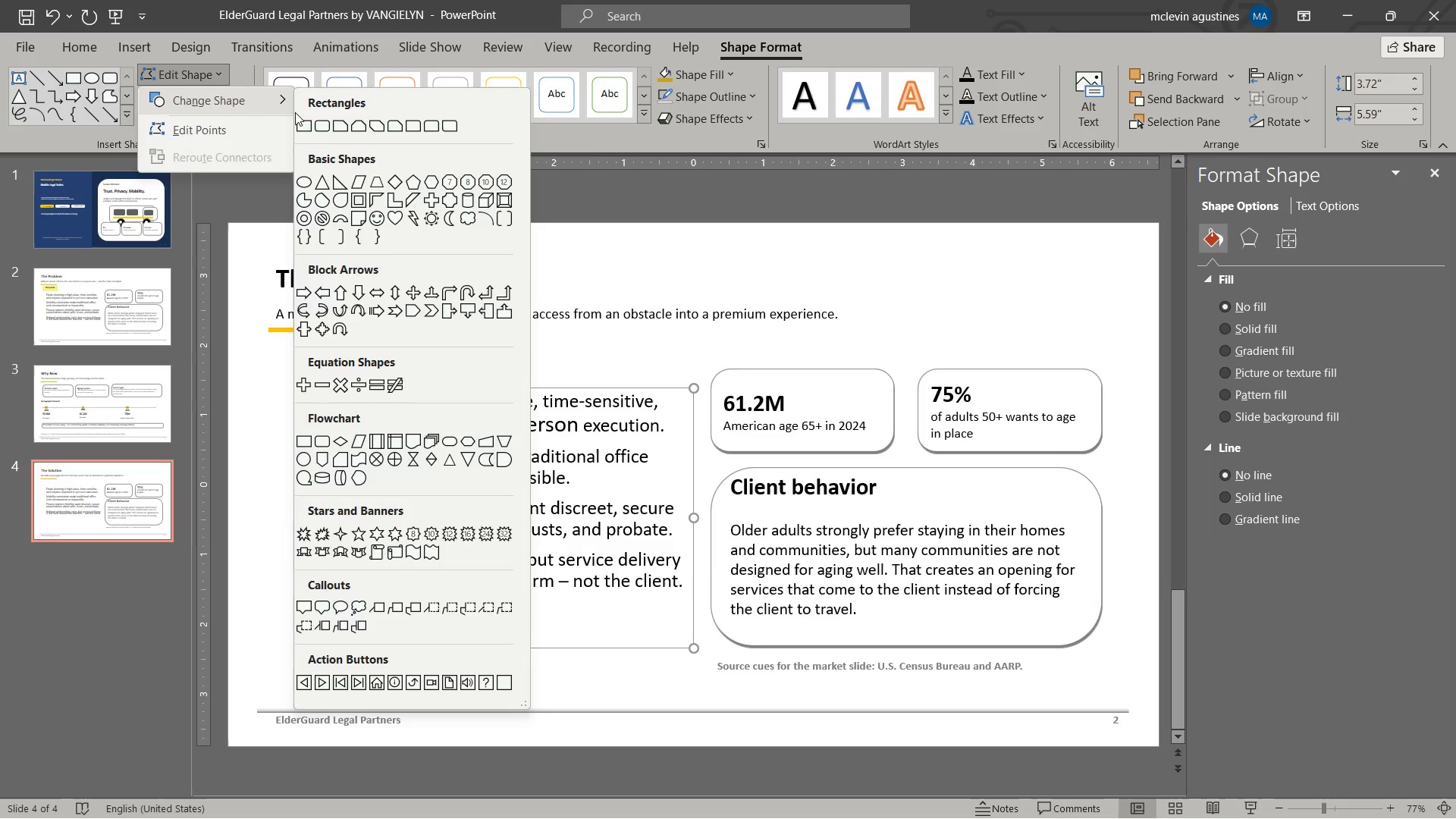 
left_click([320, 125])
 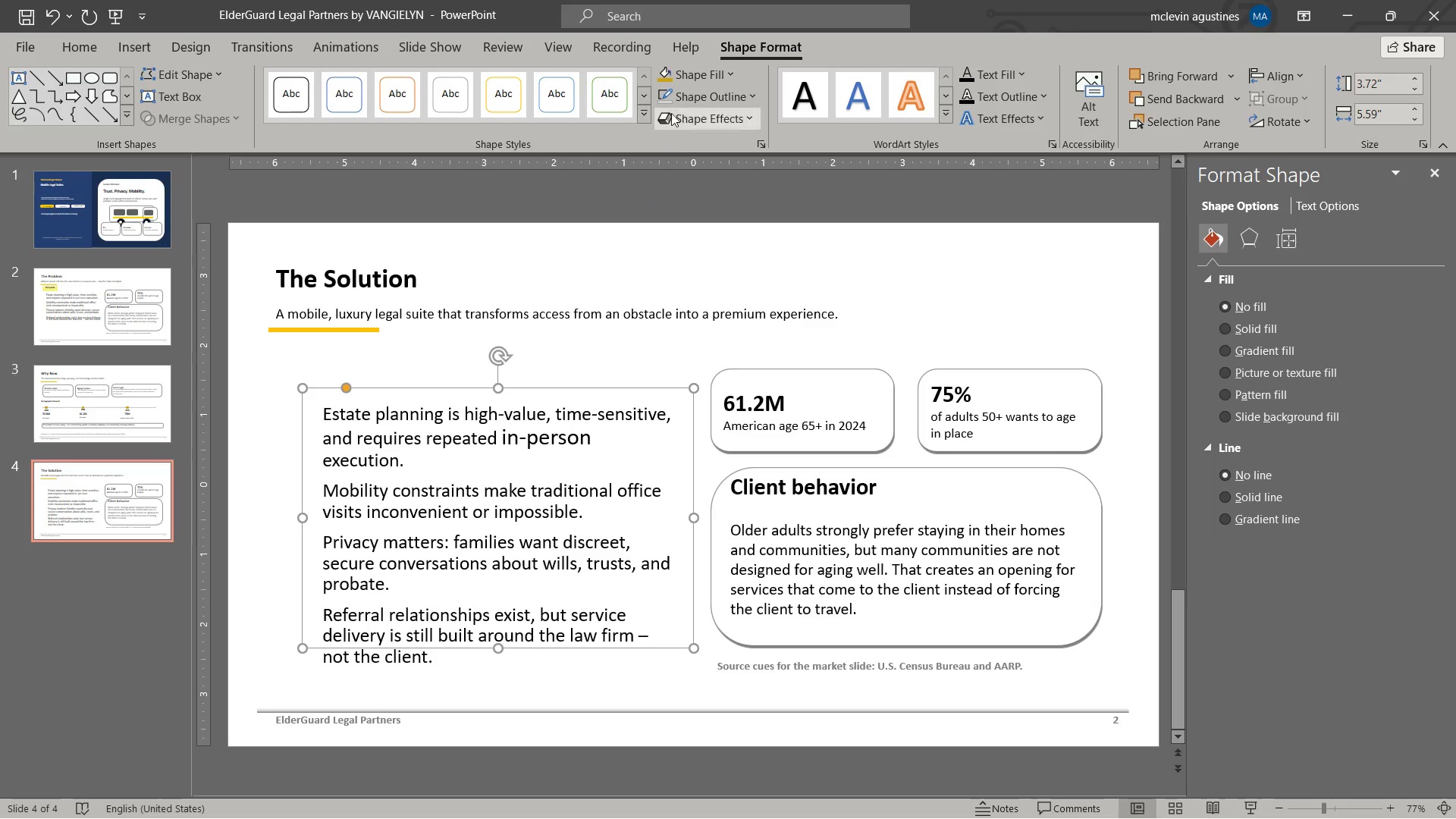 
mouse_move([726, 99])
 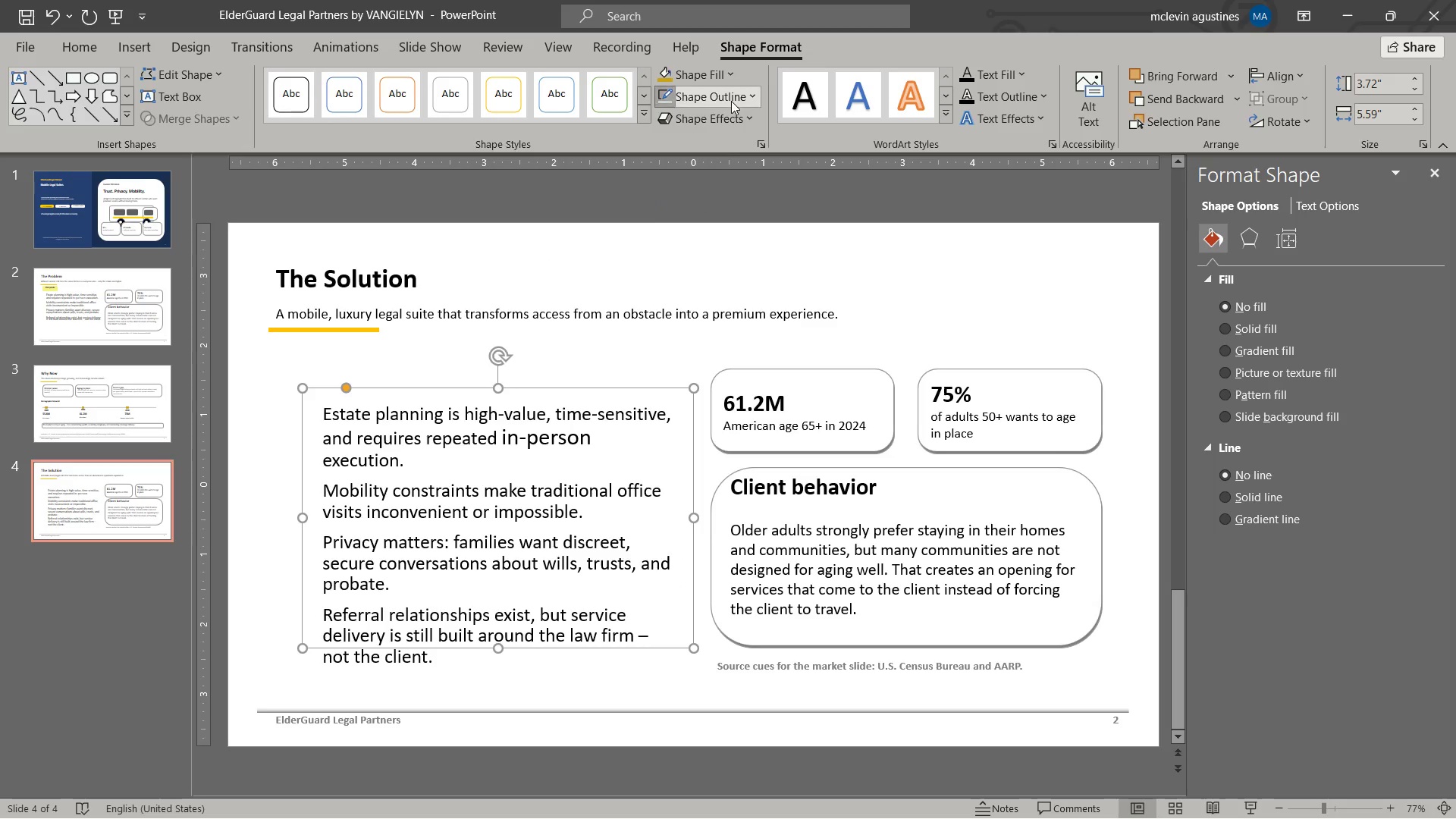 
left_click([731, 101])
 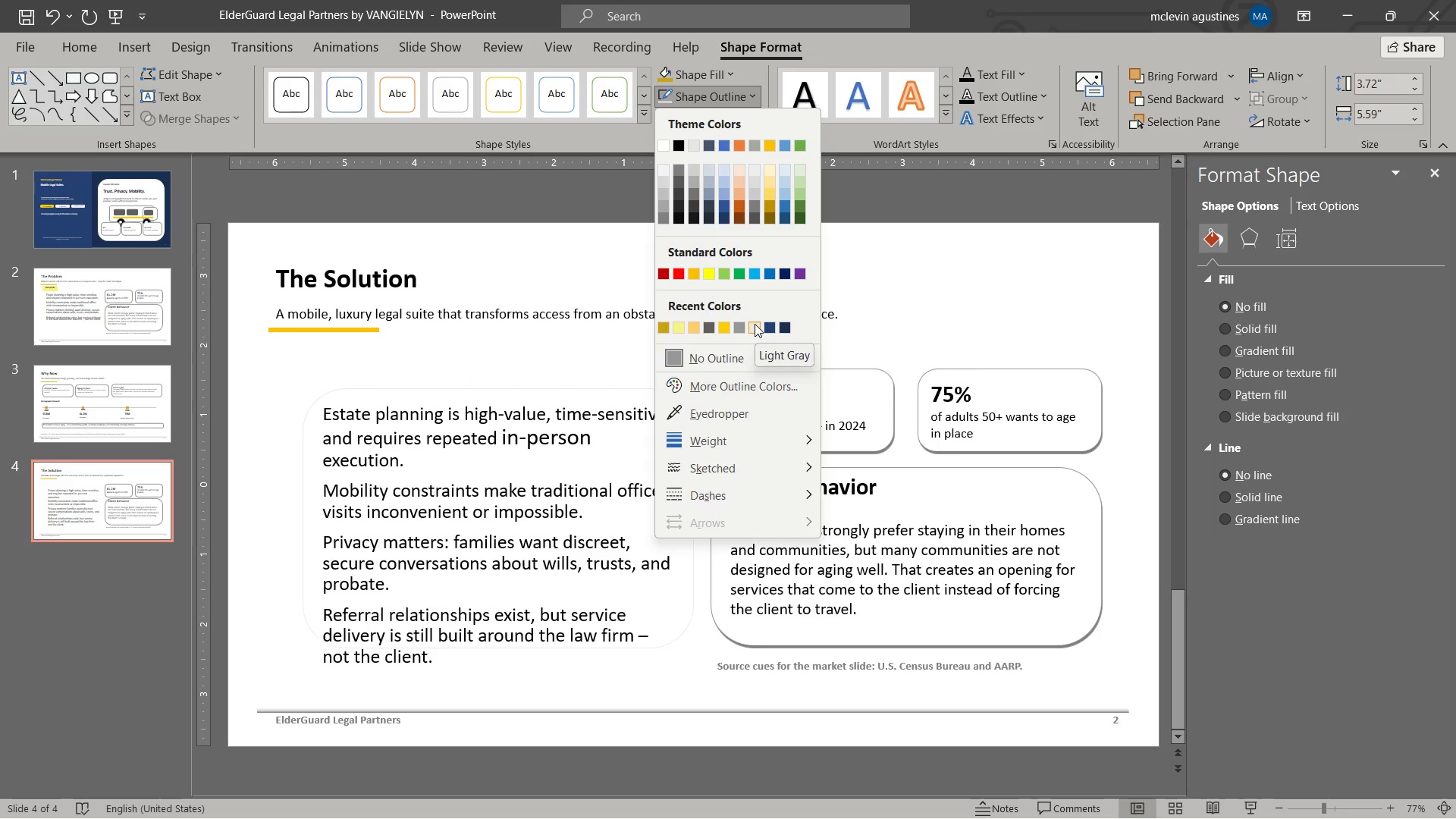 
left_click([755, 324])
 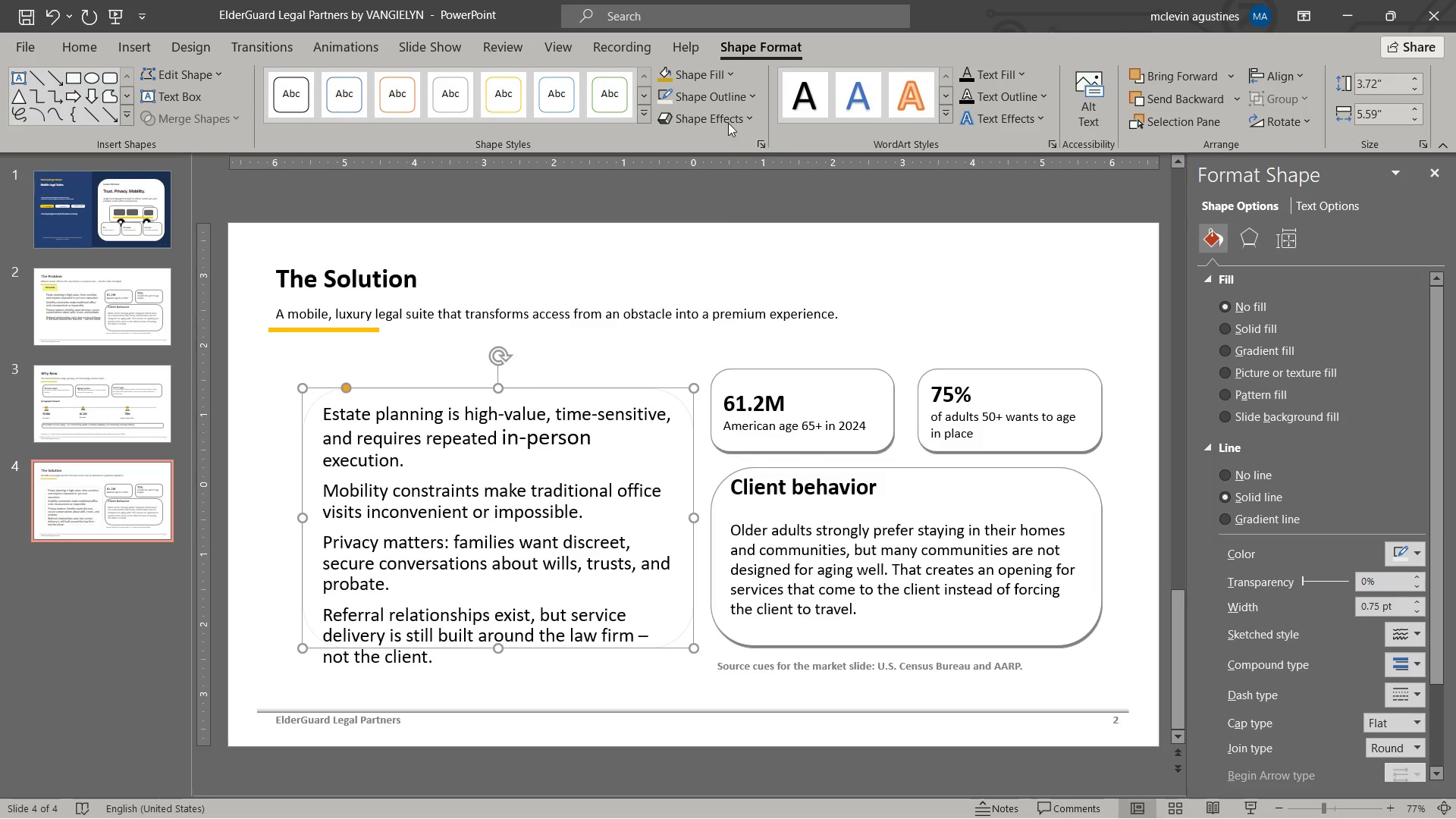 
left_click([727, 121])
 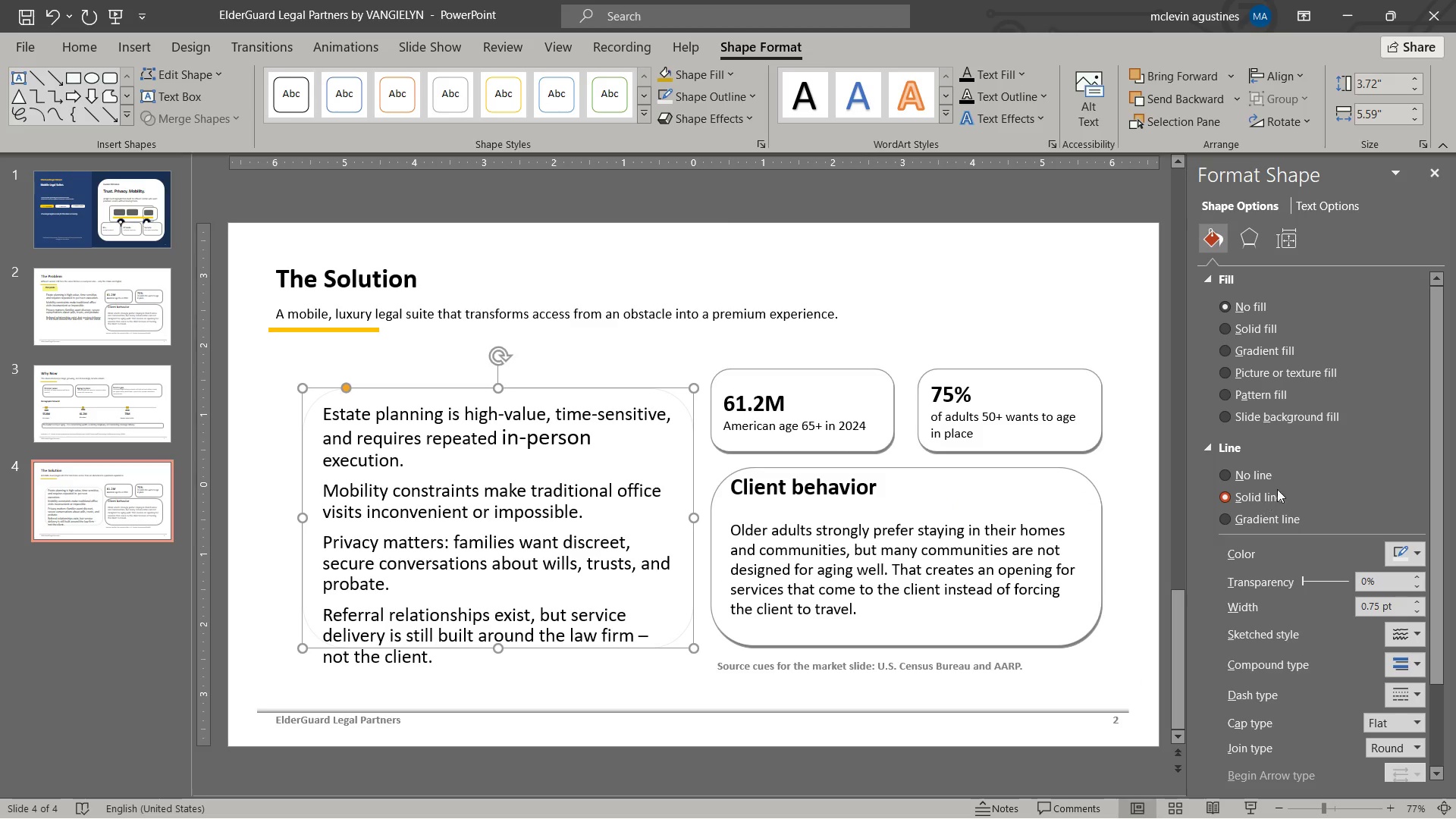 
wait(11.16)
 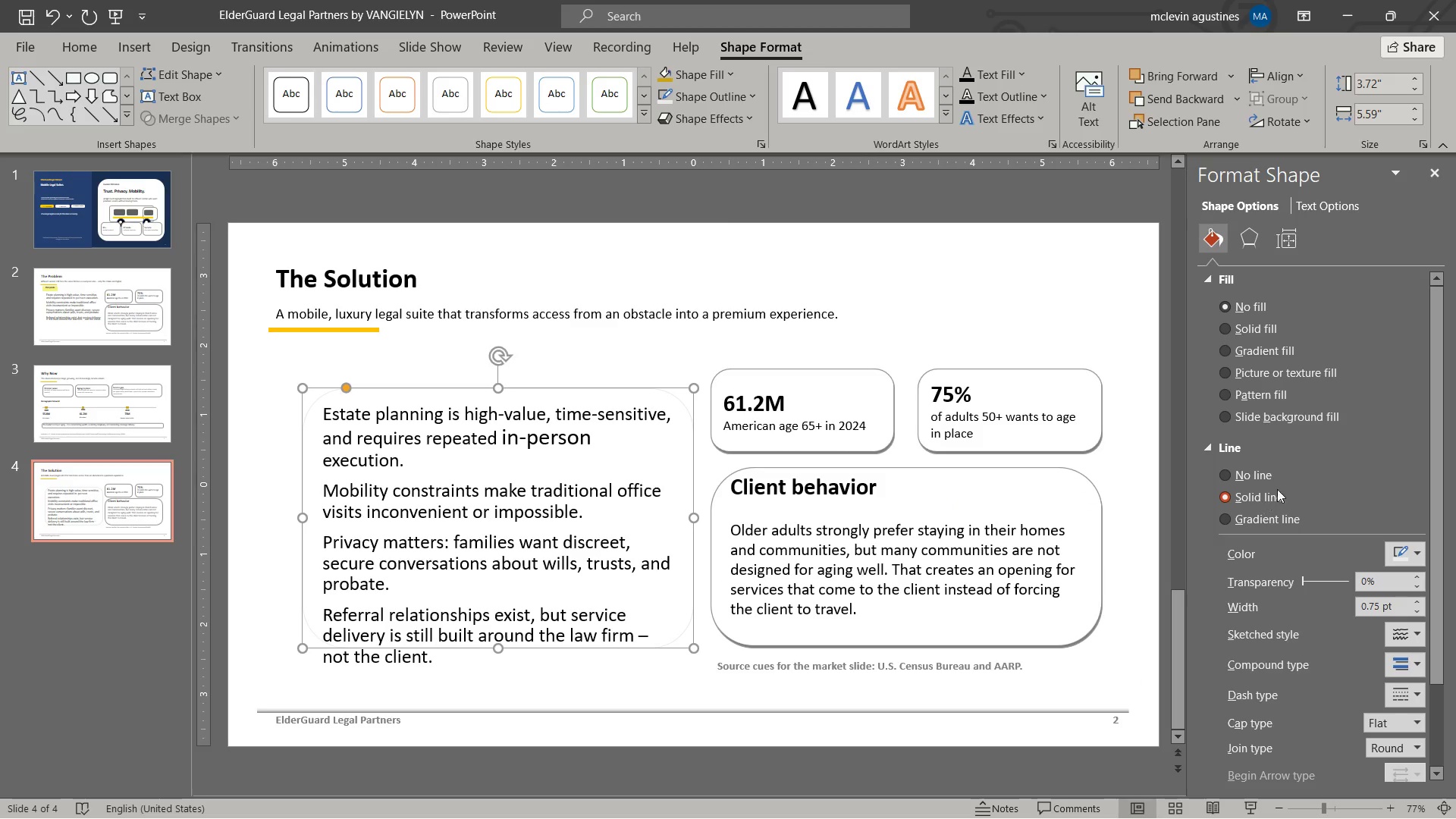 
left_click([758, 205])
 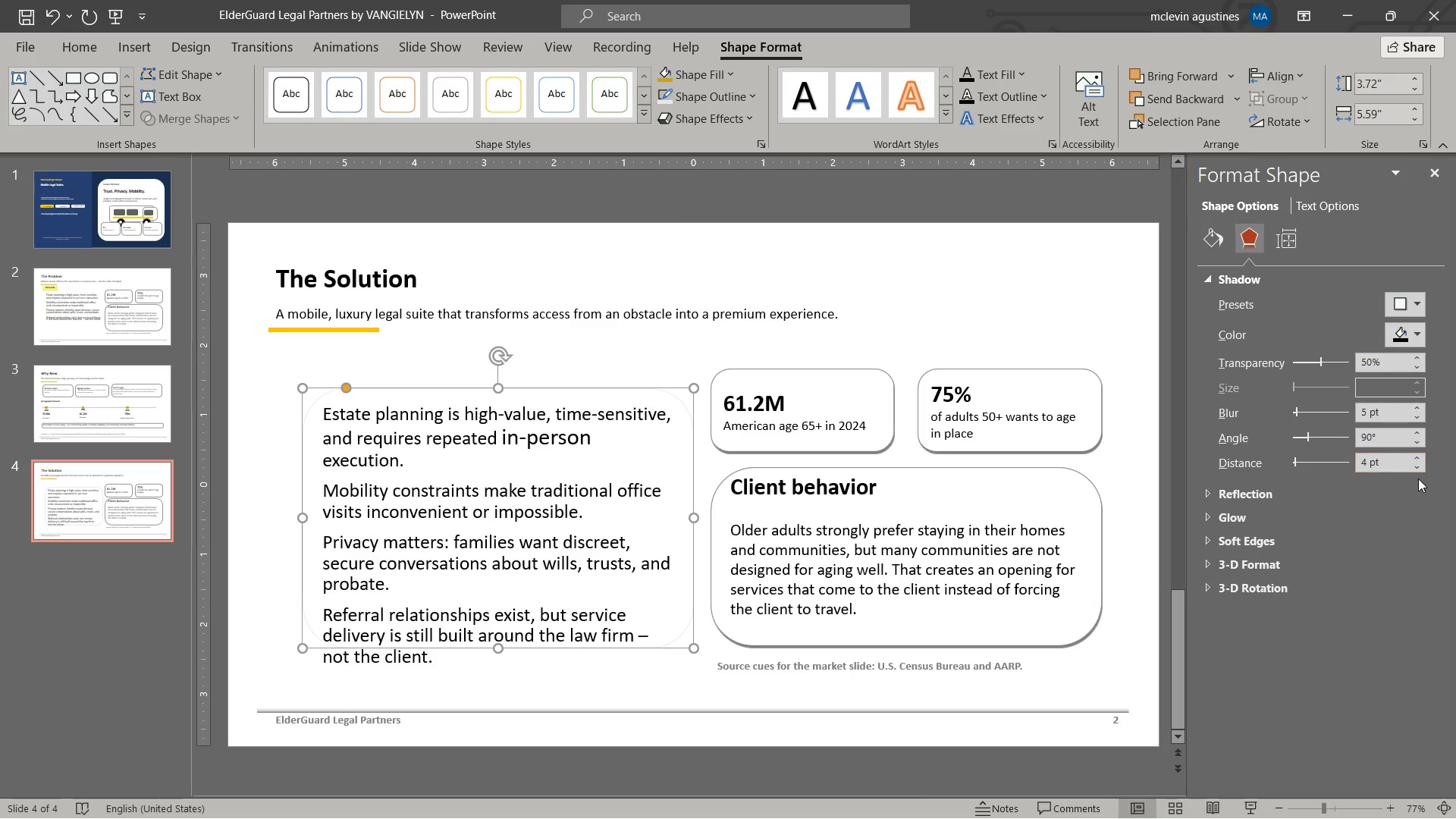 
wait(5.34)
 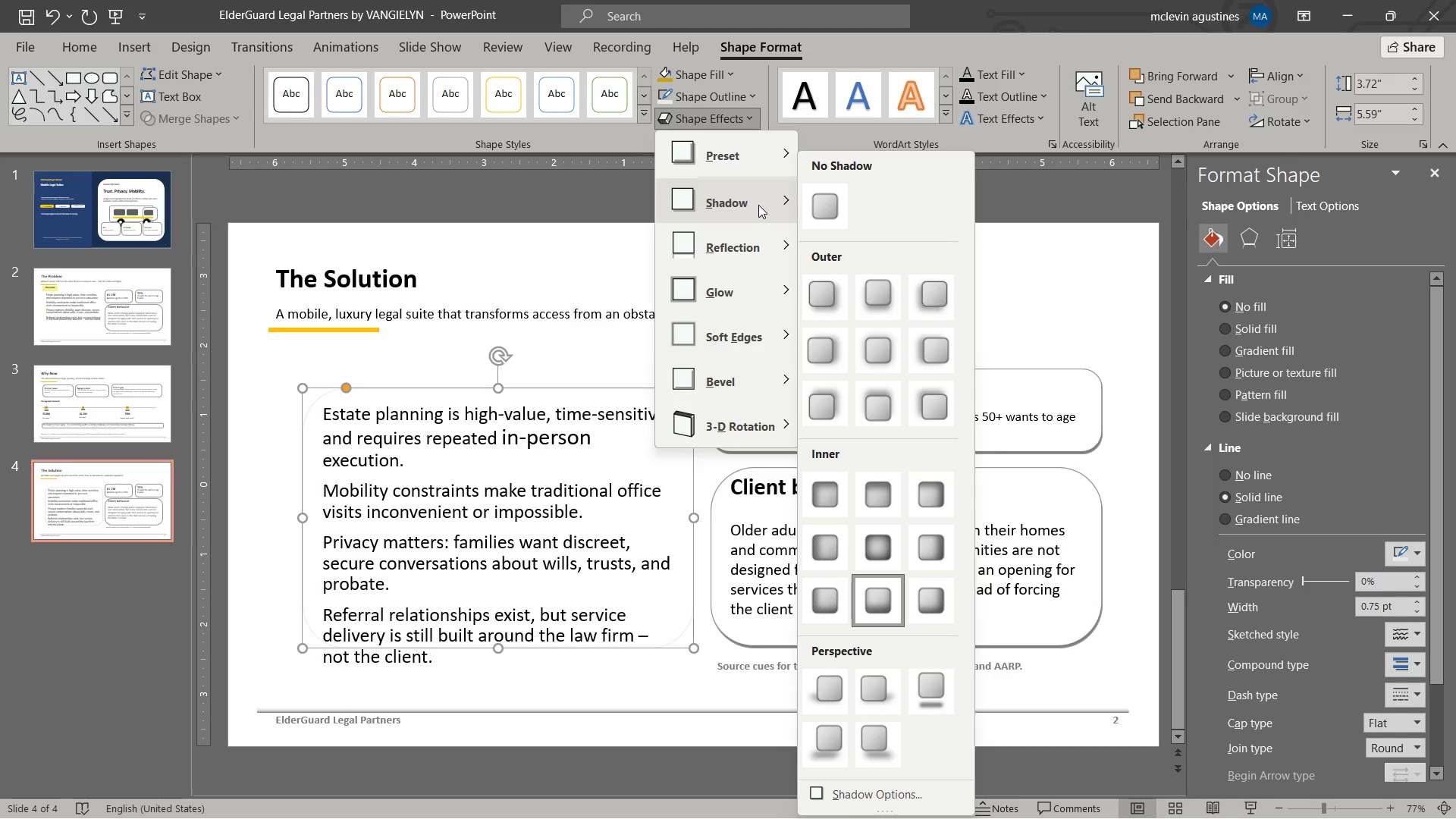 
left_click([1421, 463])
 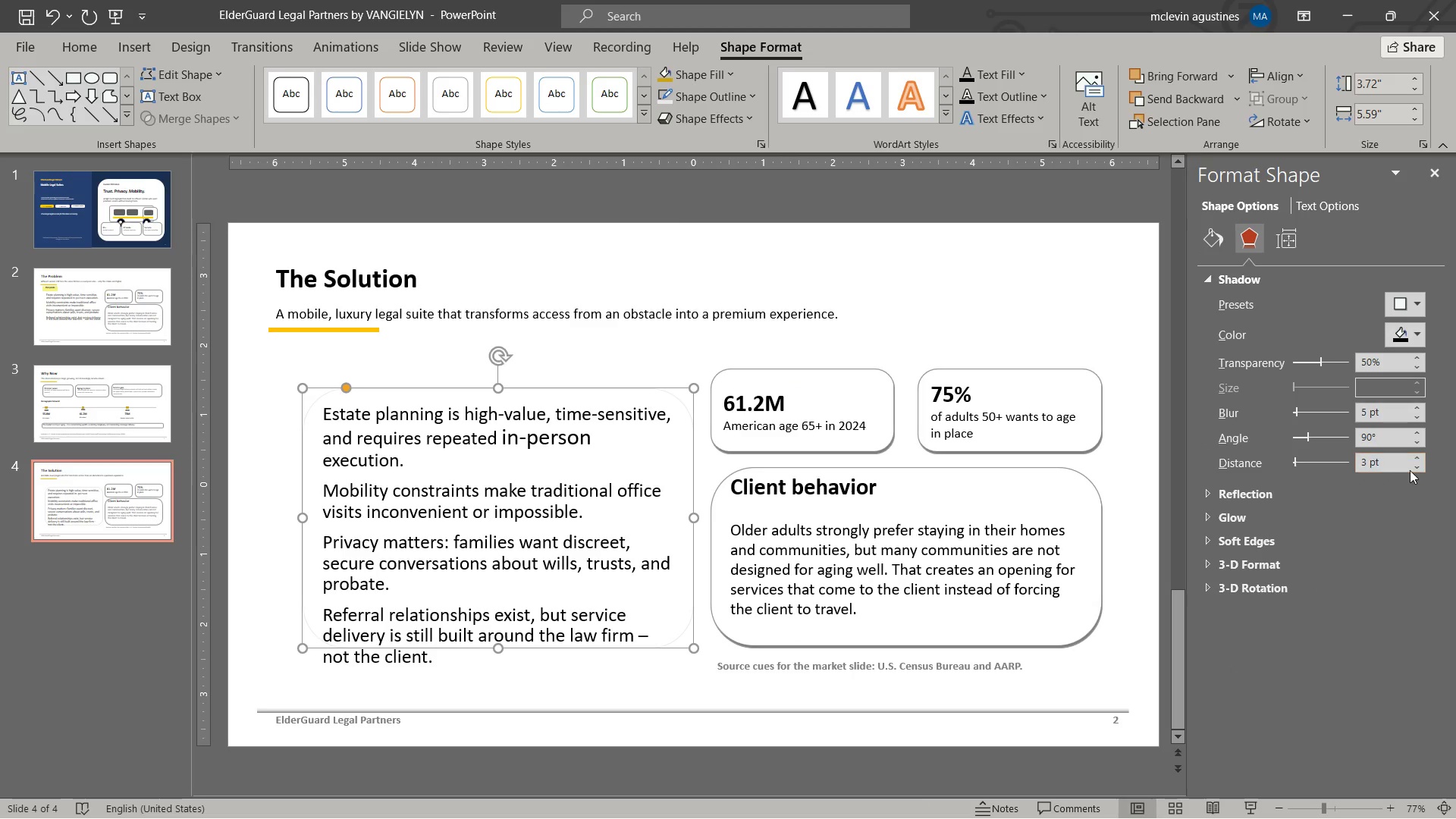 
left_click([1415, 455])
 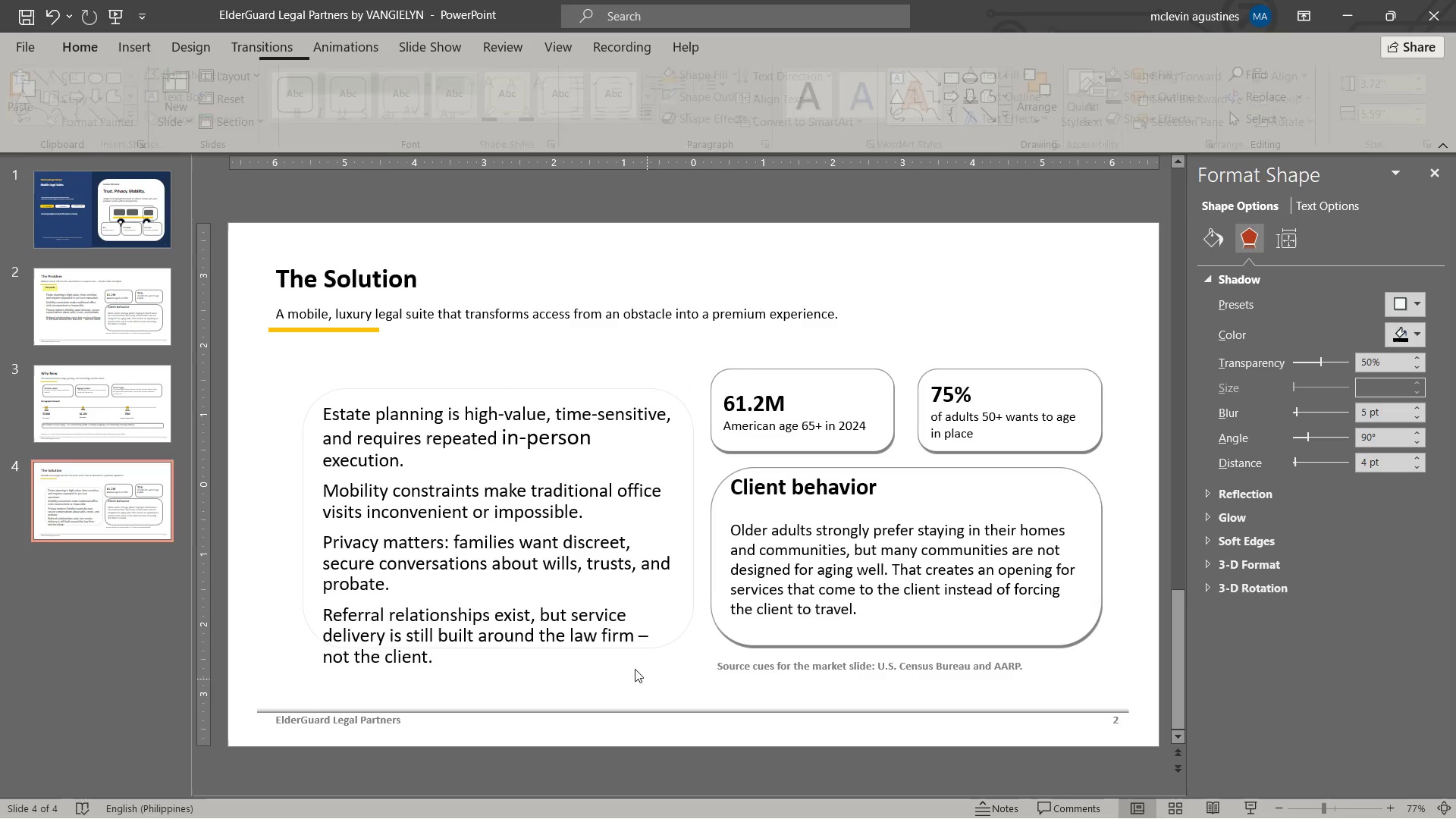 
double_click([621, 632])
 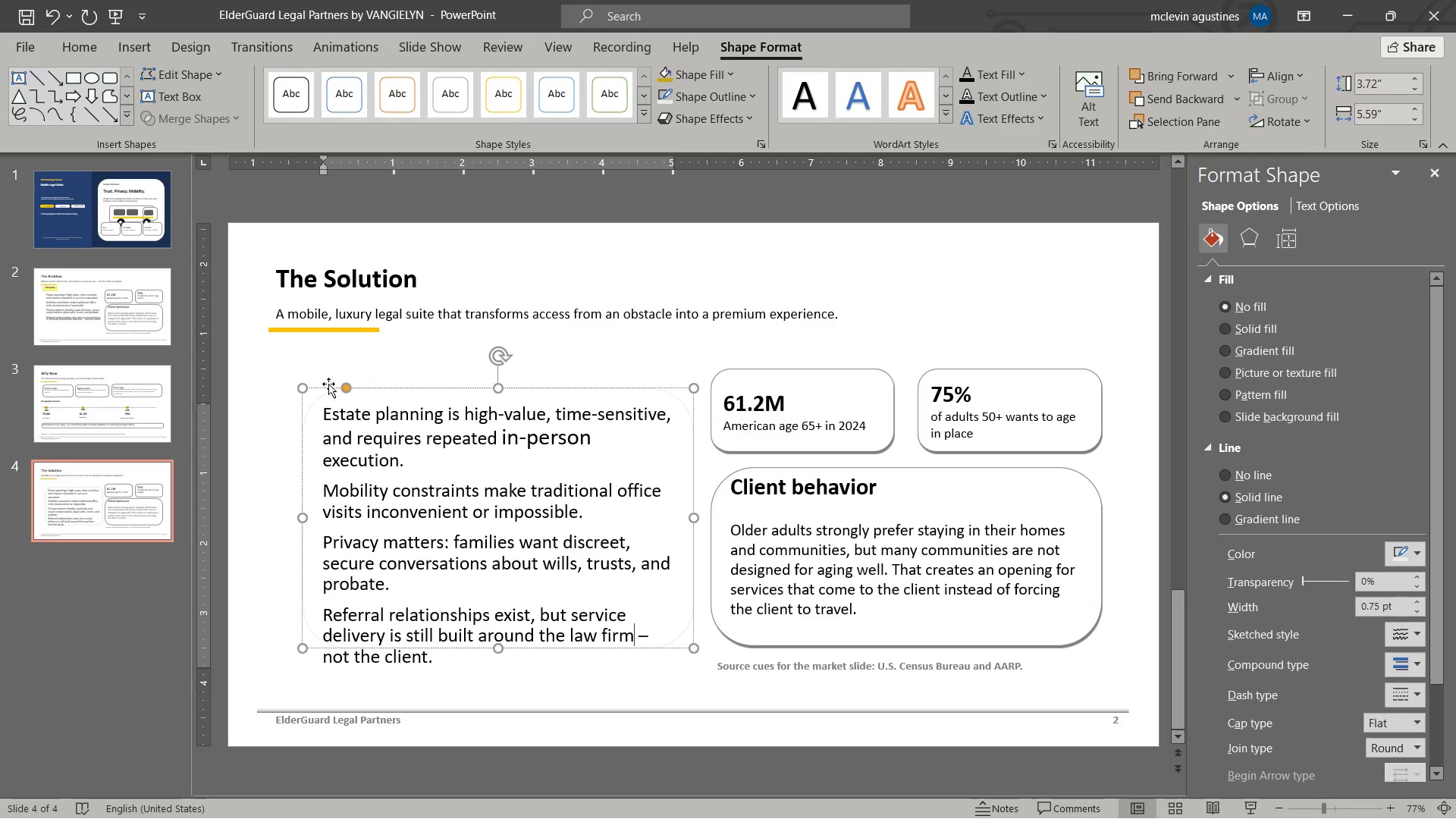 
left_click_drag(start_coordinate=[346, 391], to_coordinate=[336, 392])
 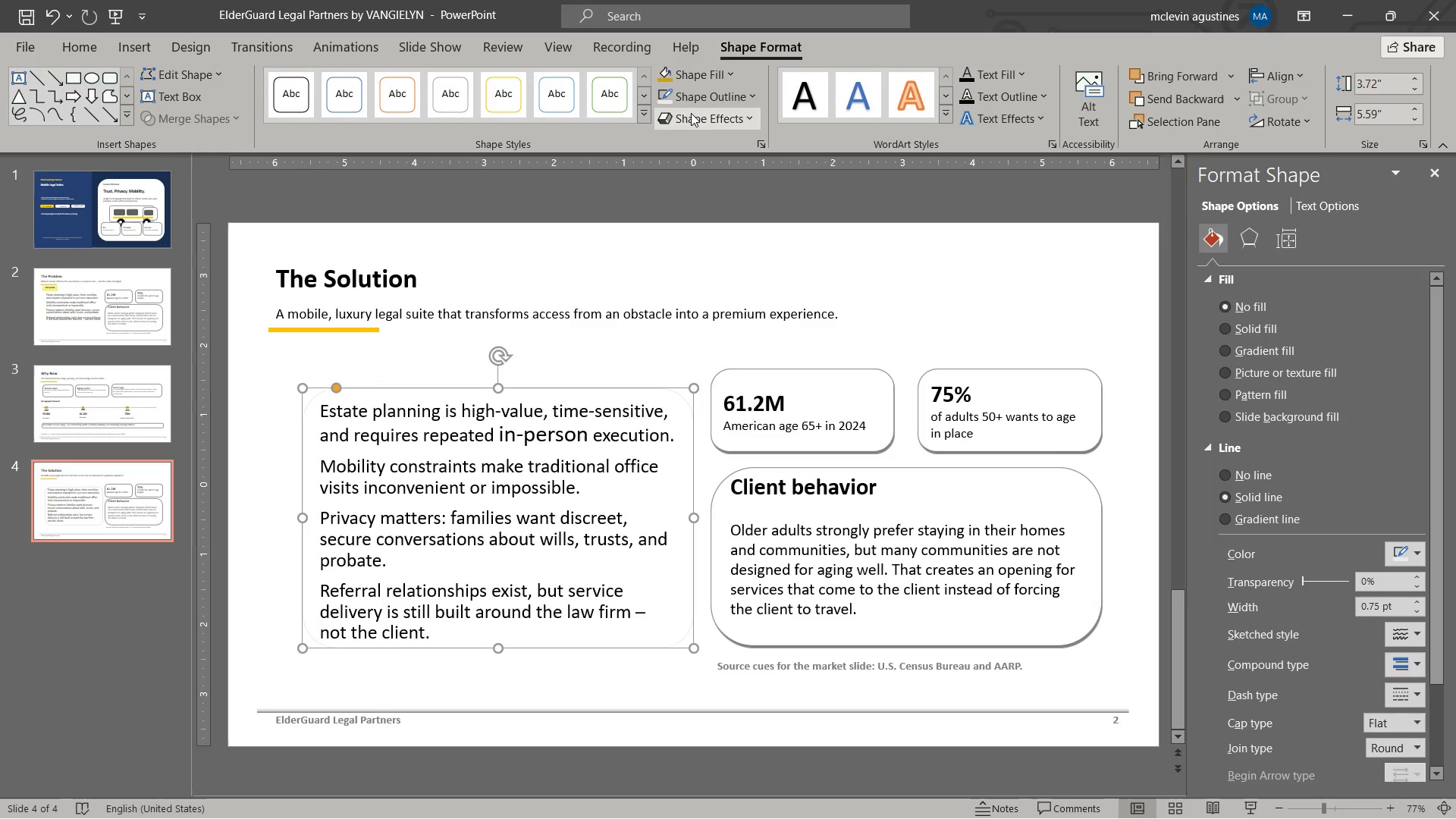 
left_click([733, 89])
 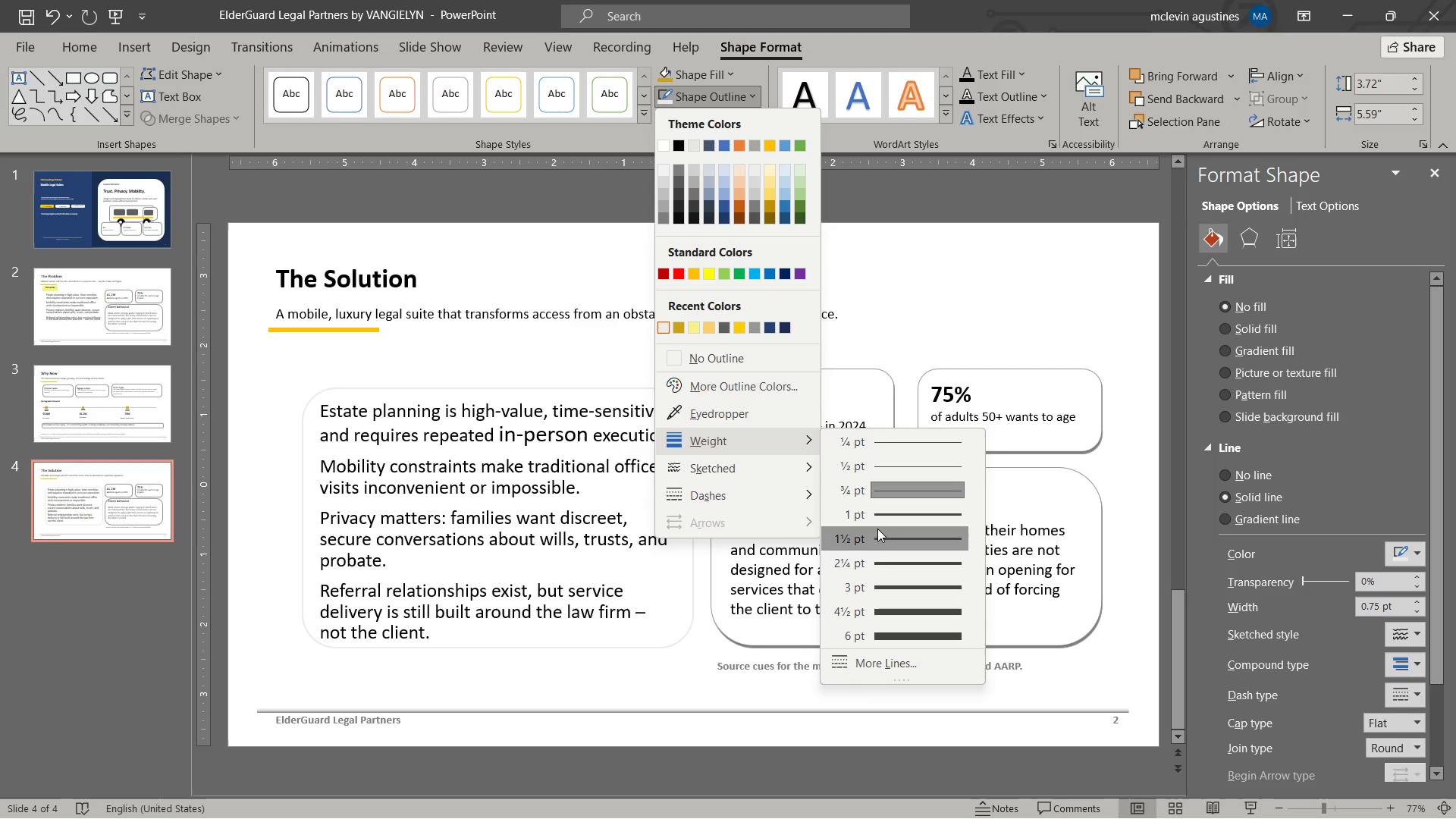 
wait(7.02)
 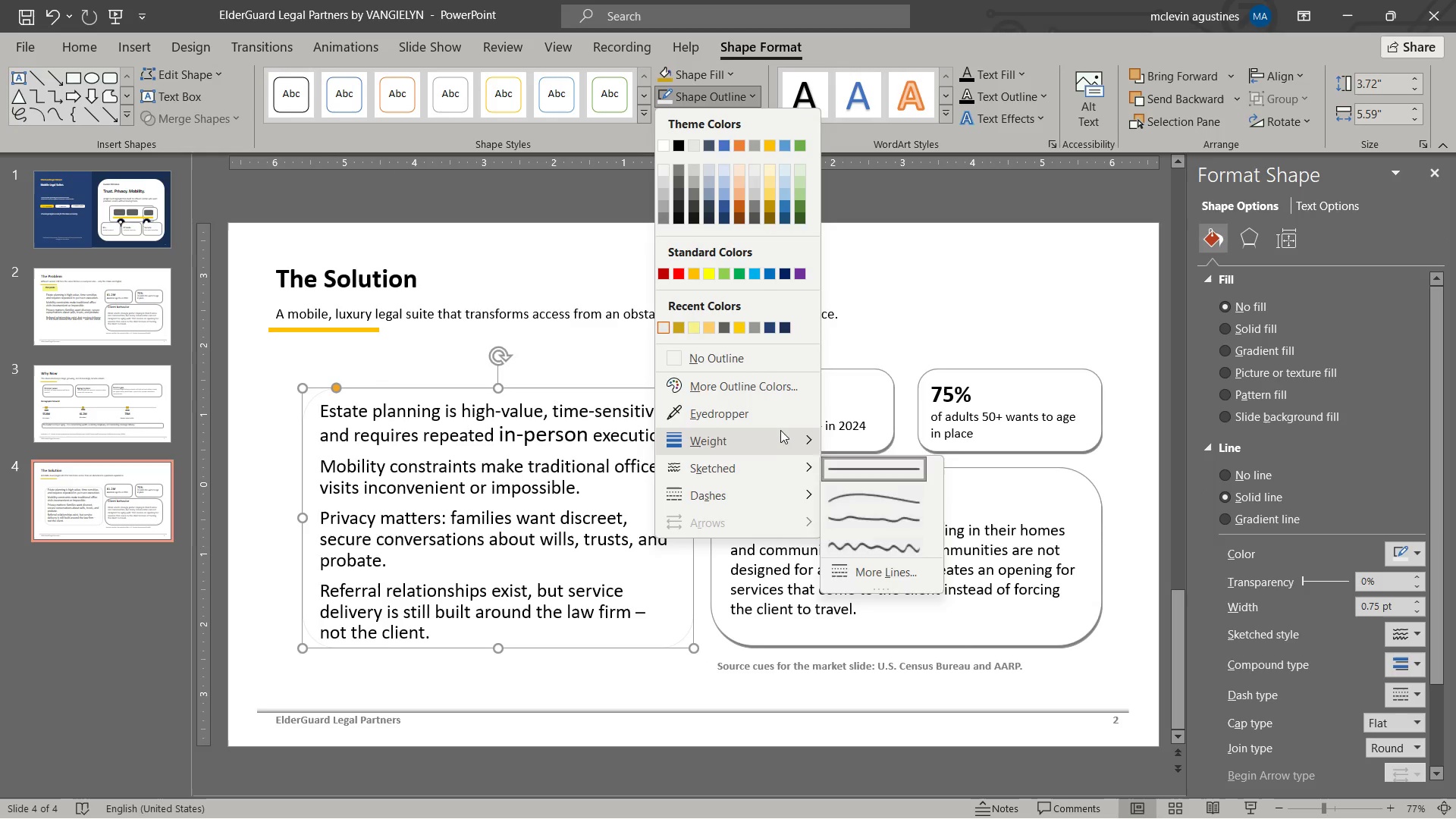 
left_click([877, 529])
 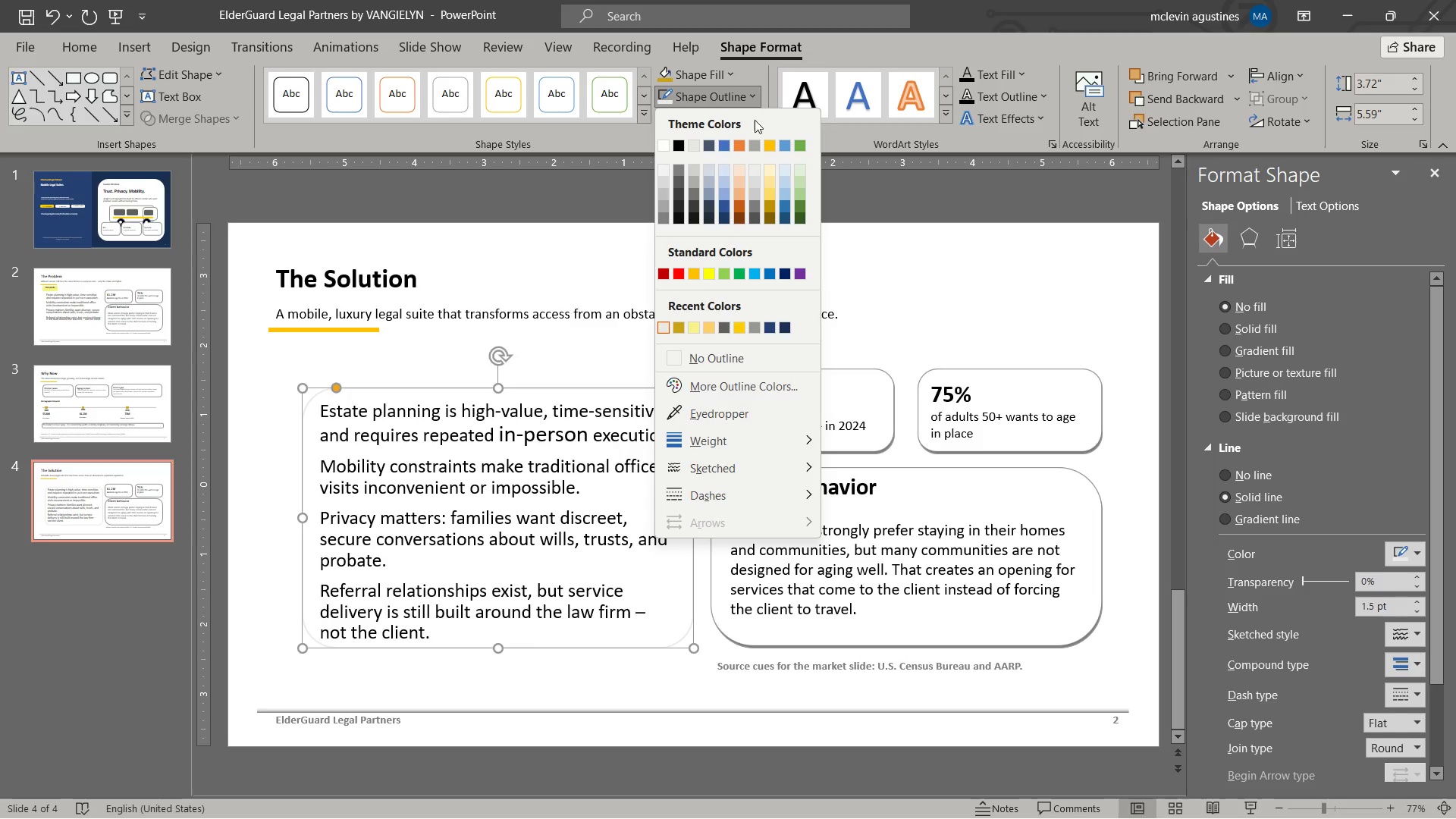 
double_click([743, 122])
 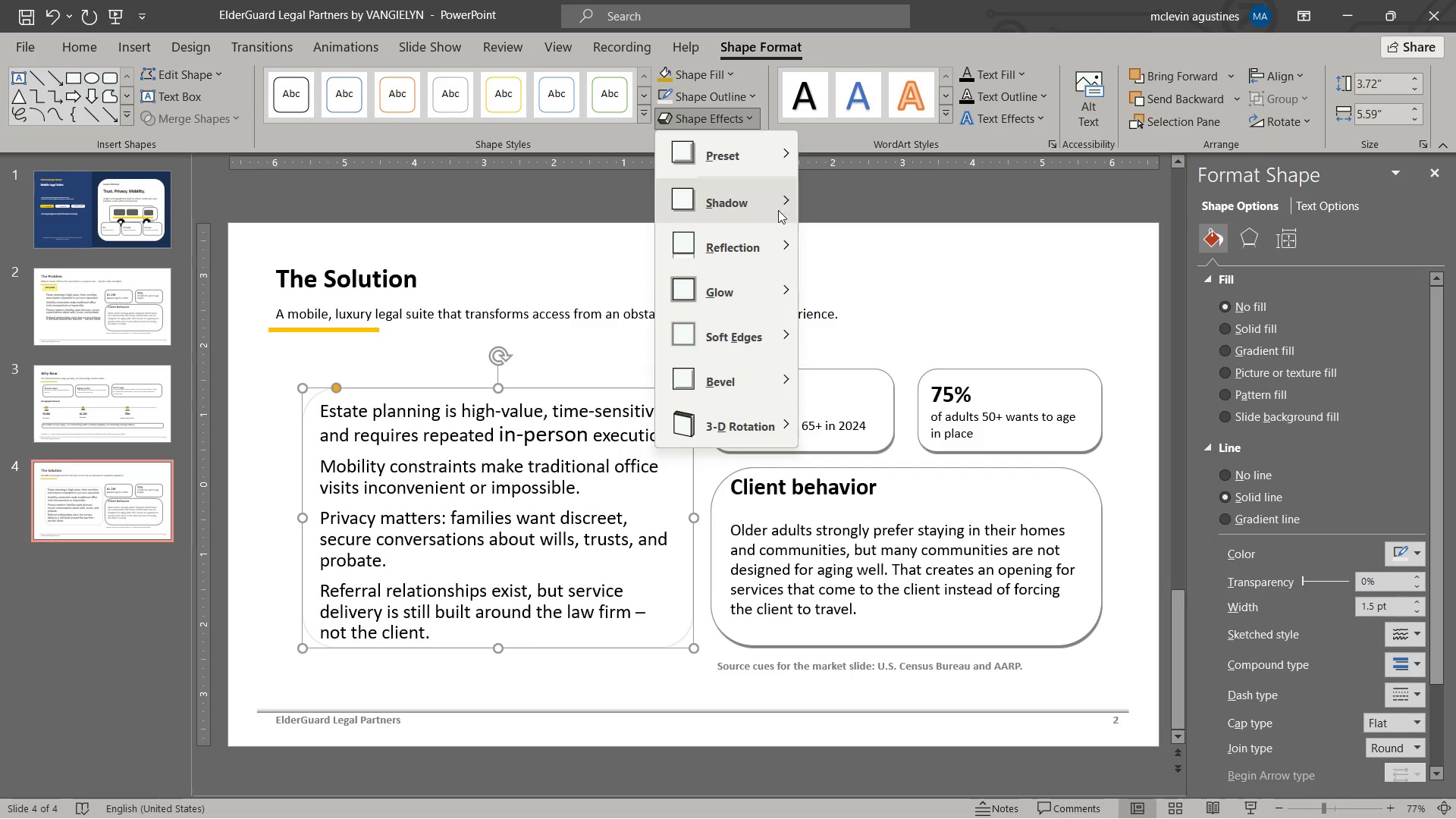 
mouse_move([807, 219])
 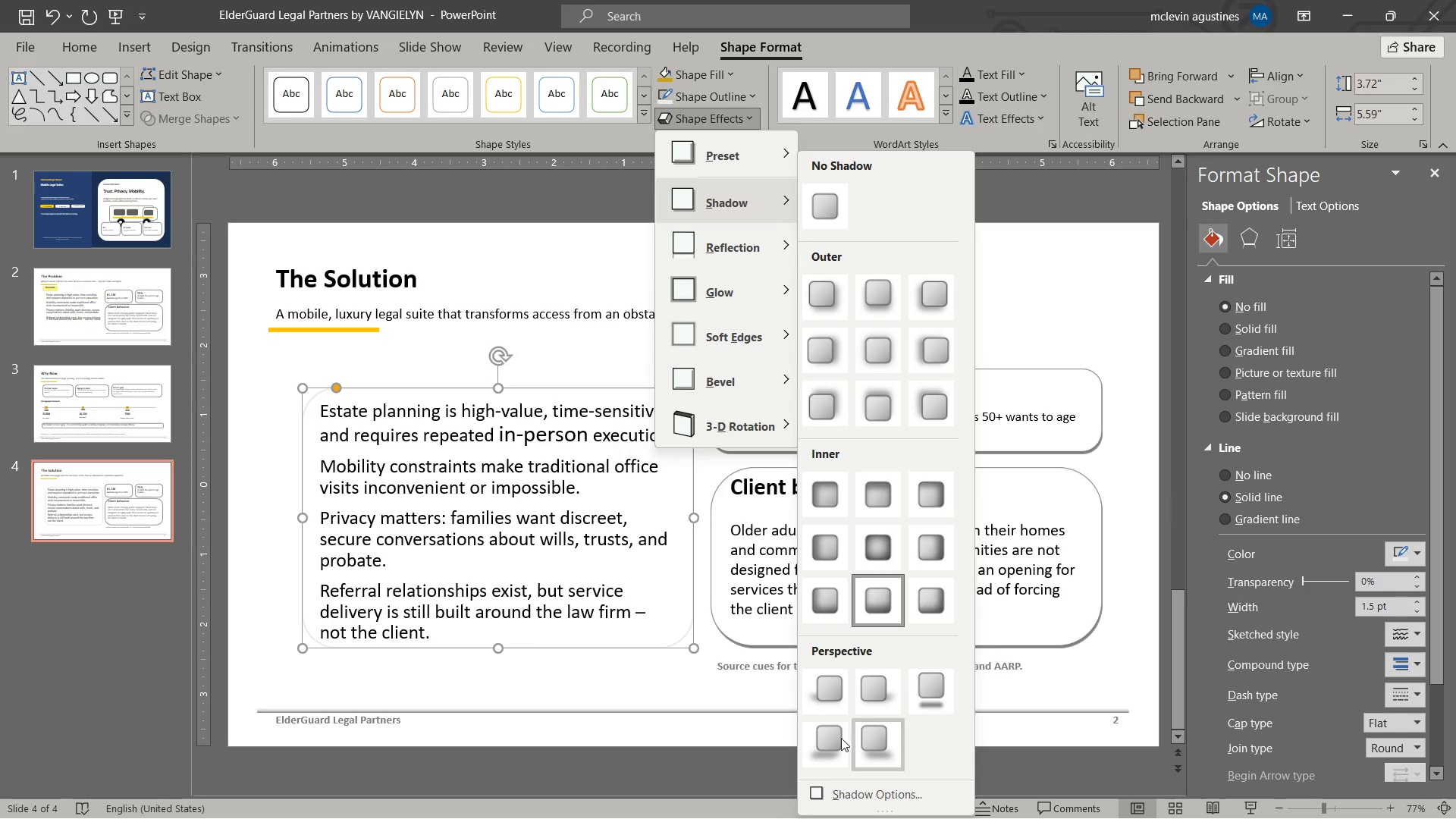 
left_click([878, 789])
 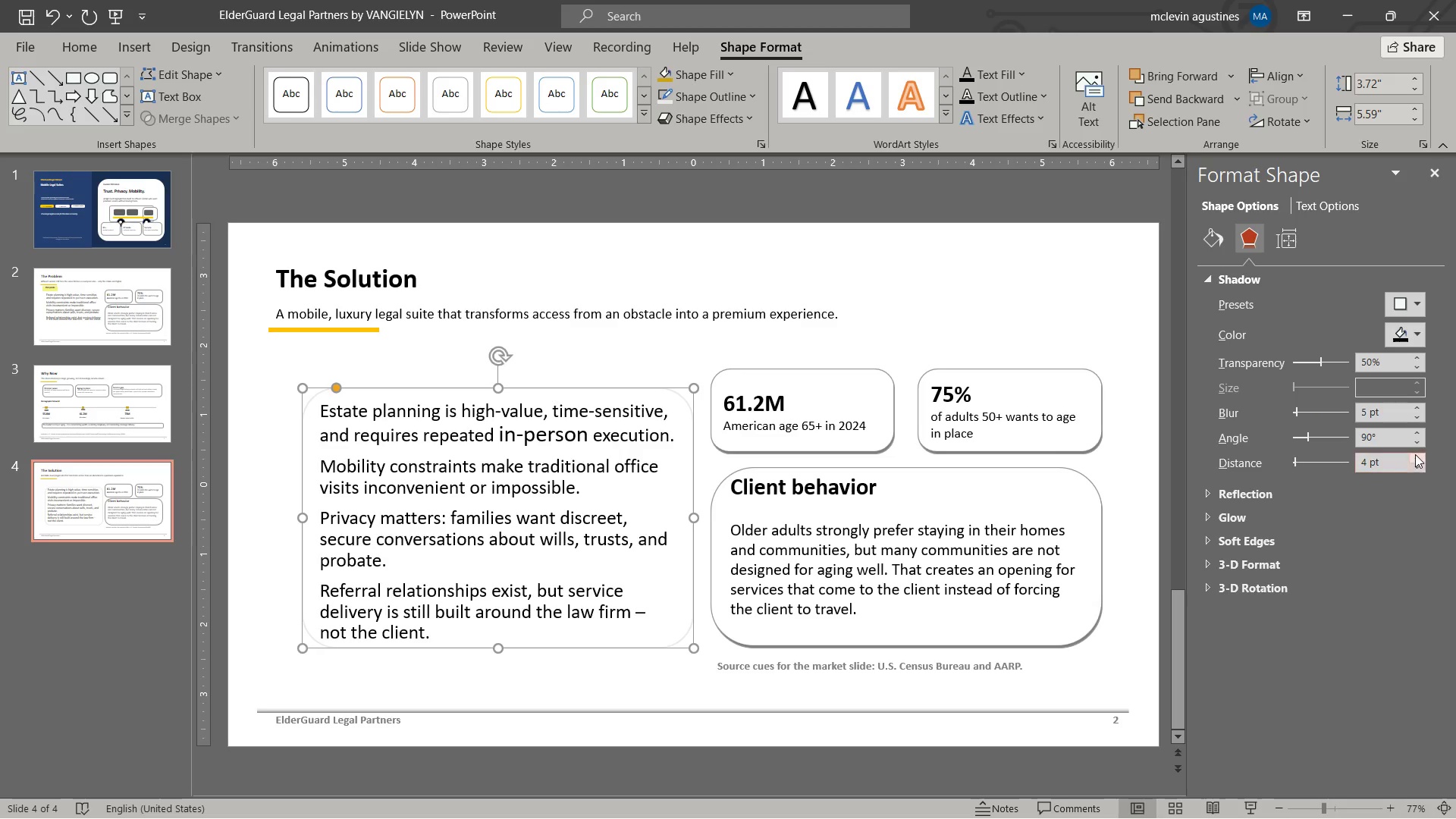 
left_click([1420, 457])
 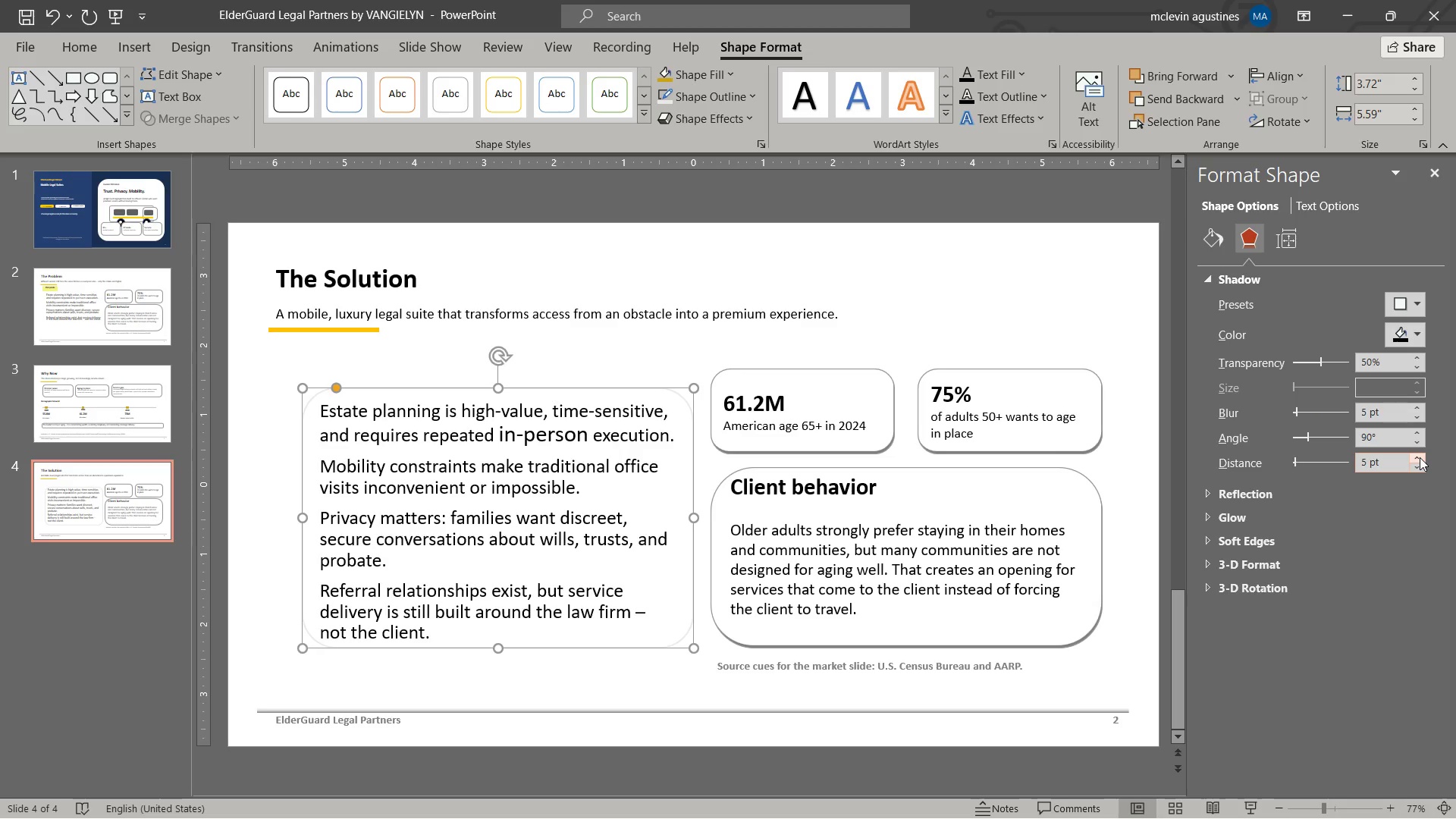 
left_click([1420, 457])
 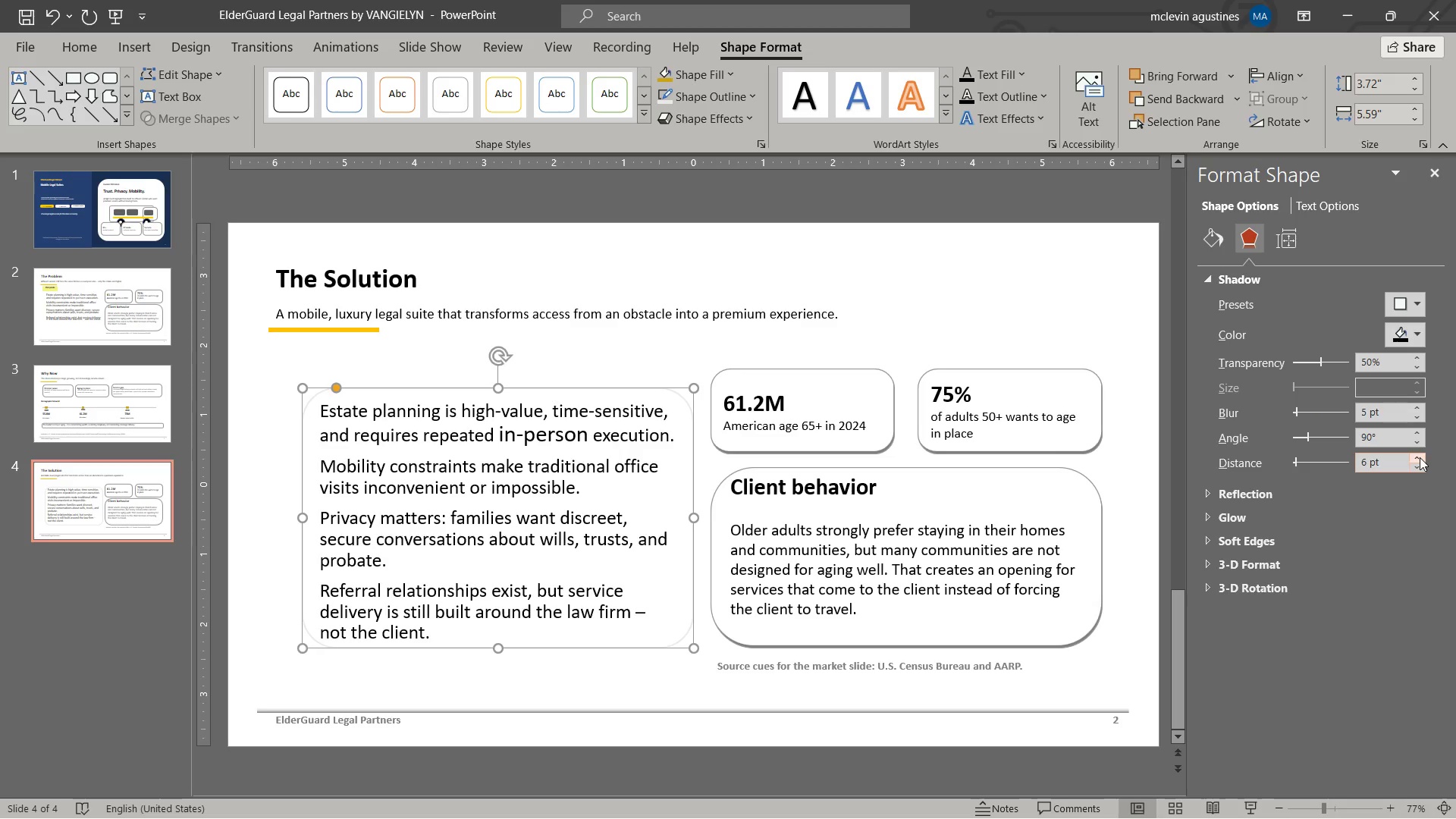 
left_click([1420, 457])
 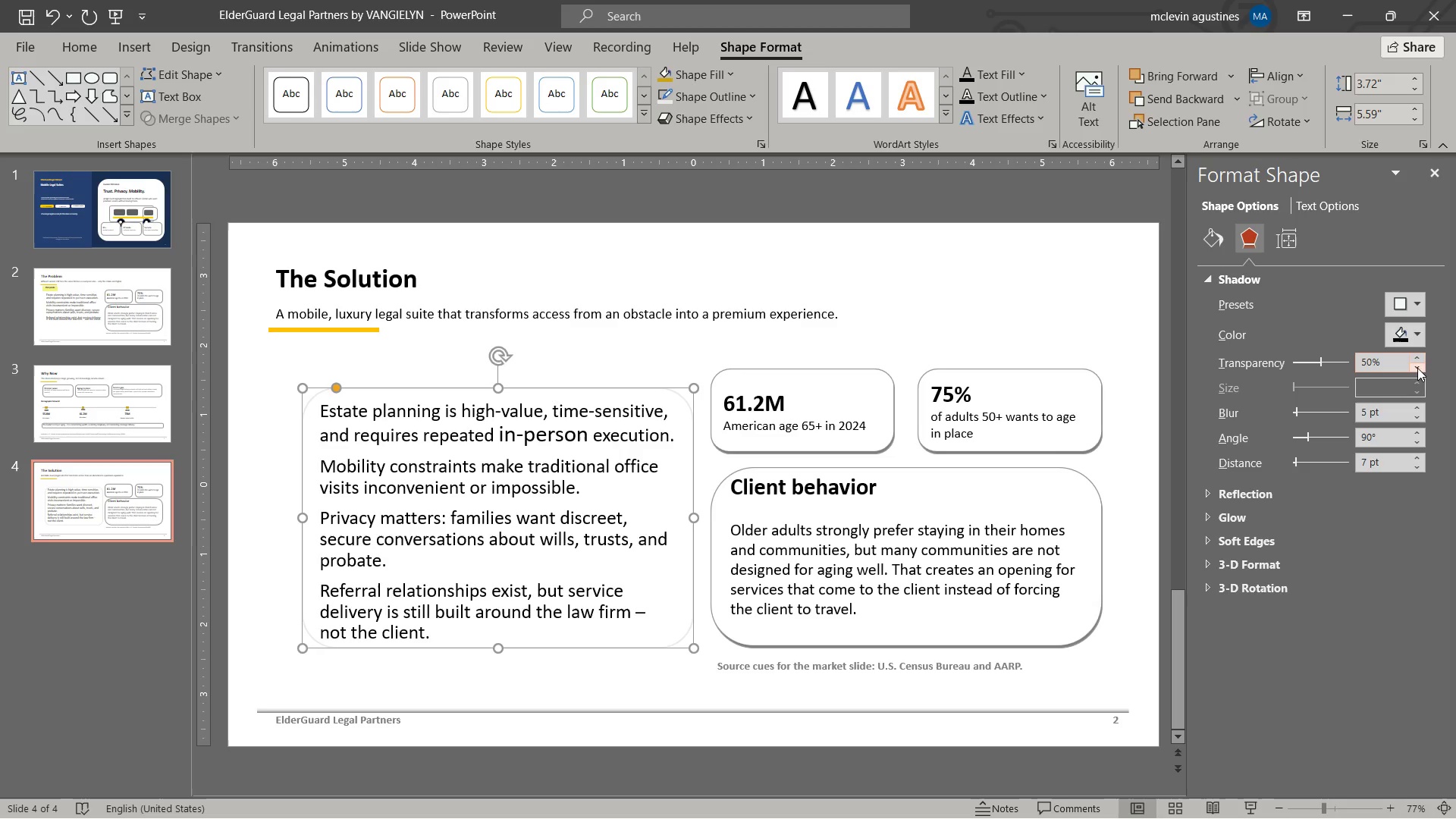 
double_click([1417, 359])
 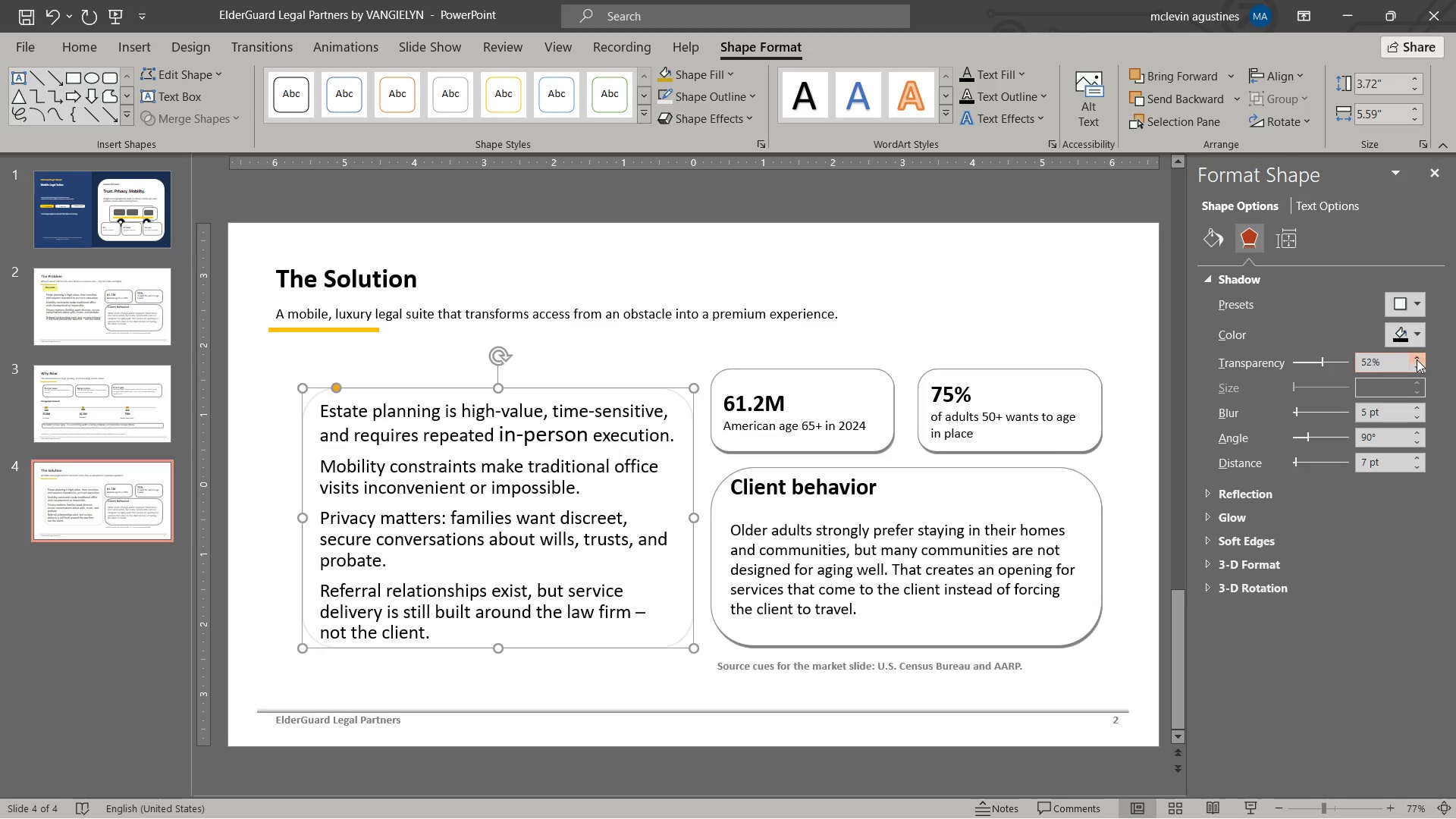 
triple_click([1417, 359])
 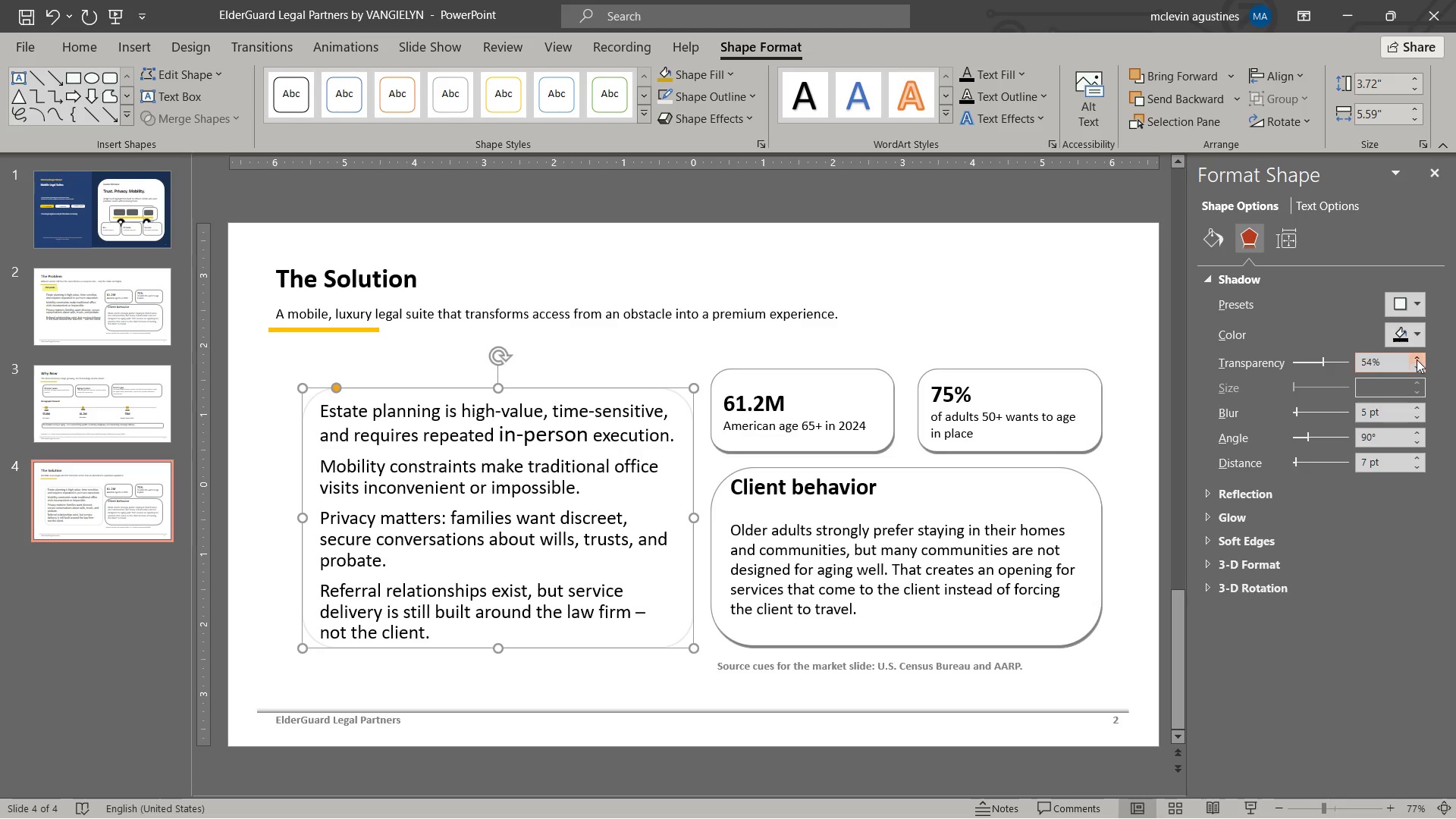 
triple_click([1417, 359])
 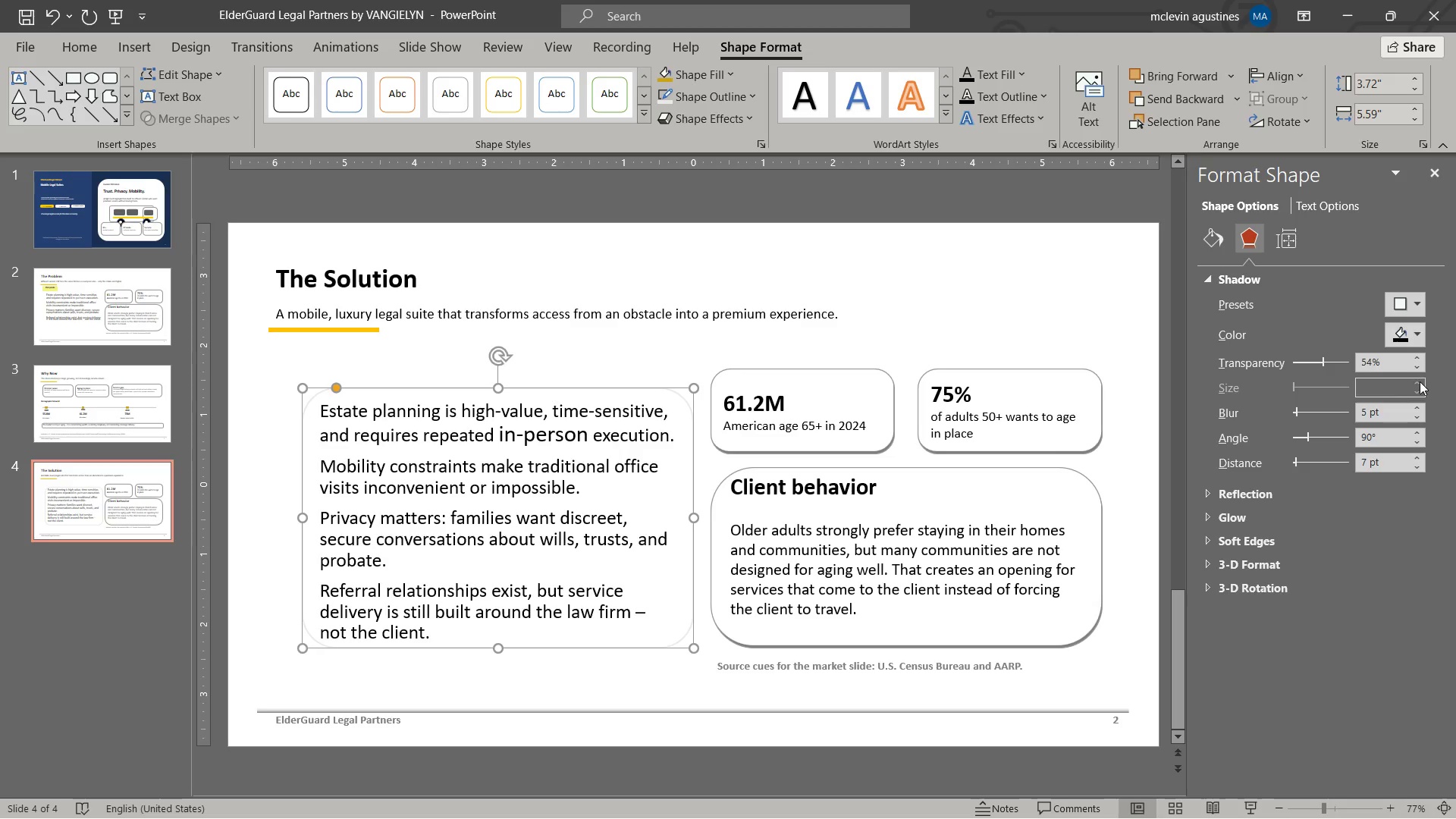 
left_click([1420, 381])
 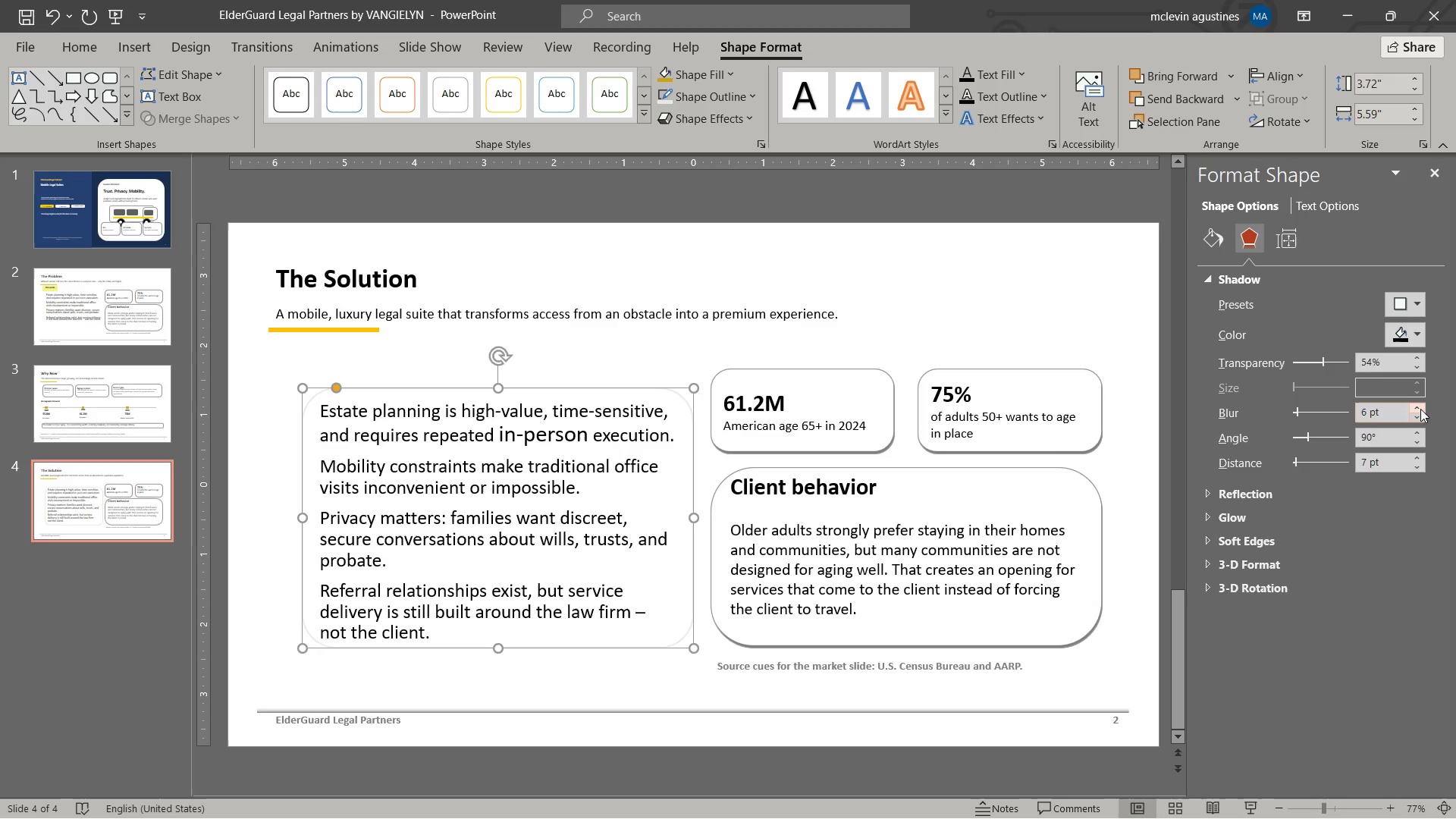 
double_click([1420, 409])
 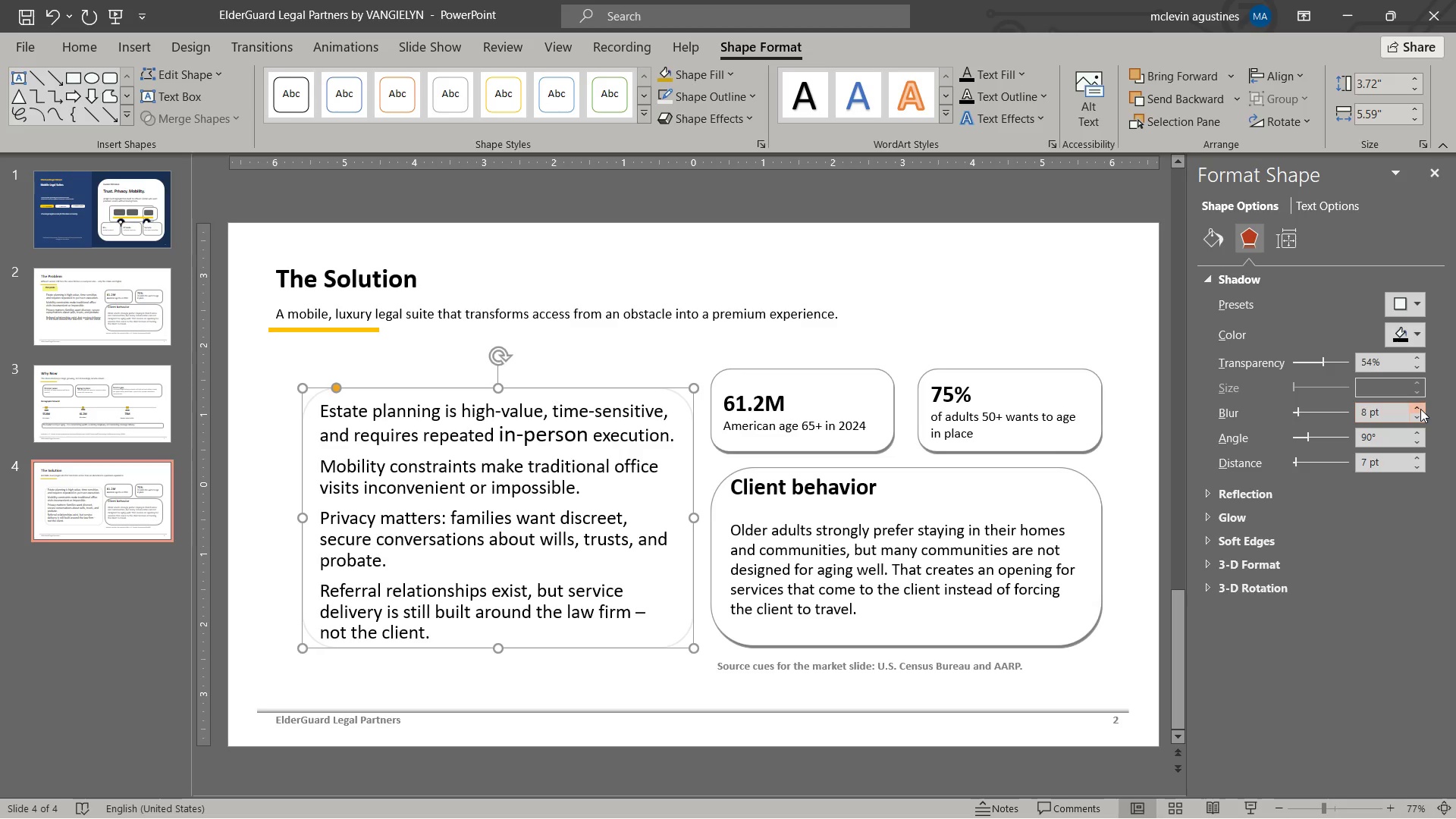 
triple_click([1420, 409])
 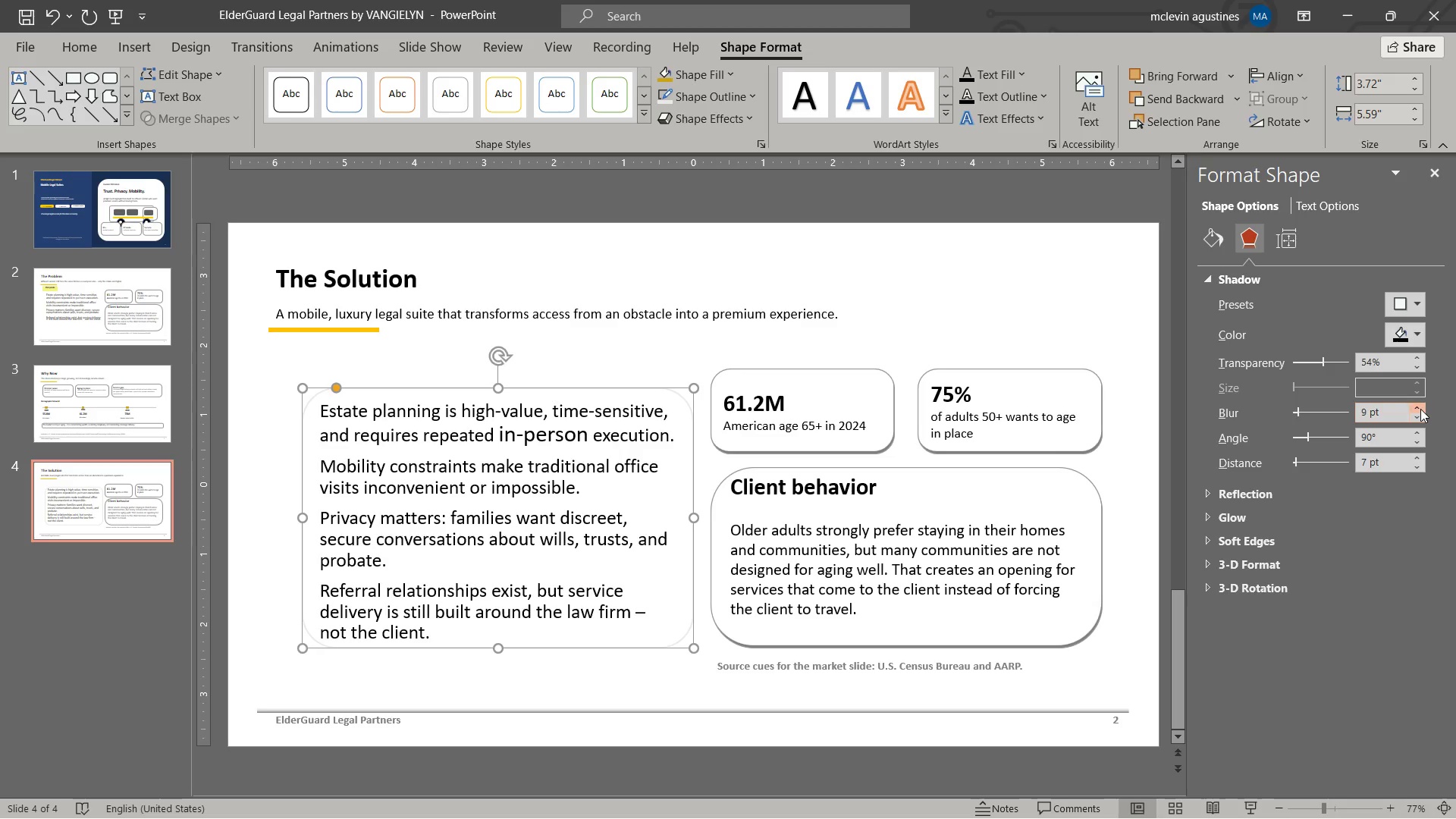 
triple_click([1420, 409])
 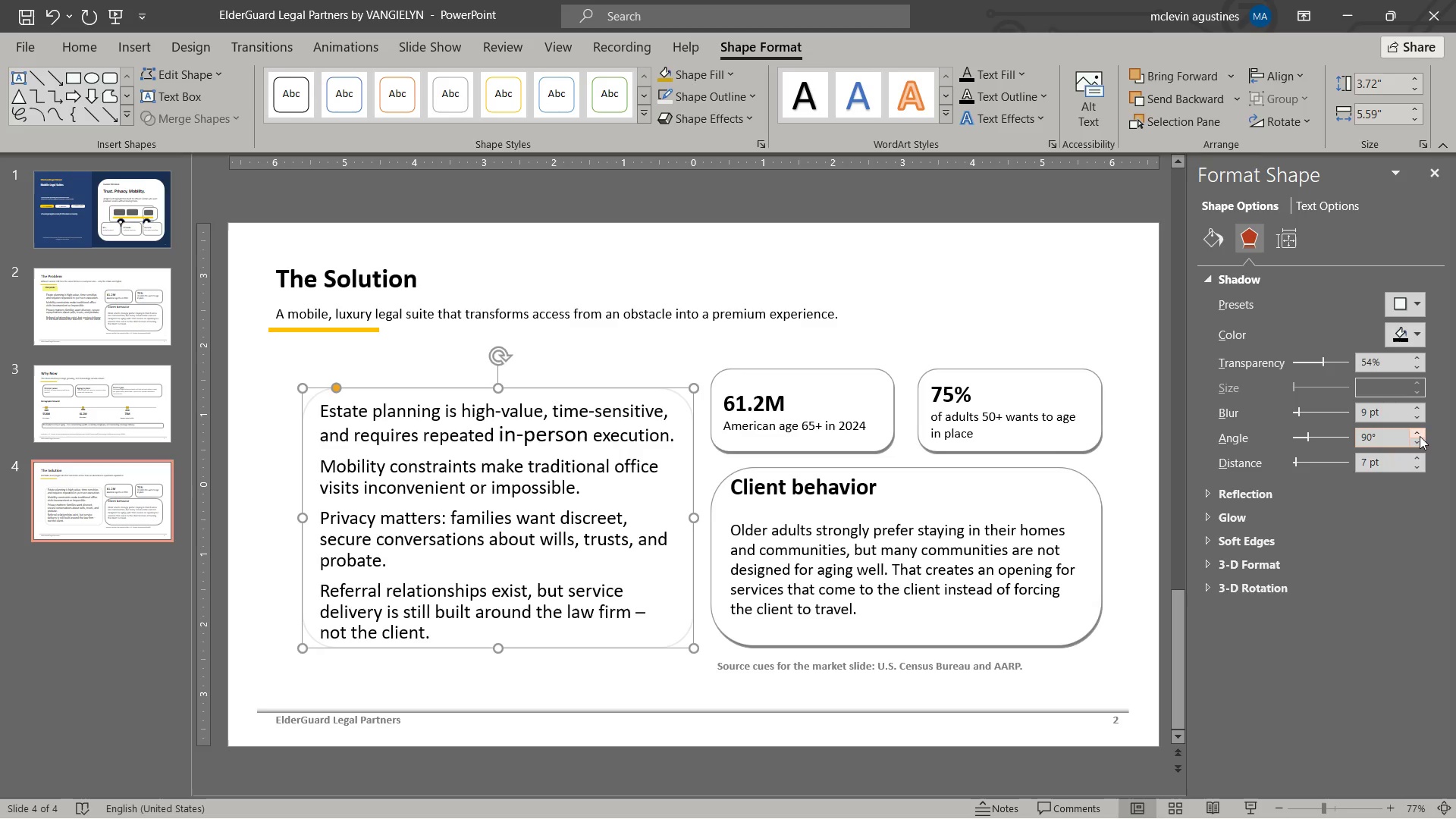 
left_click([1419, 433])
 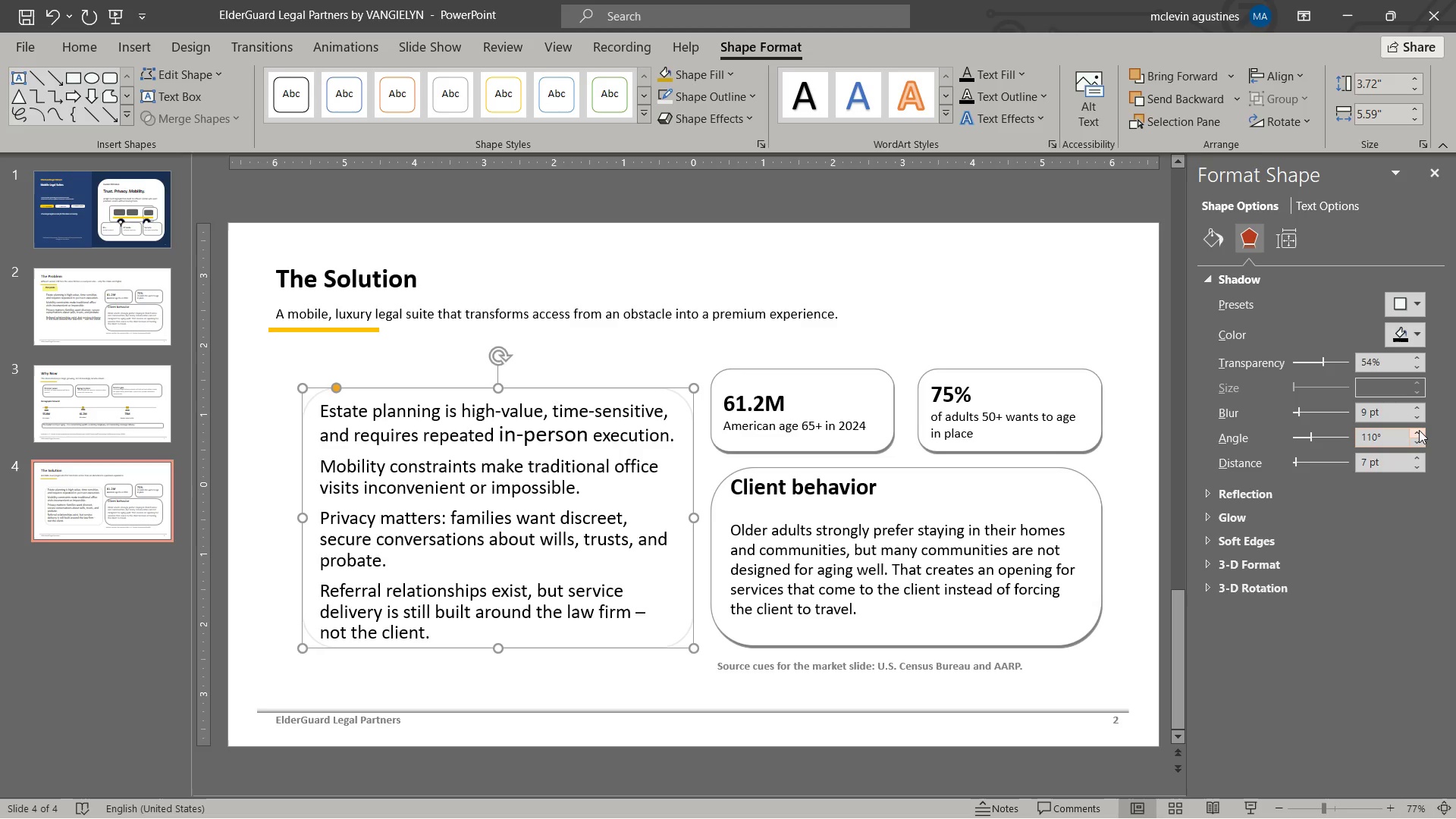 
triple_click([1419, 430])
 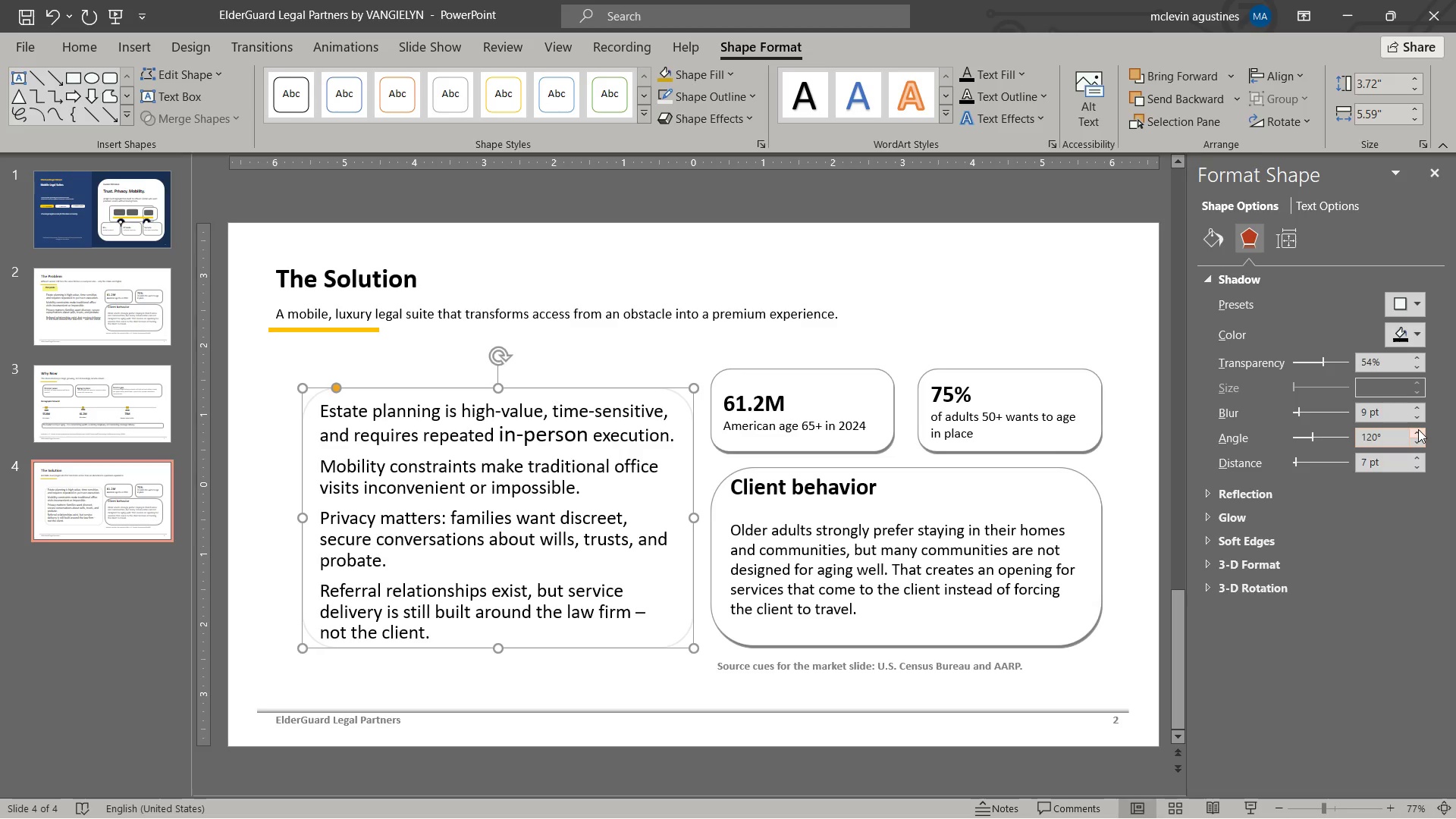 
triple_click([1418, 429])
 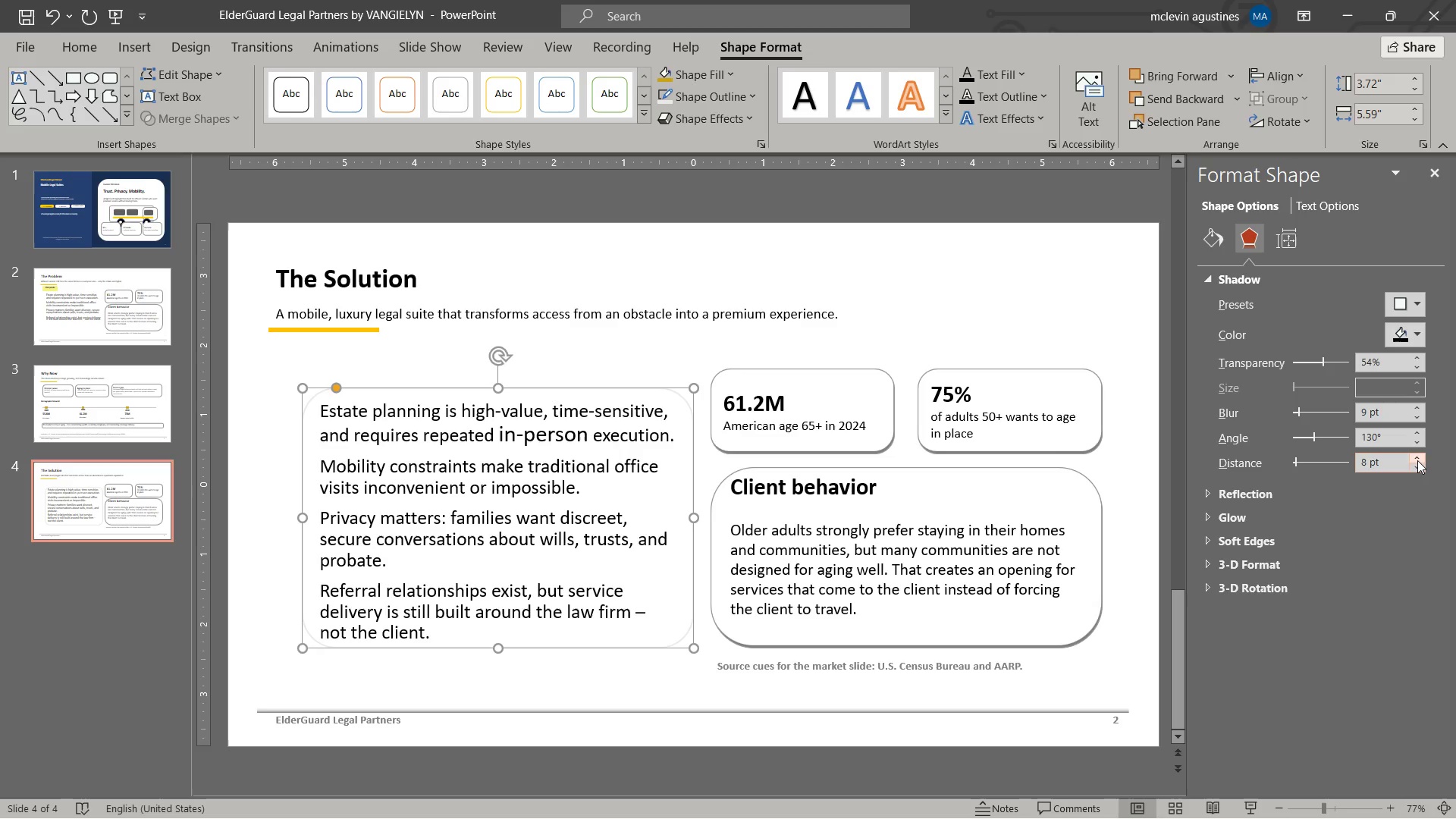 
double_click([1417, 460])
 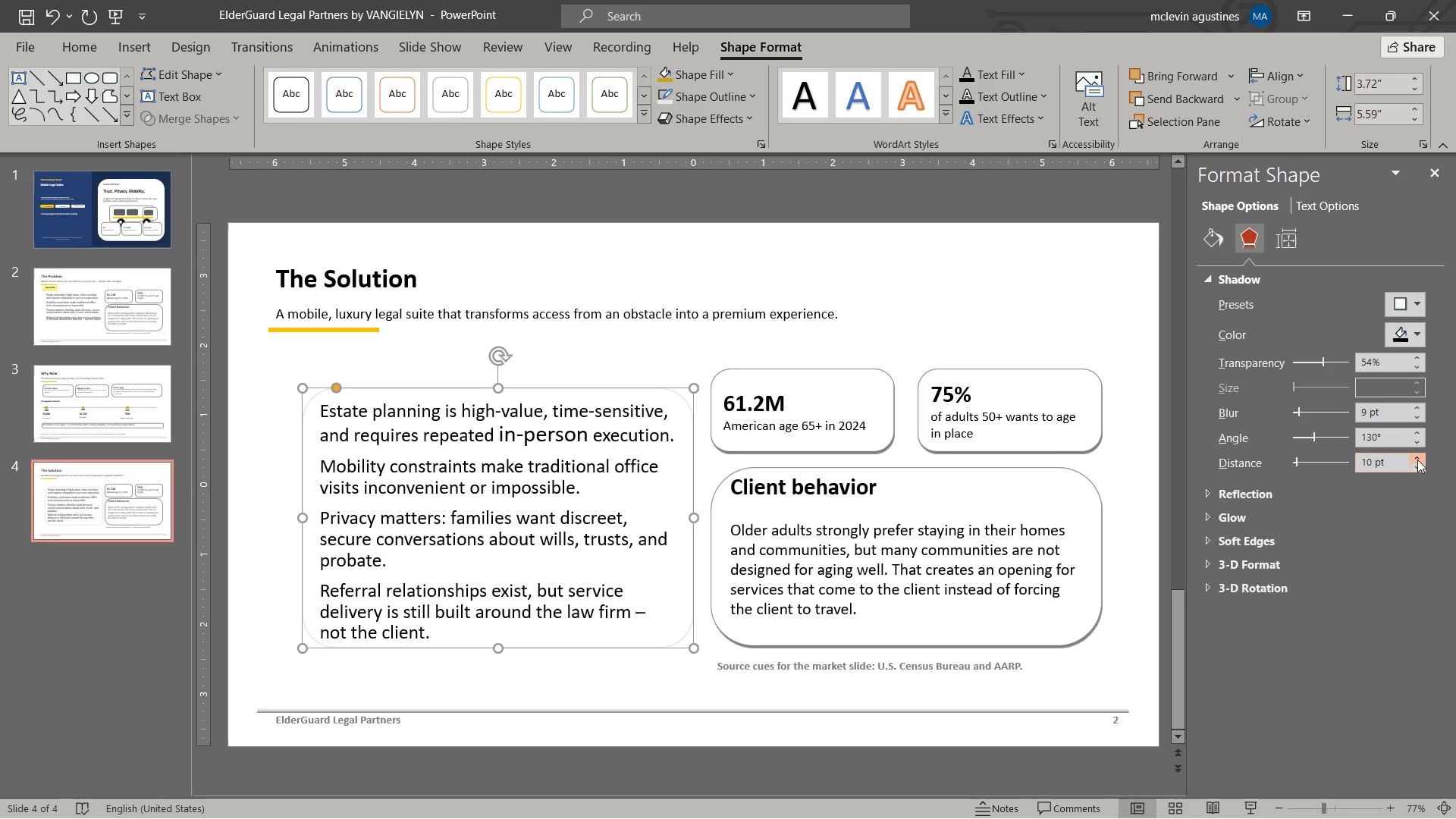 
triple_click([1417, 460])
 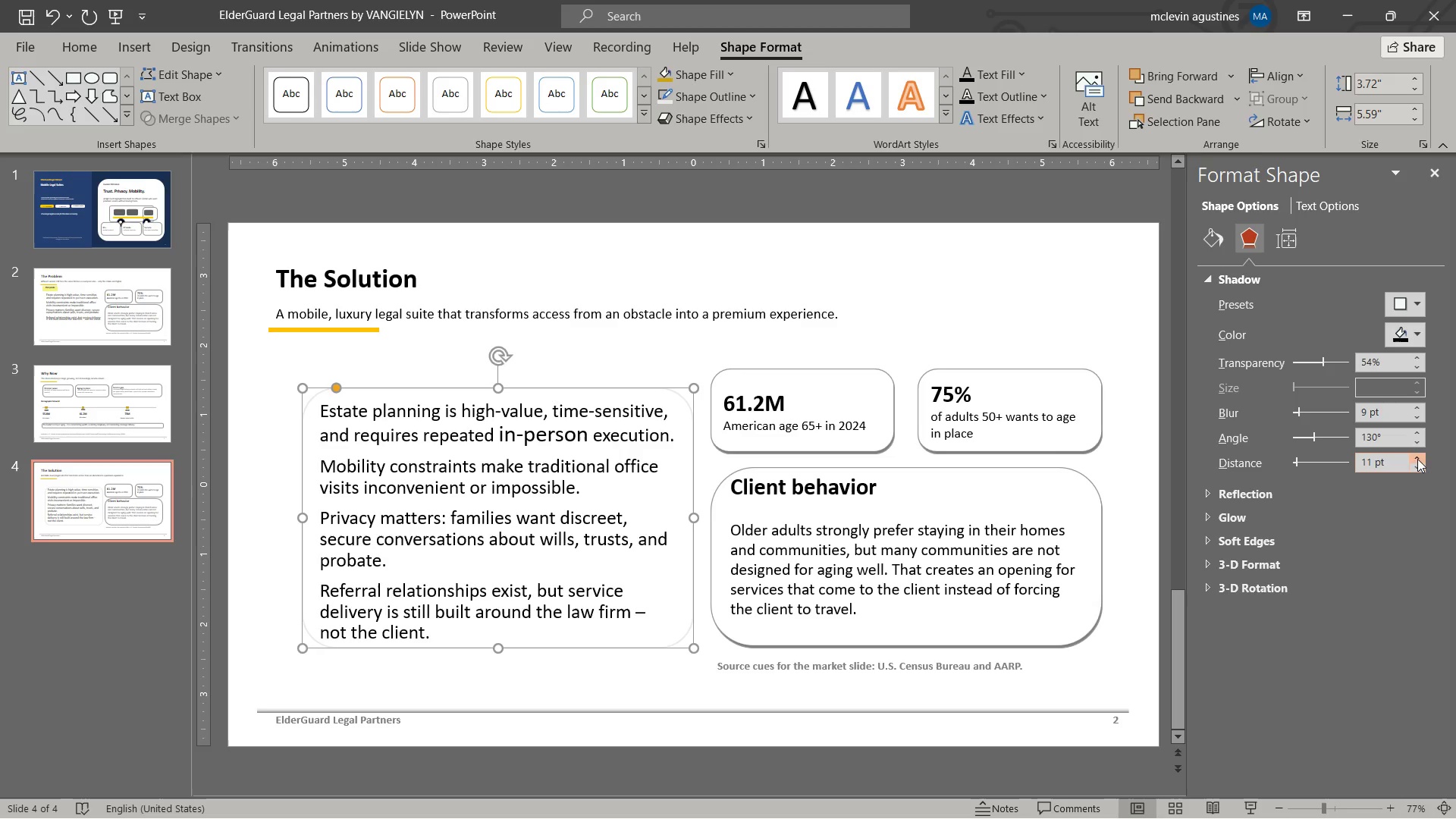 
triple_click([1417, 459])
 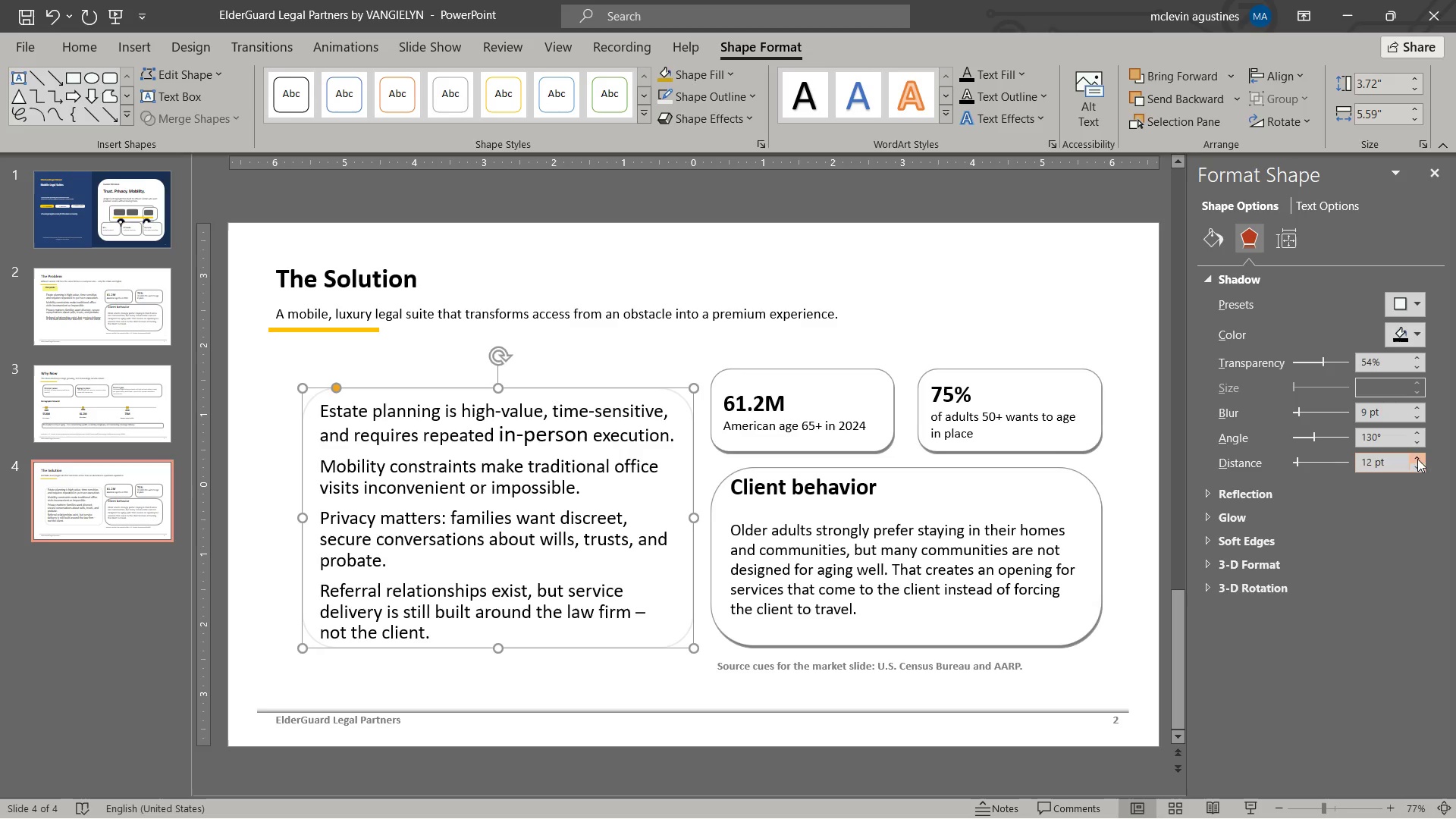 
triple_click([1417, 459])
 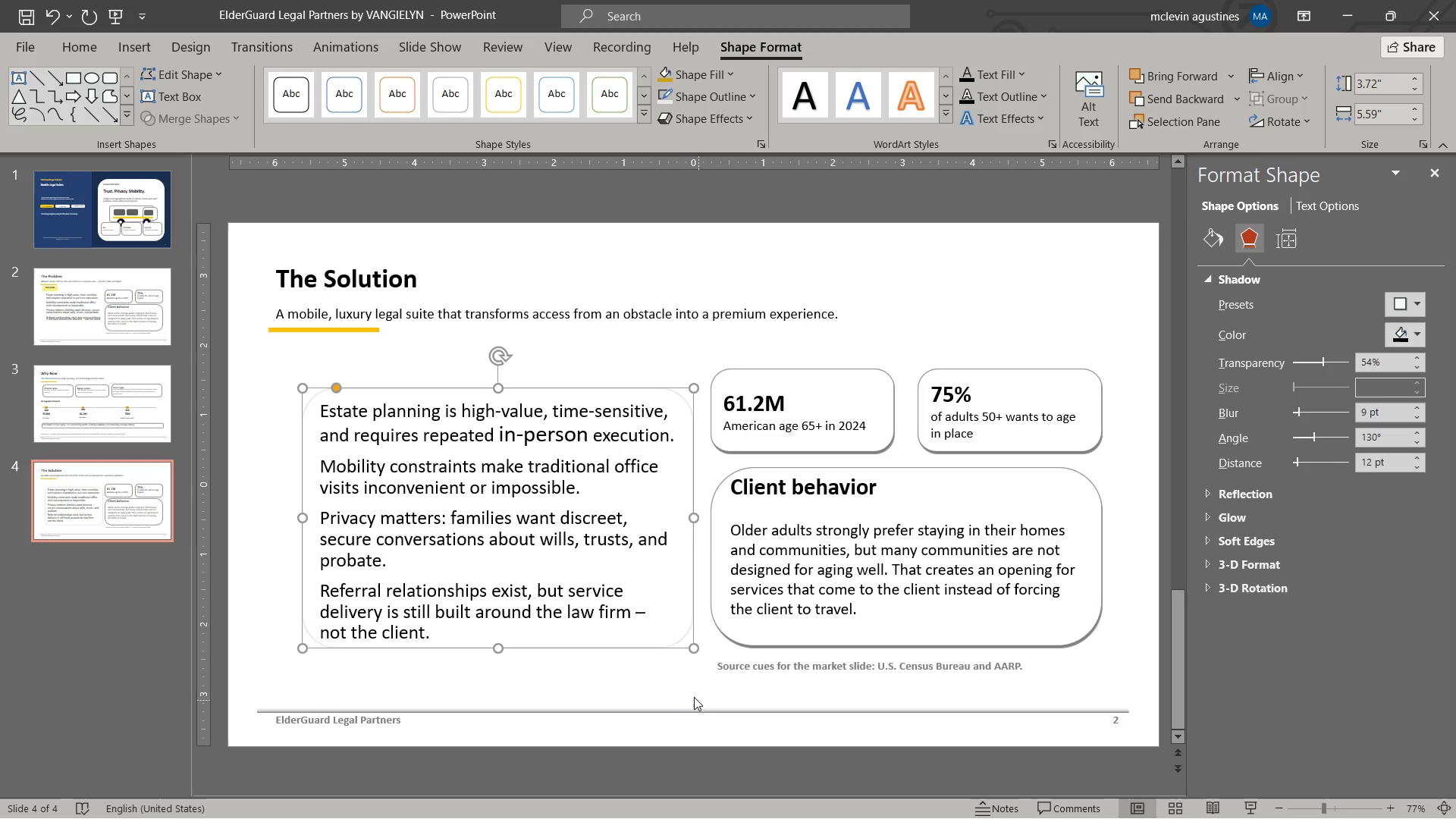 
left_click([690, 692])
 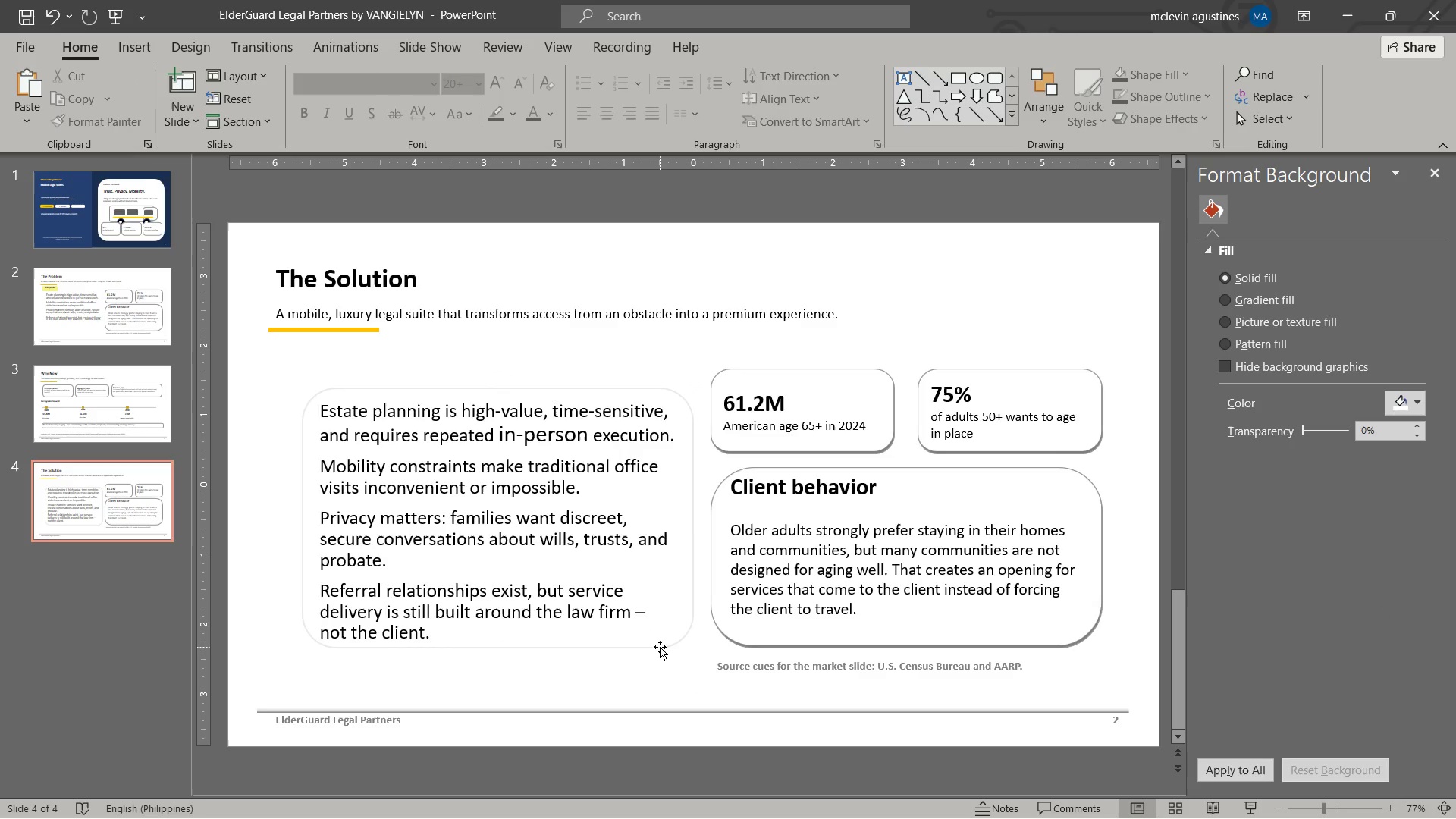 
left_click([660, 647])
 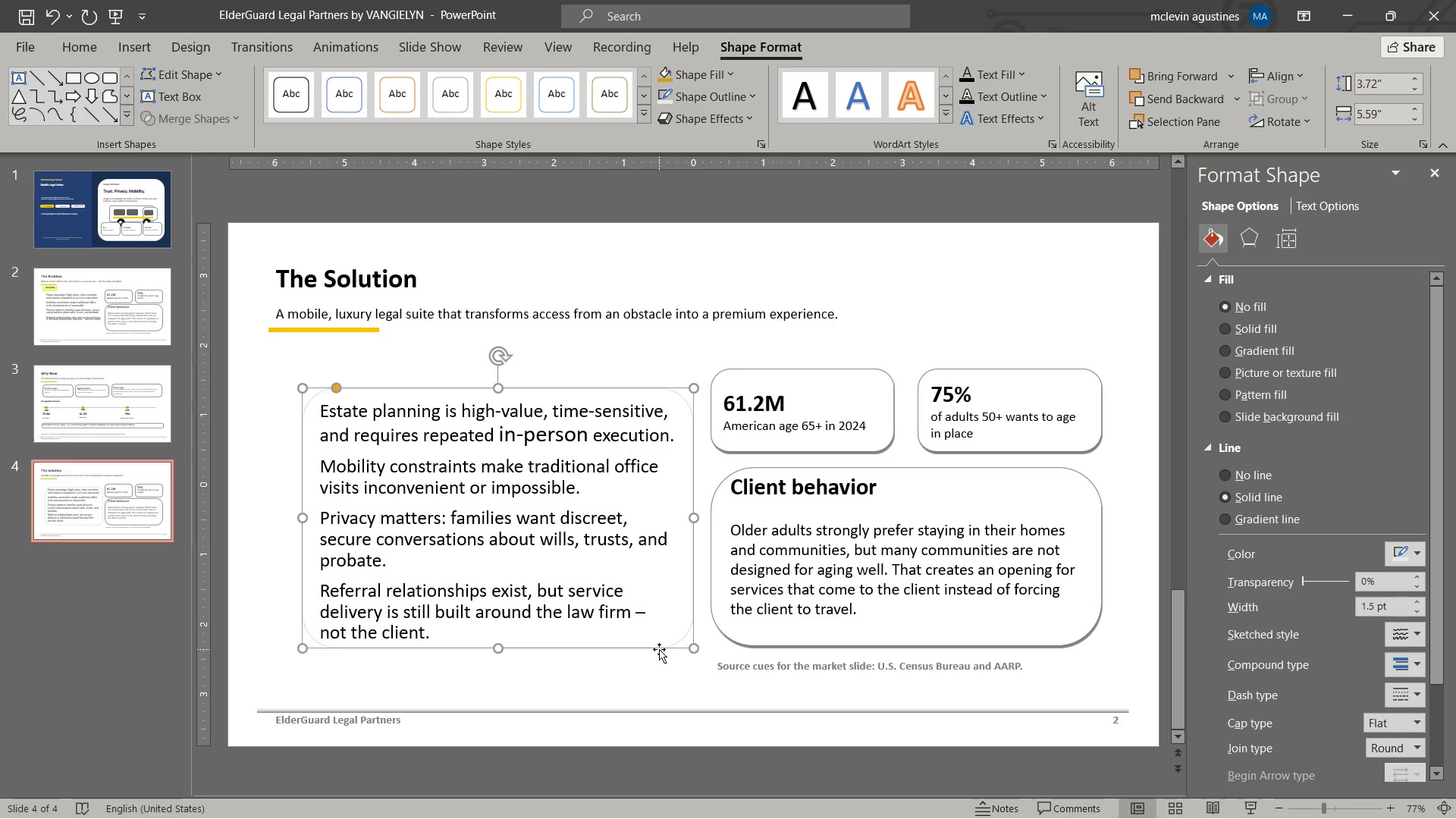 
wait(7.49)
 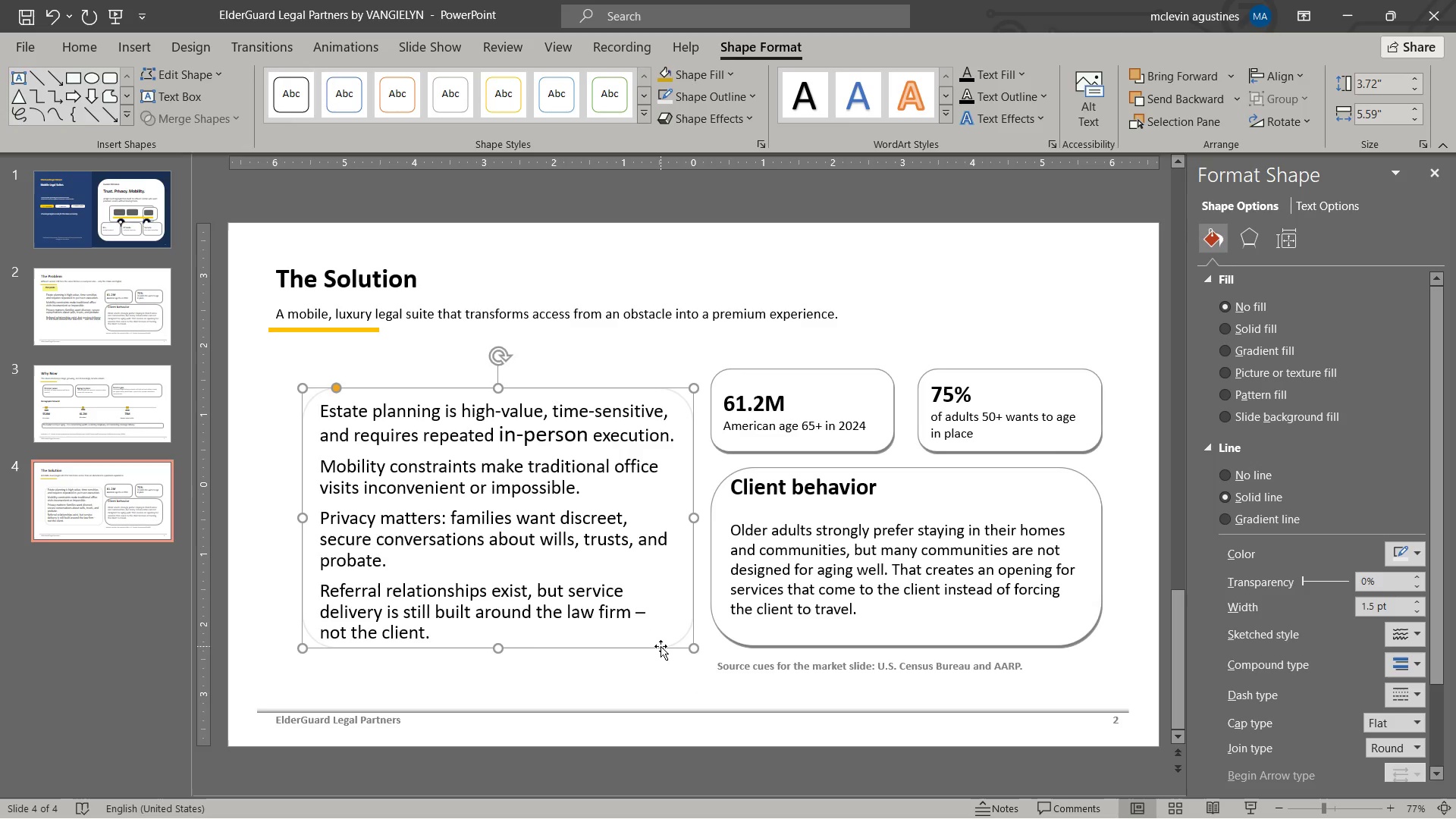 
double_click([658, 628])
 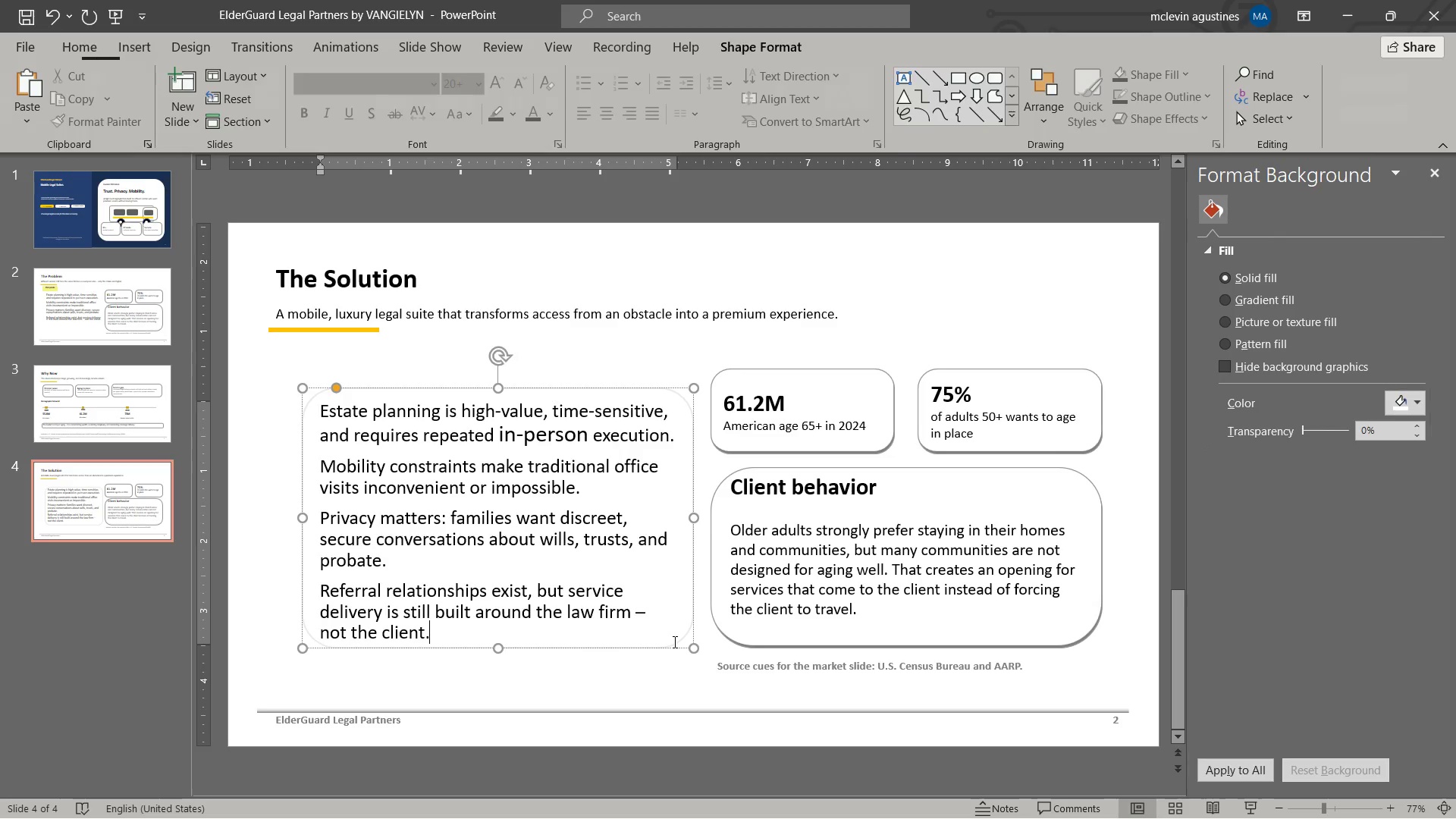 
triple_click([673, 642])
 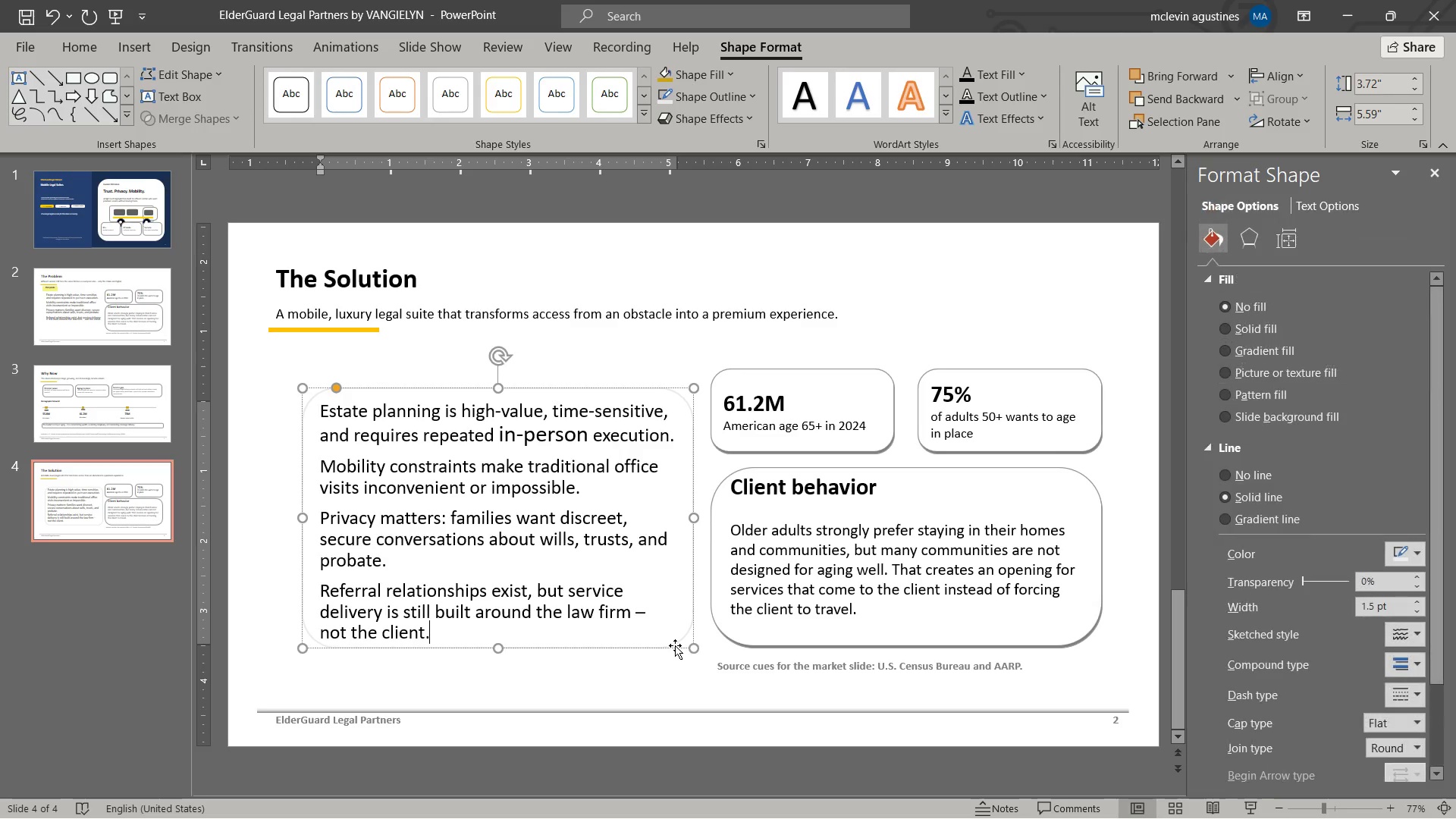 
left_click([675, 645])
 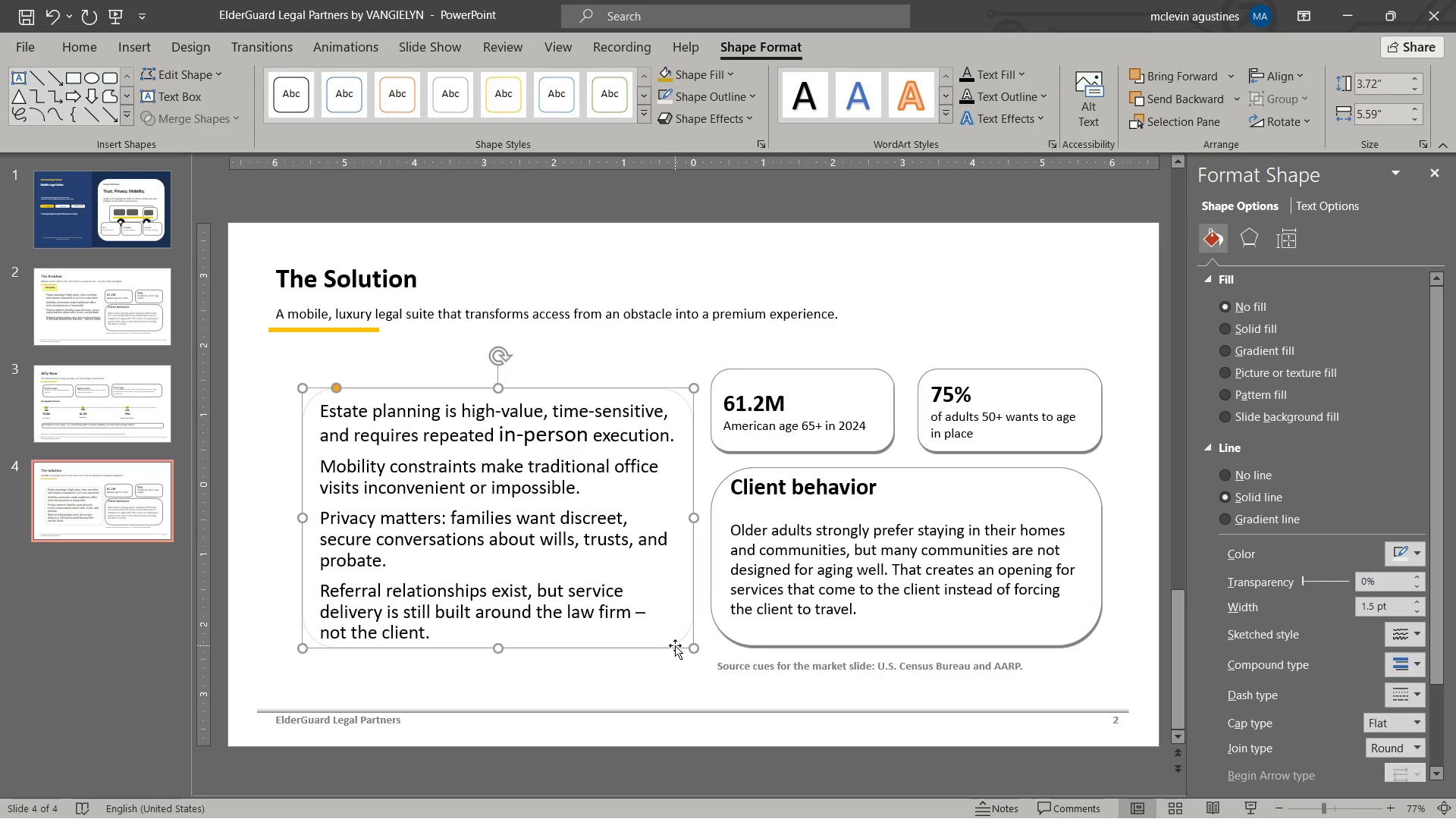 
key(Delete)
 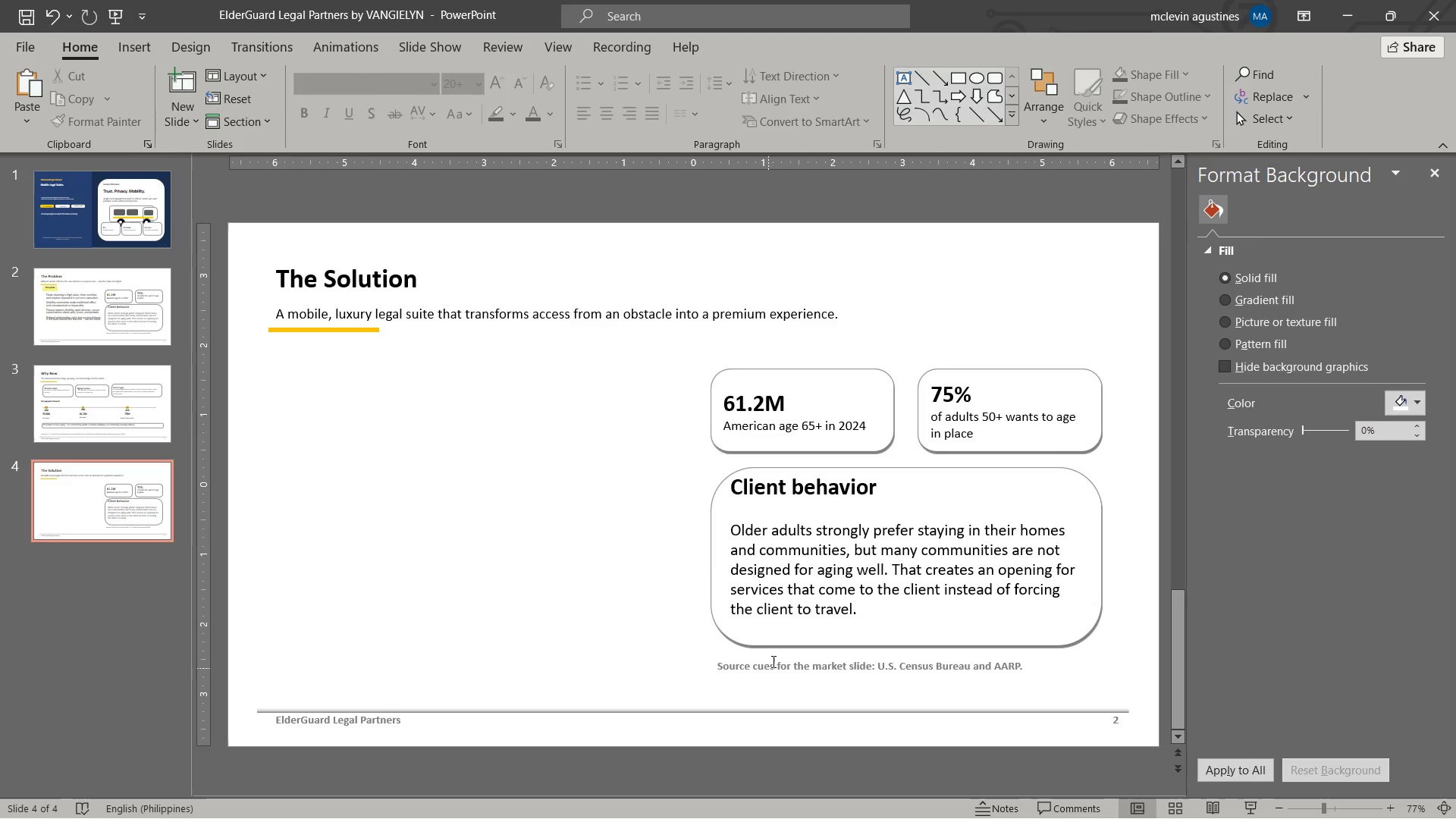 
left_click([791, 647])
 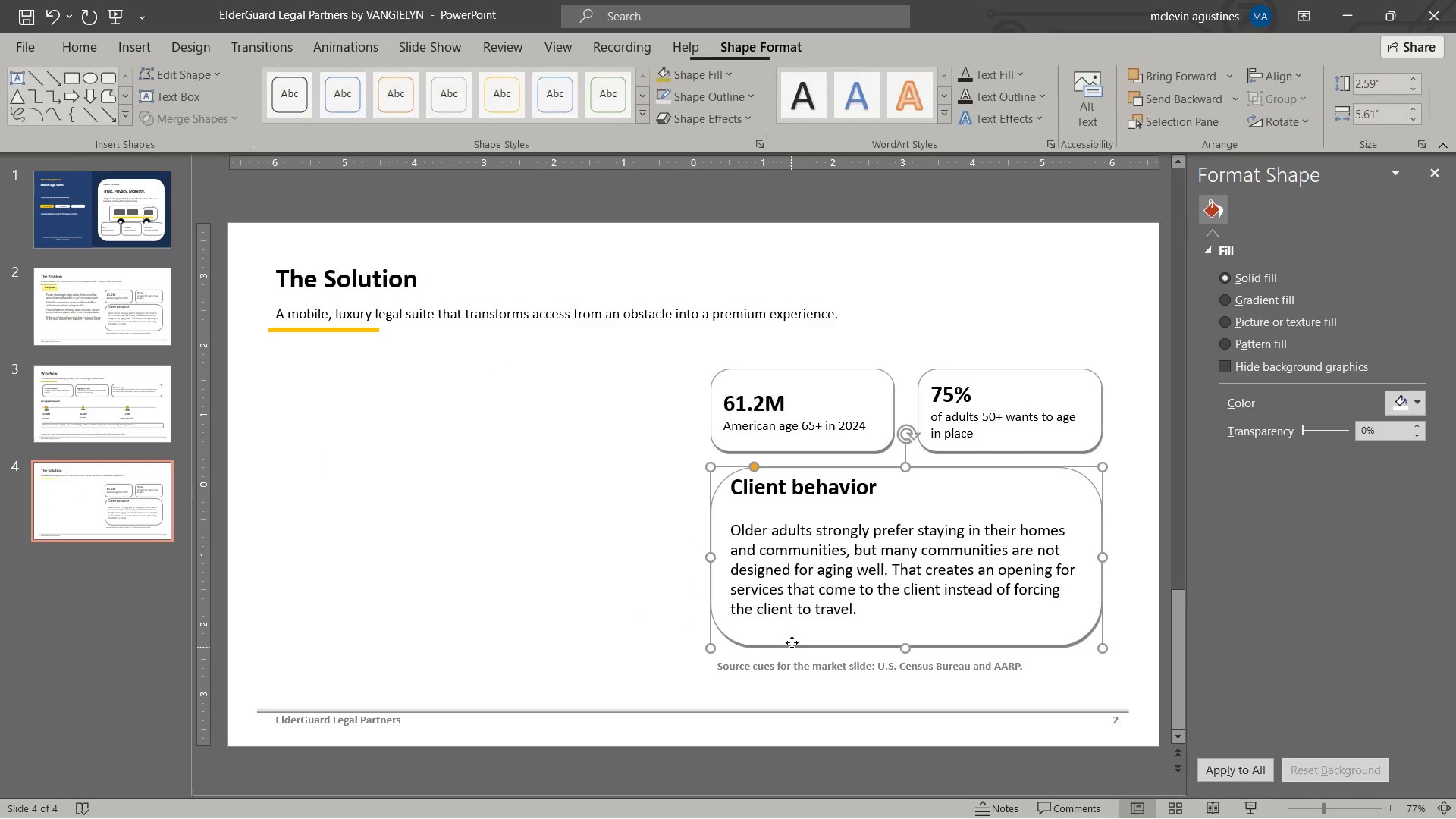 
key(Control+C)
 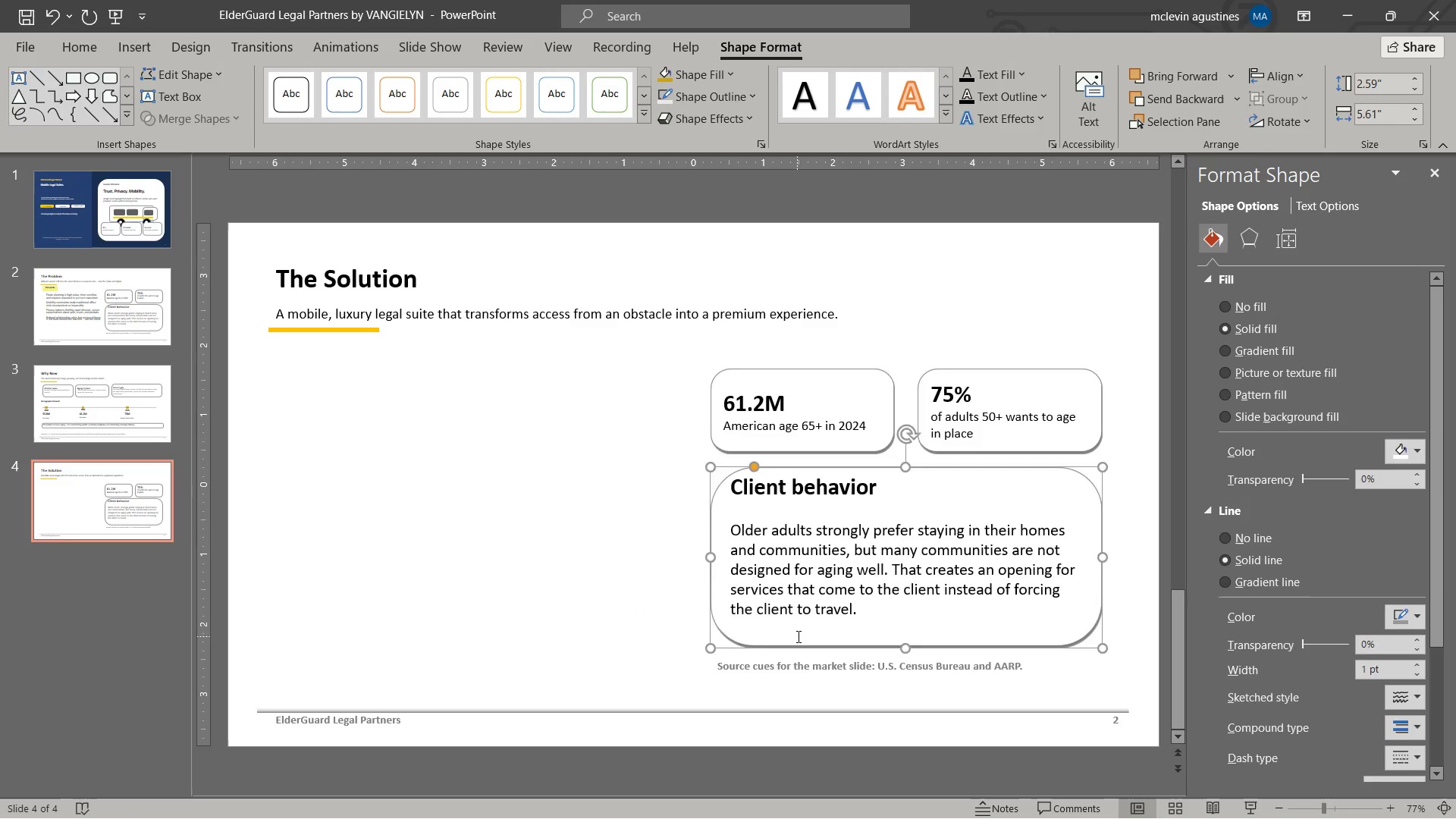 
key(Control+V)
 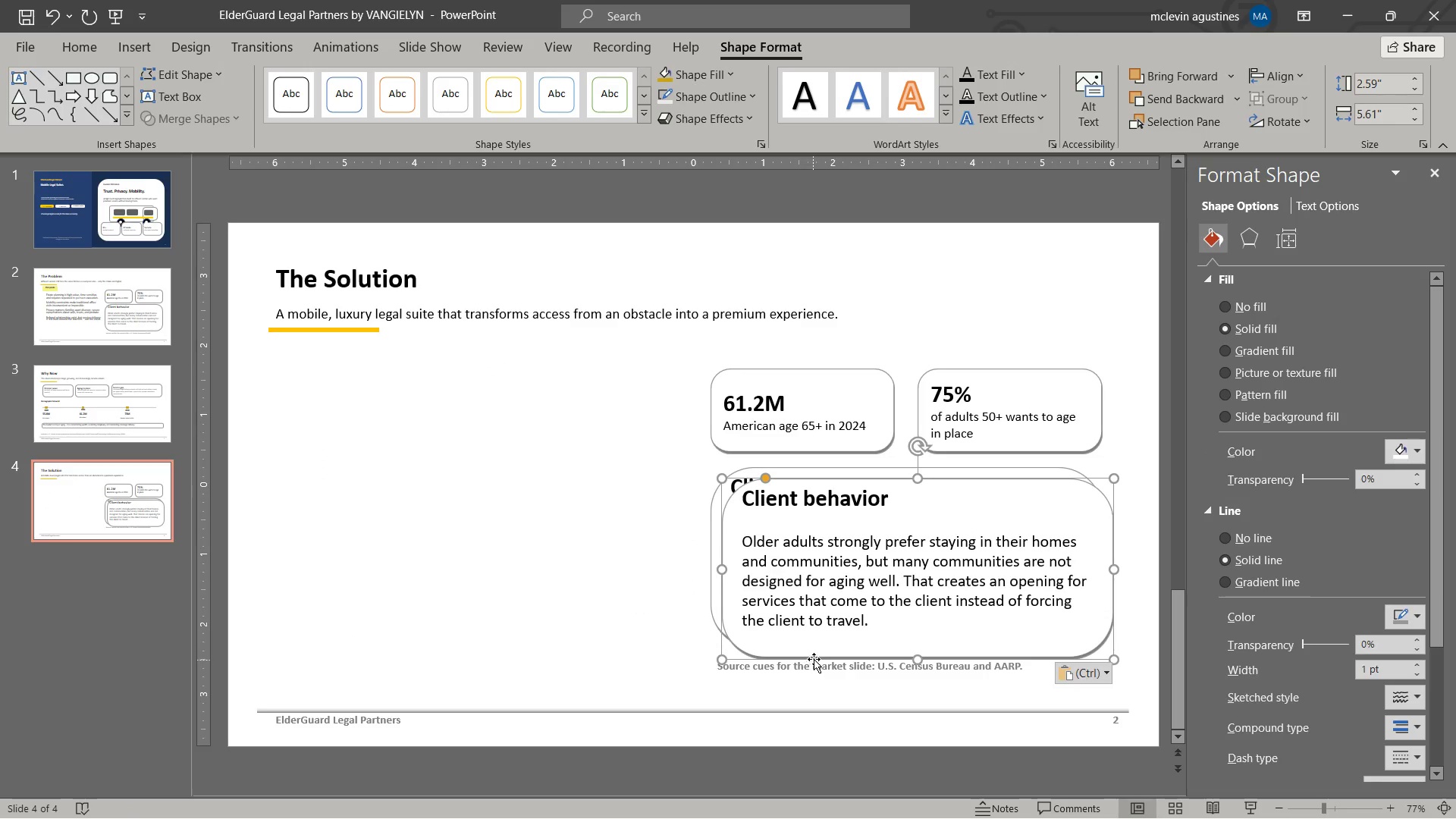 
left_click_drag(start_coordinate=[814, 657], to_coordinate=[373, 541])
 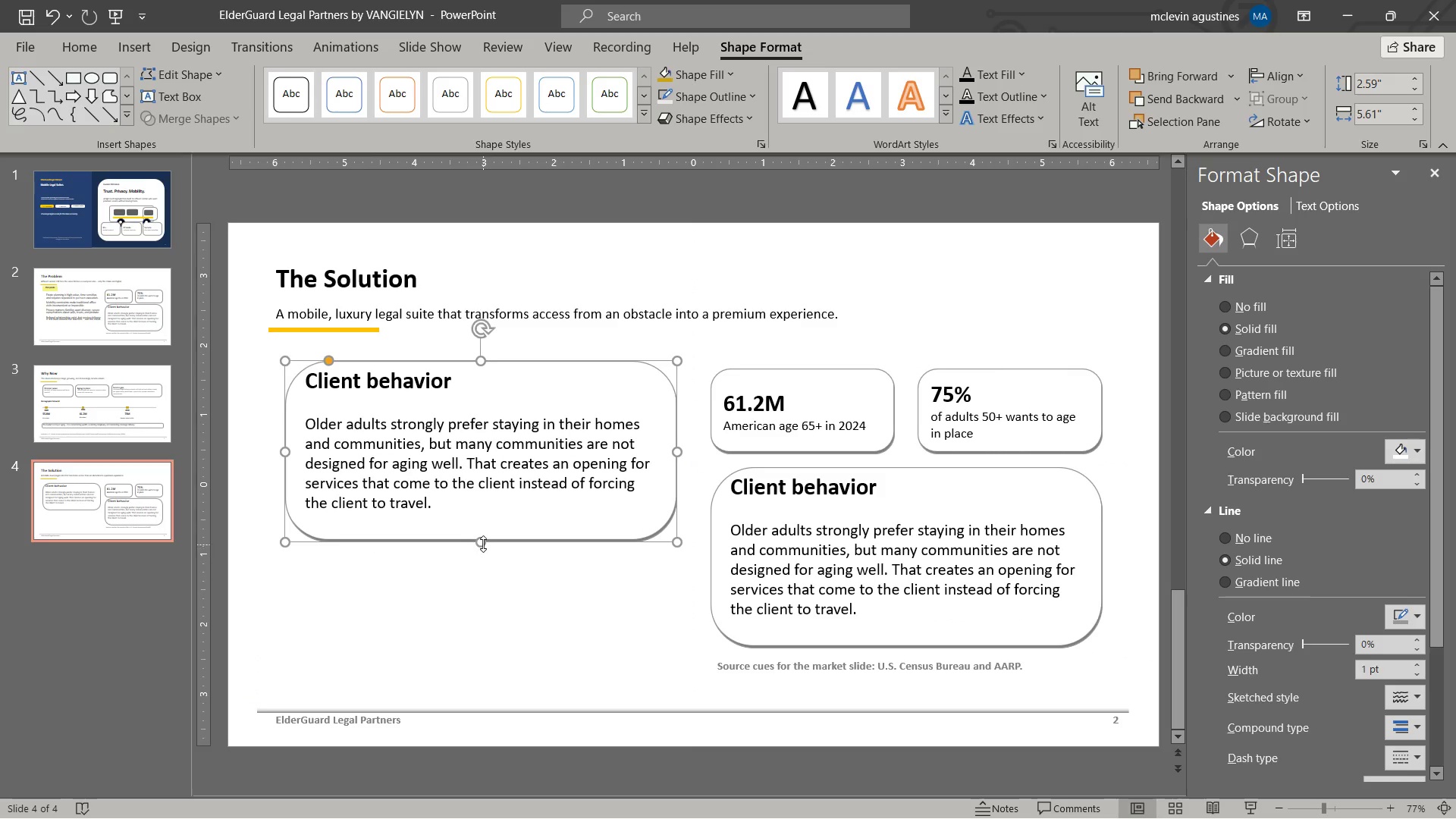 
left_click_drag(start_coordinate=[483, 543], to_coordinate=[494, 670])
 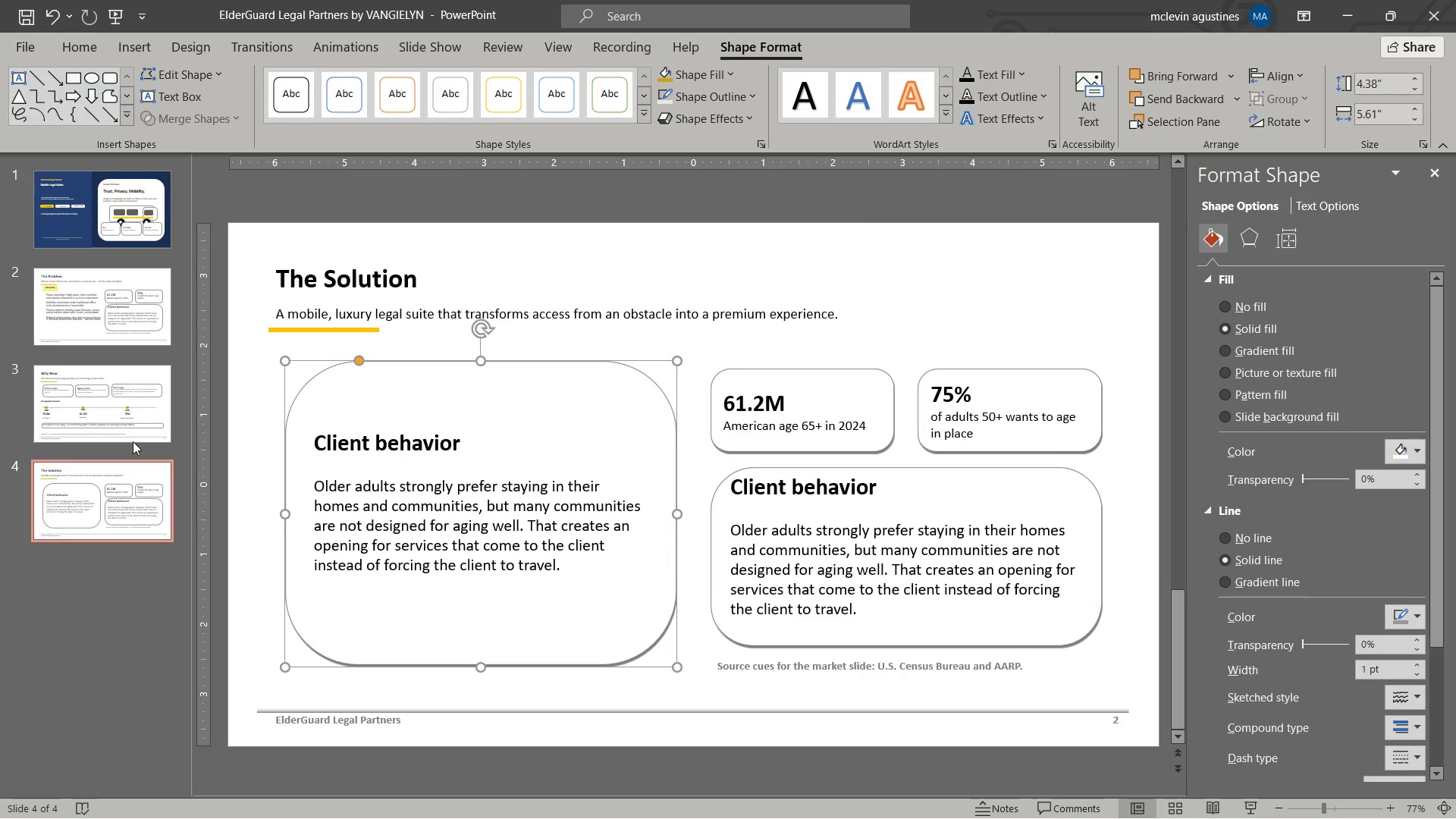 
left_click([134, 423])
 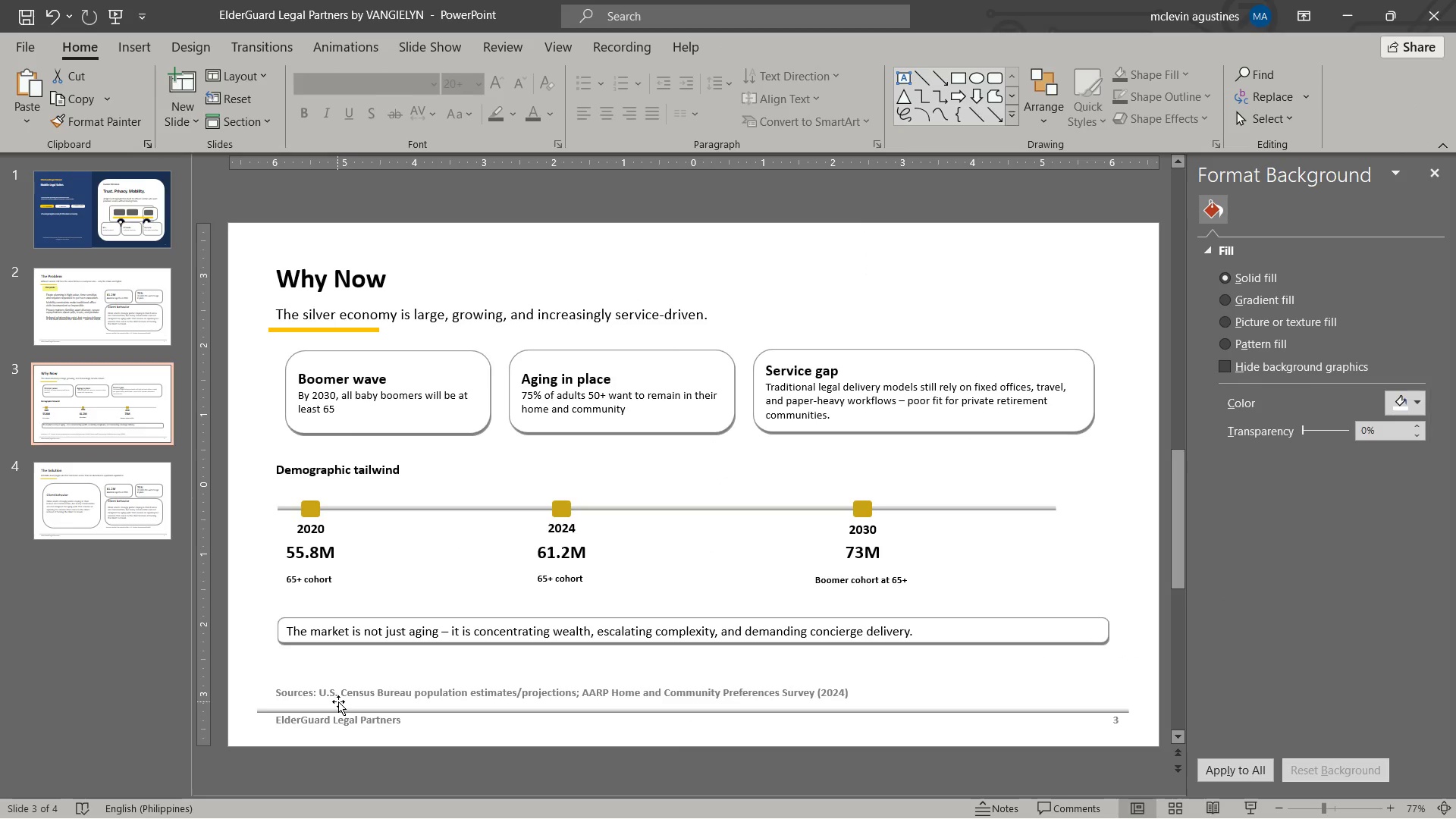 
left_click([344, 695])
 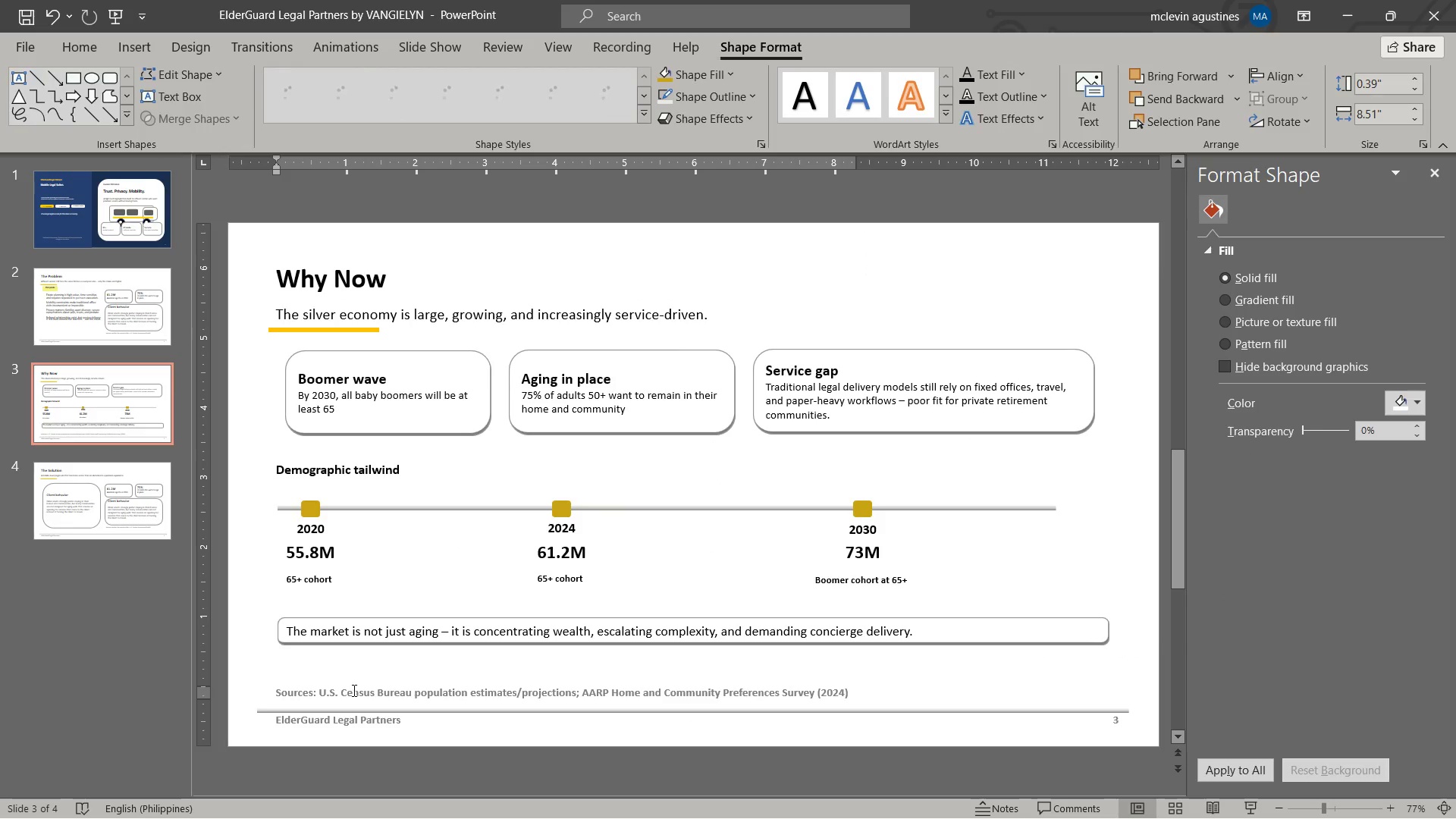 
left_click([353, 690])
 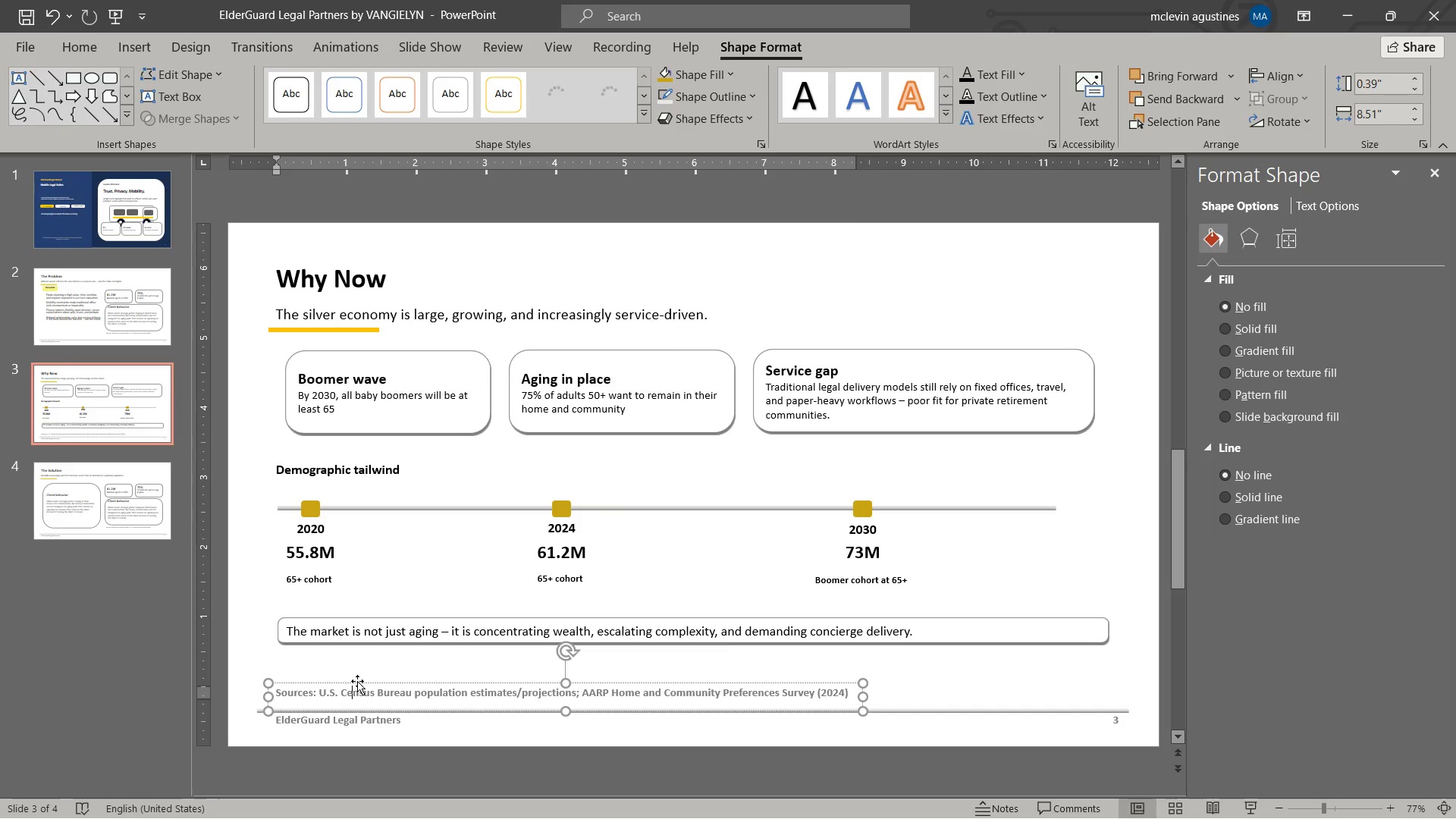 
left_click([357, 681])
 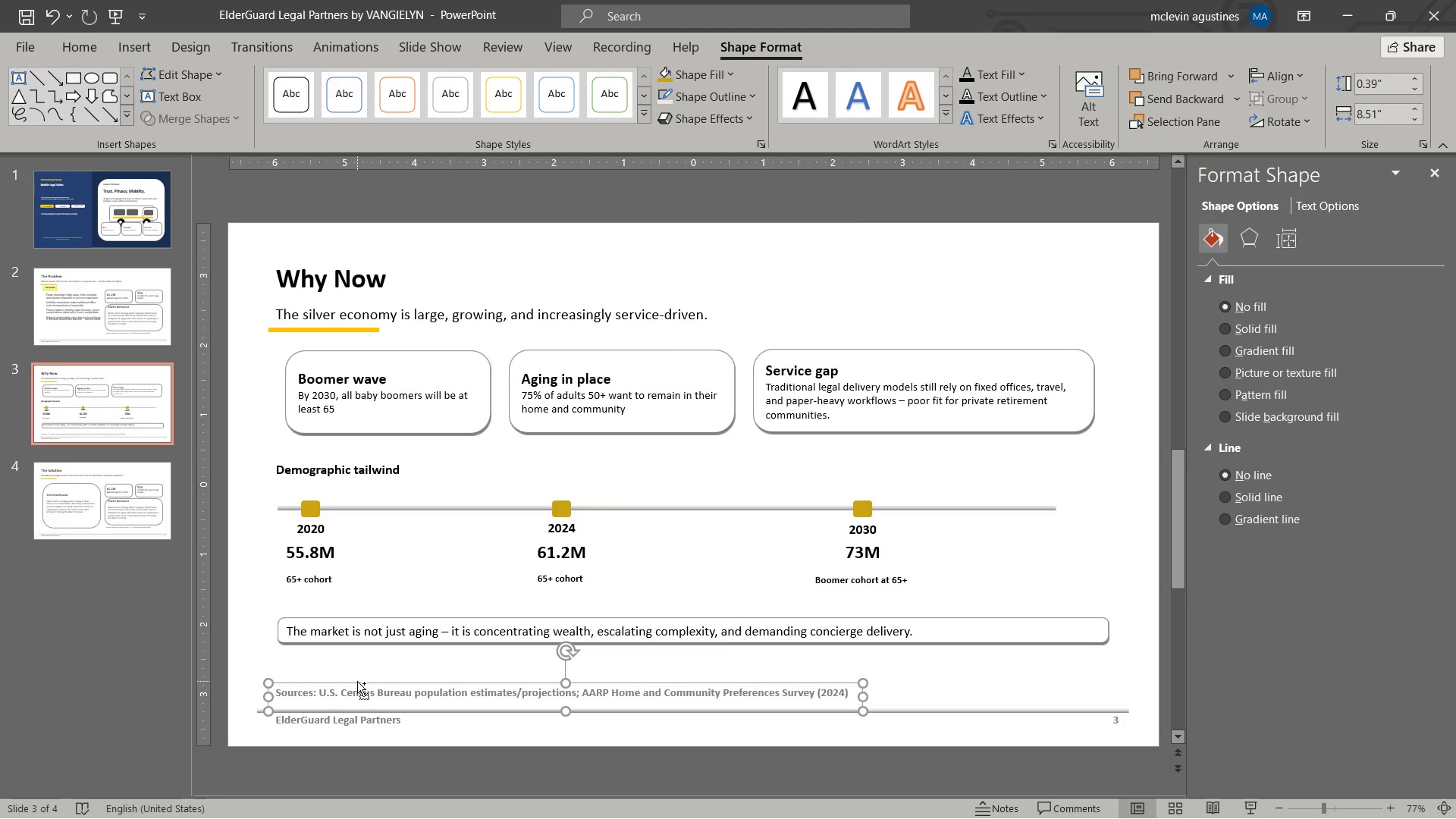 
key(Control+C)
 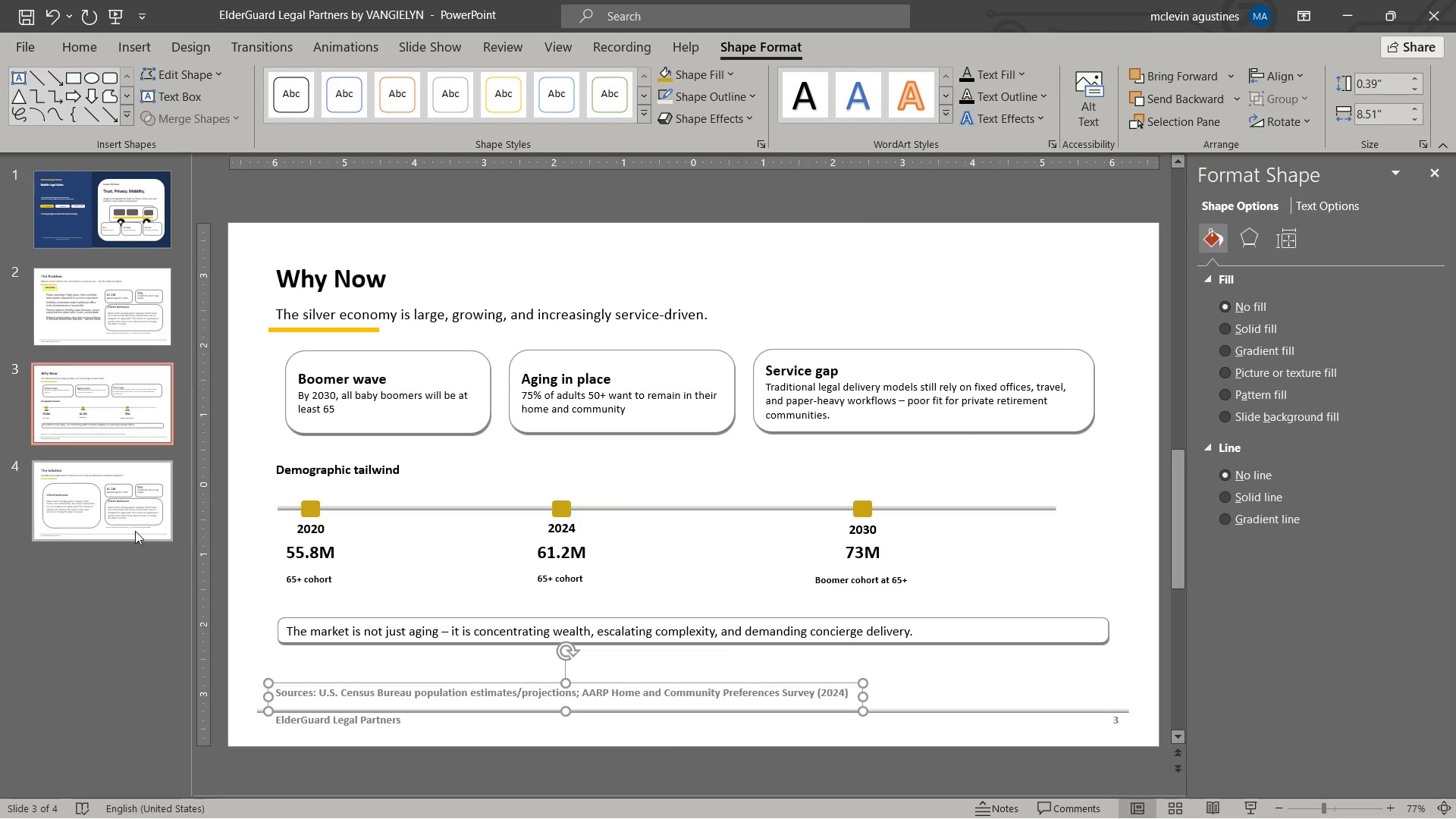 
left_click([135, 531])
 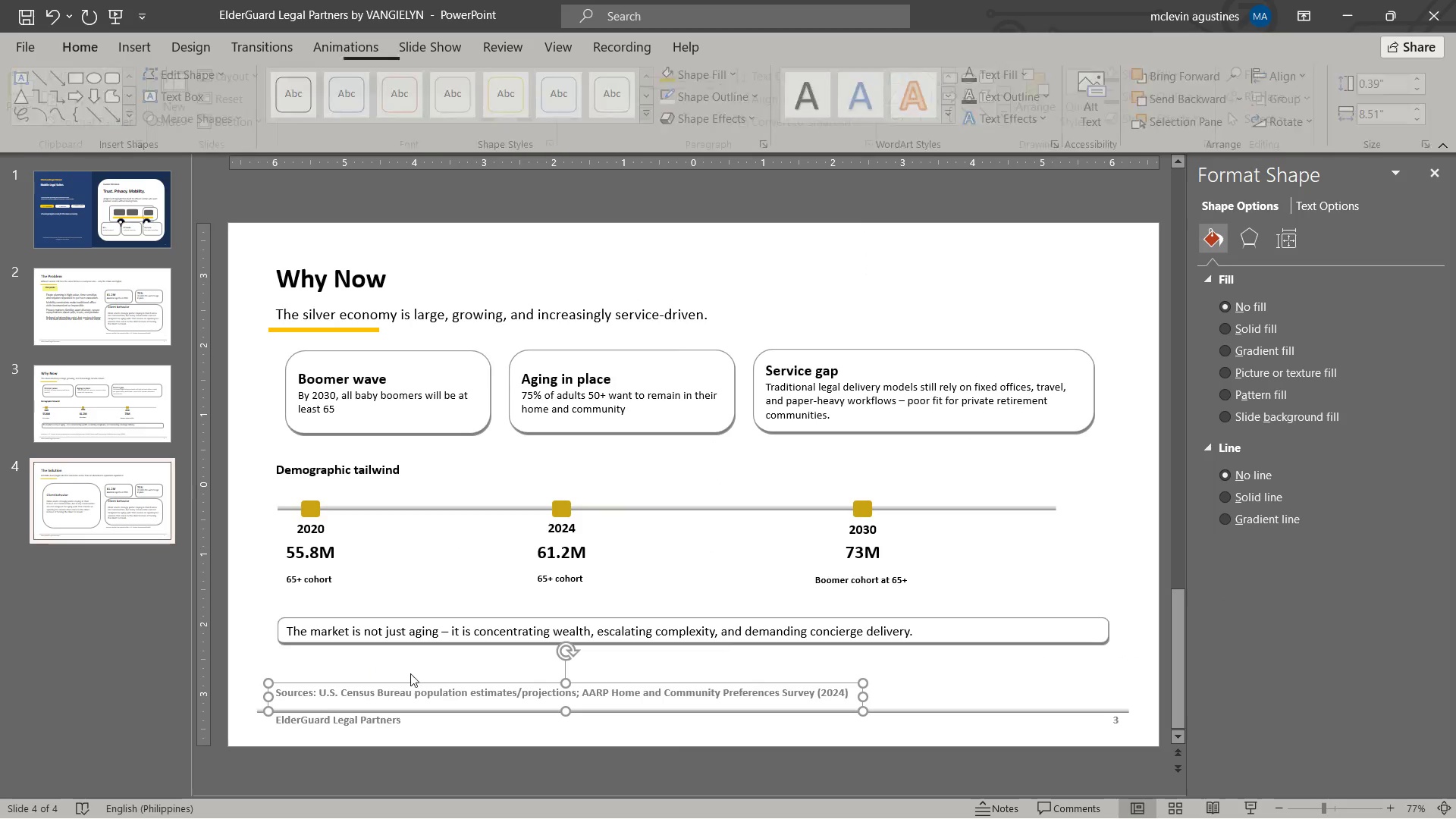 
key(Control+V)
 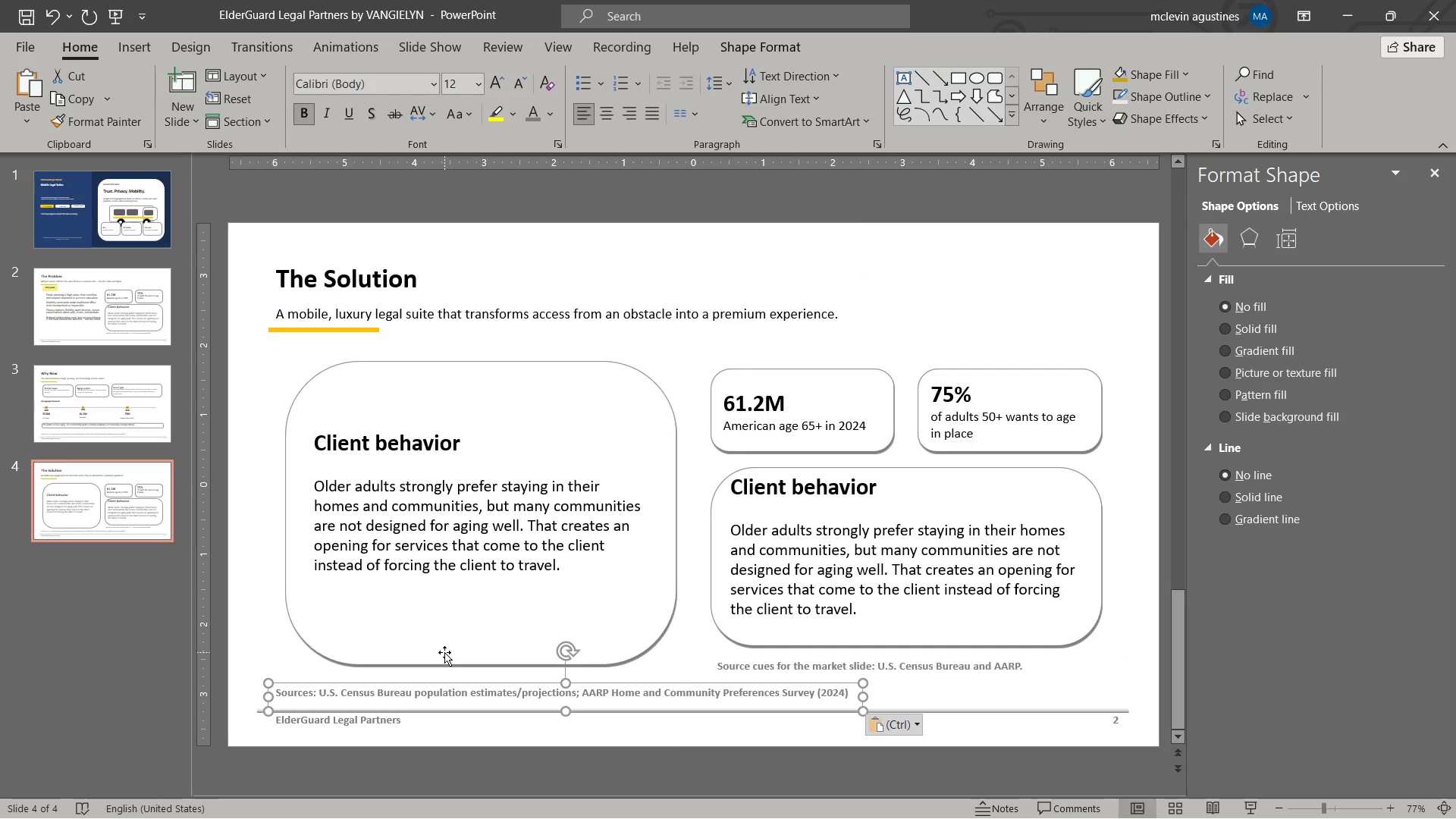 
key(Escape)
type(what it is)
 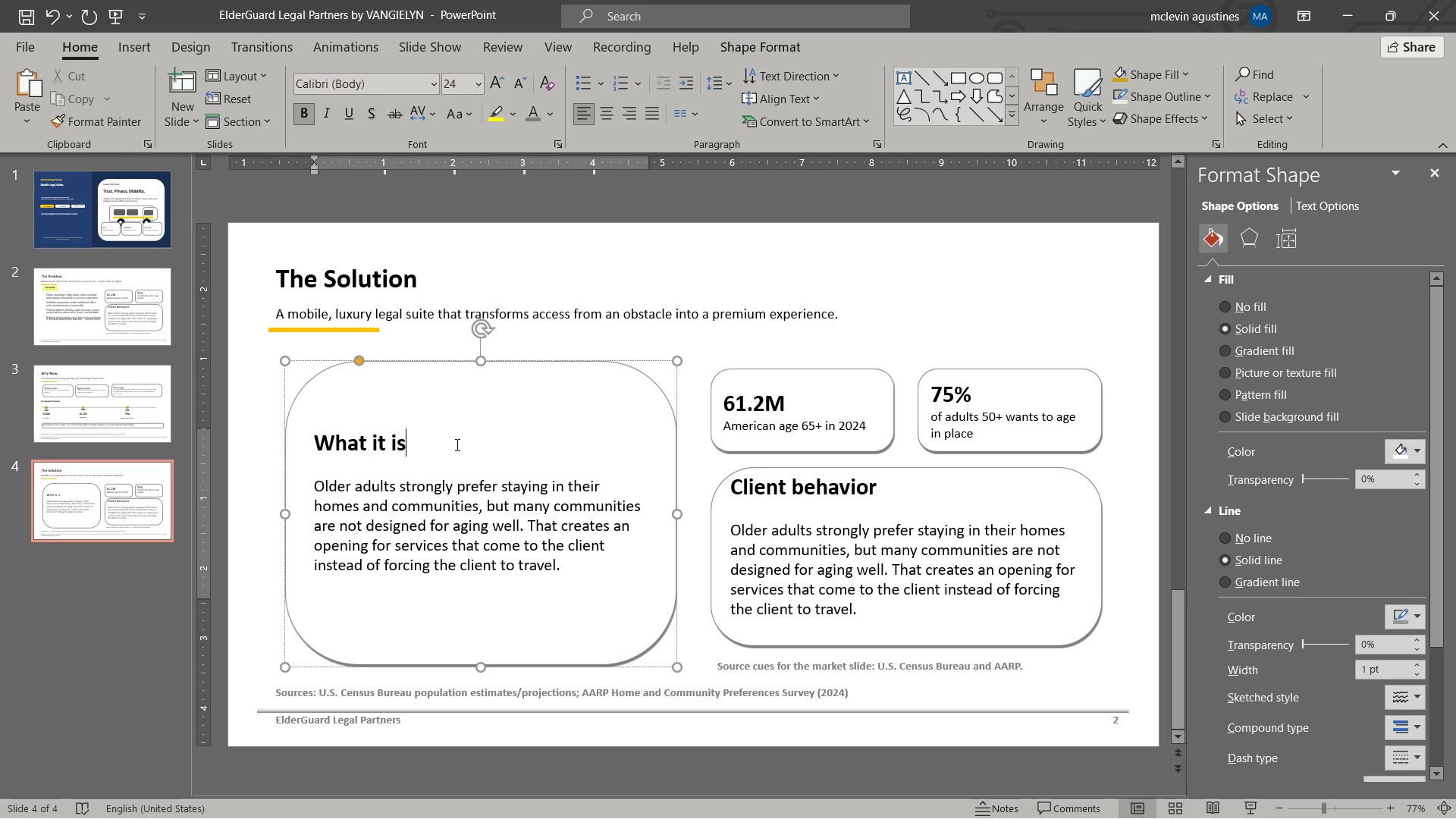 
left_click_drag(start_coordinate=[315, 440], to_coordinate=[470, 444])
 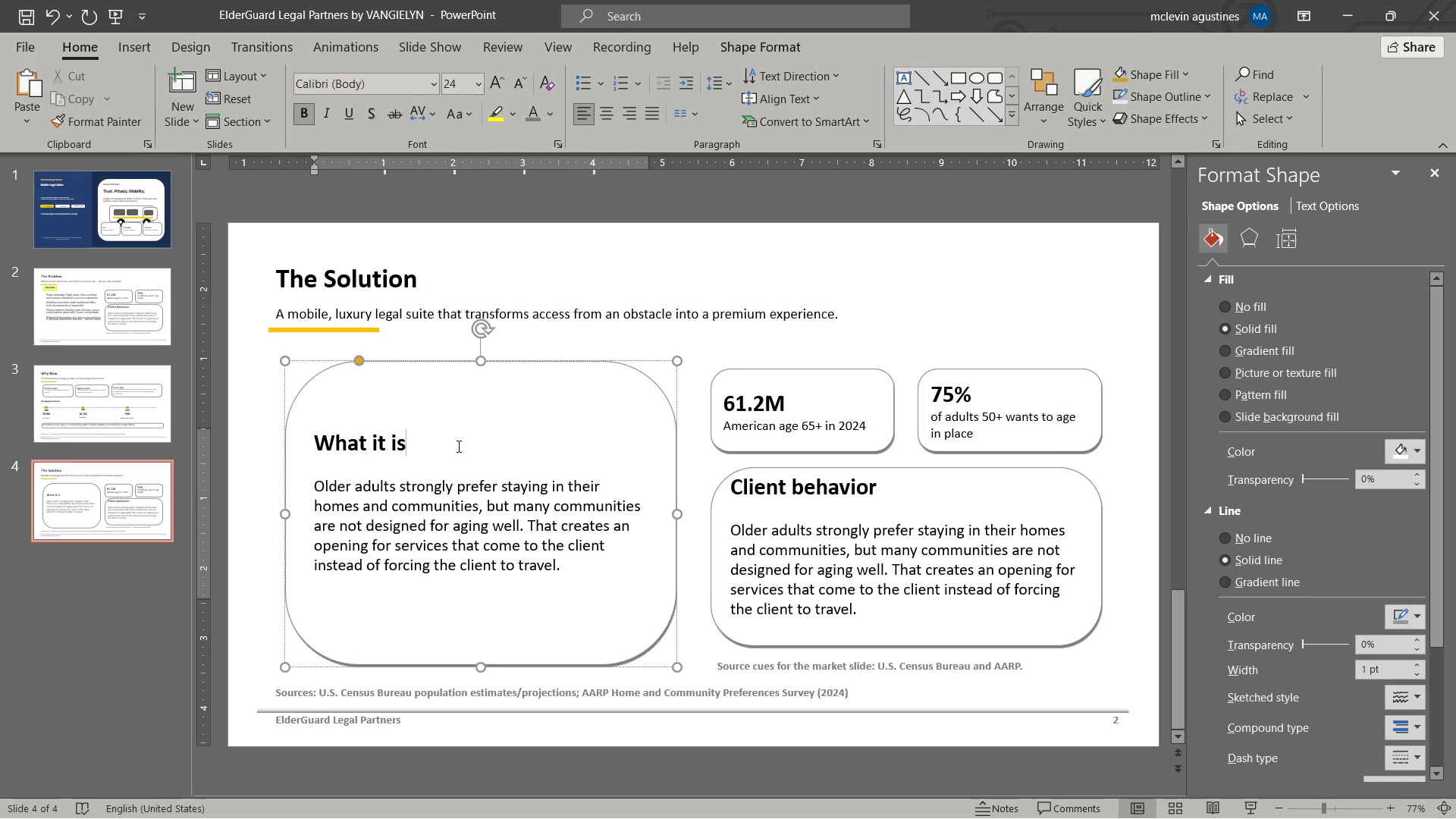 
wait(6.45)
 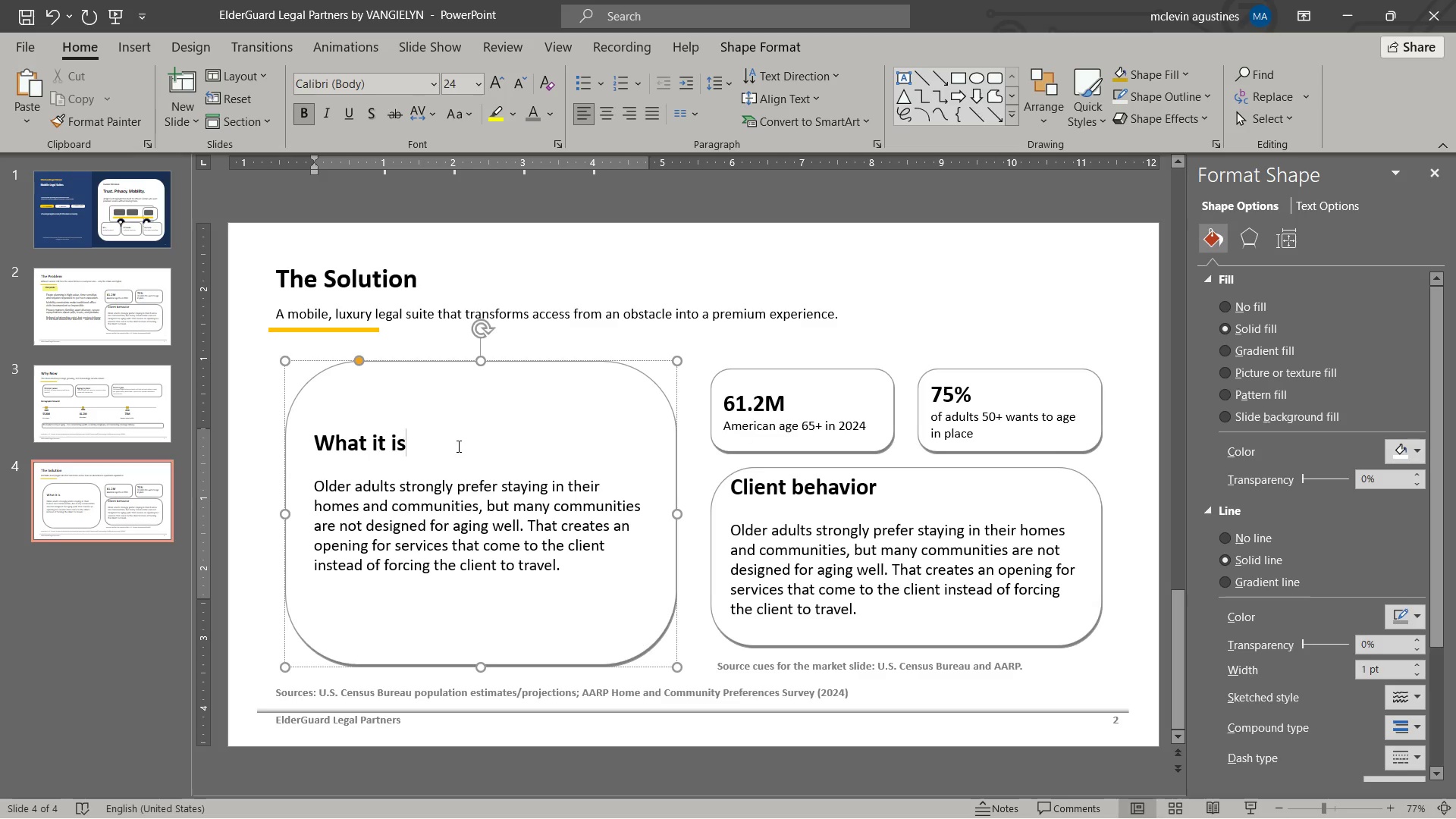 
left_click([792, 444])
 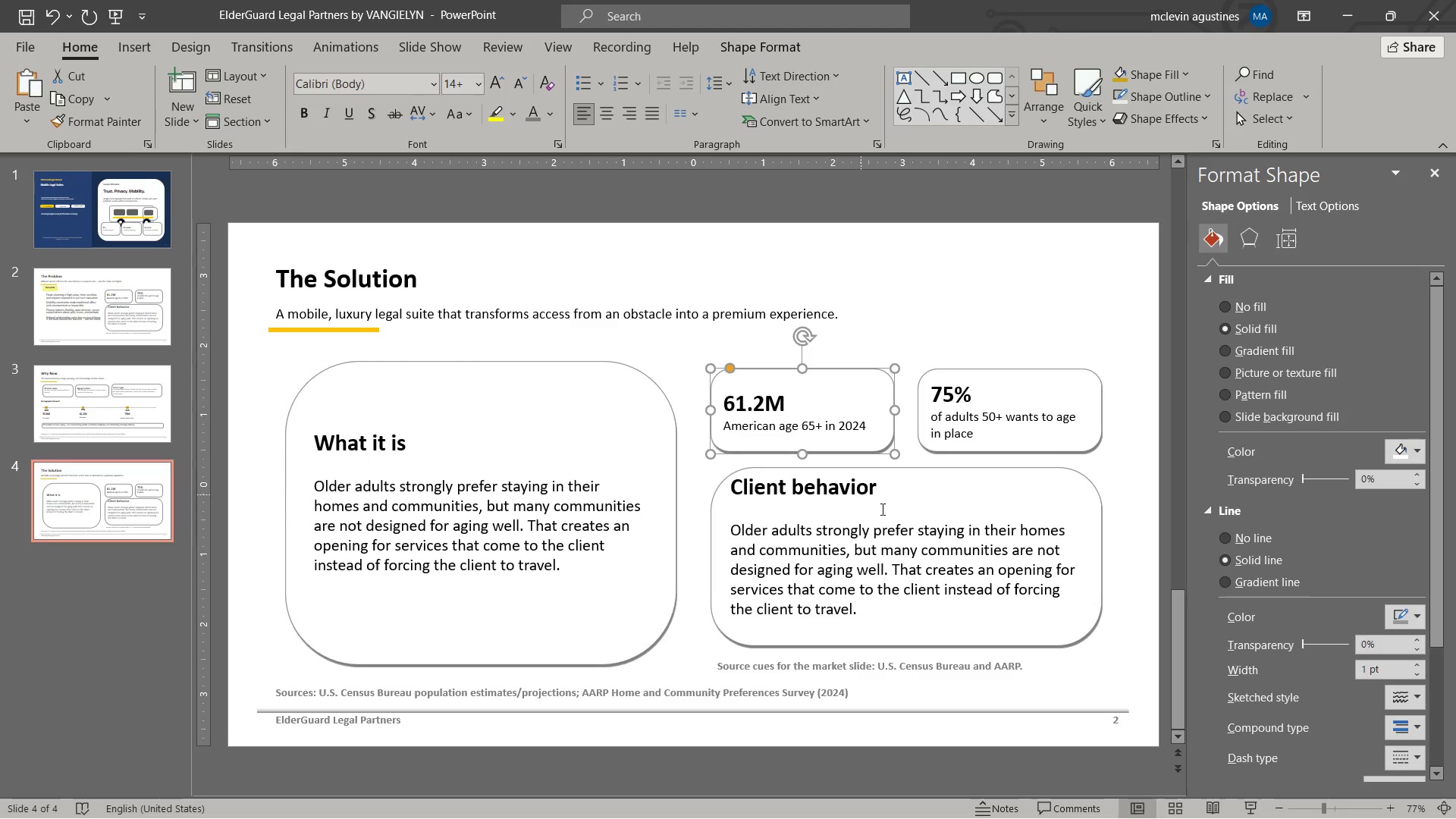 
hold_key(key=ShiftLeft, duration=1.86)
double_click([883, 510])
 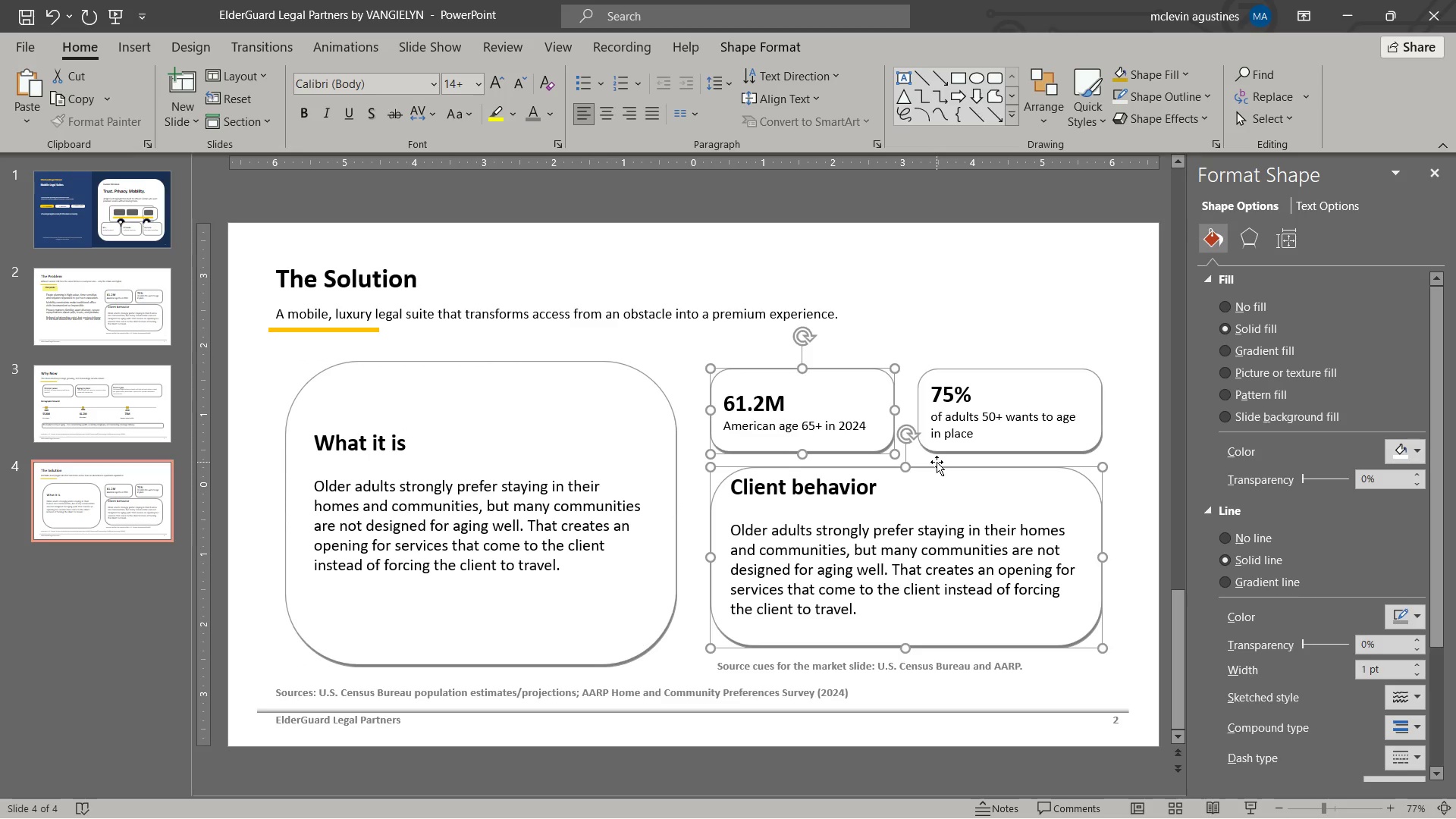 
triple_click([937, 462])
 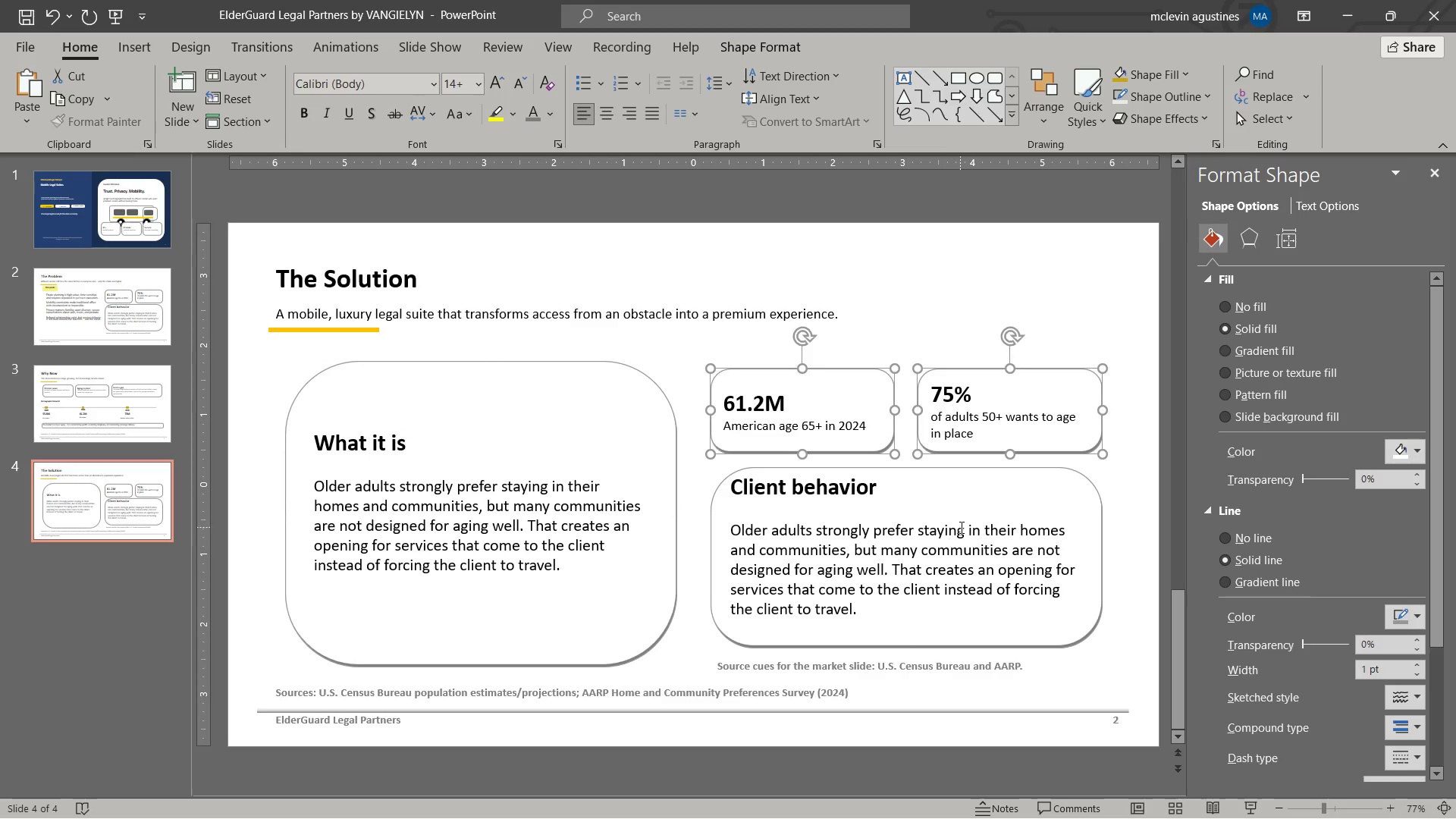 
double_click([960, 527])
 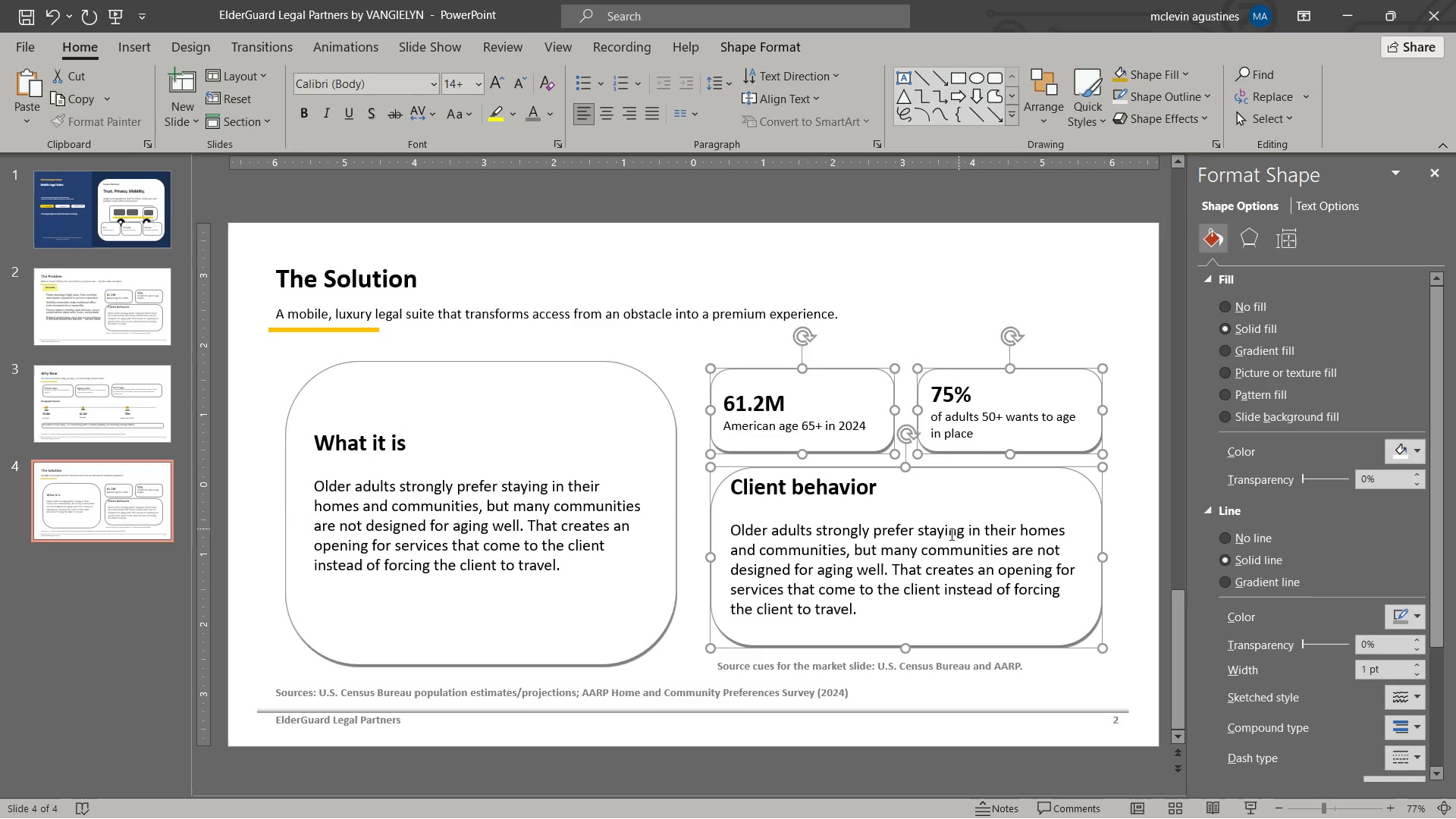 
key(Delete)
 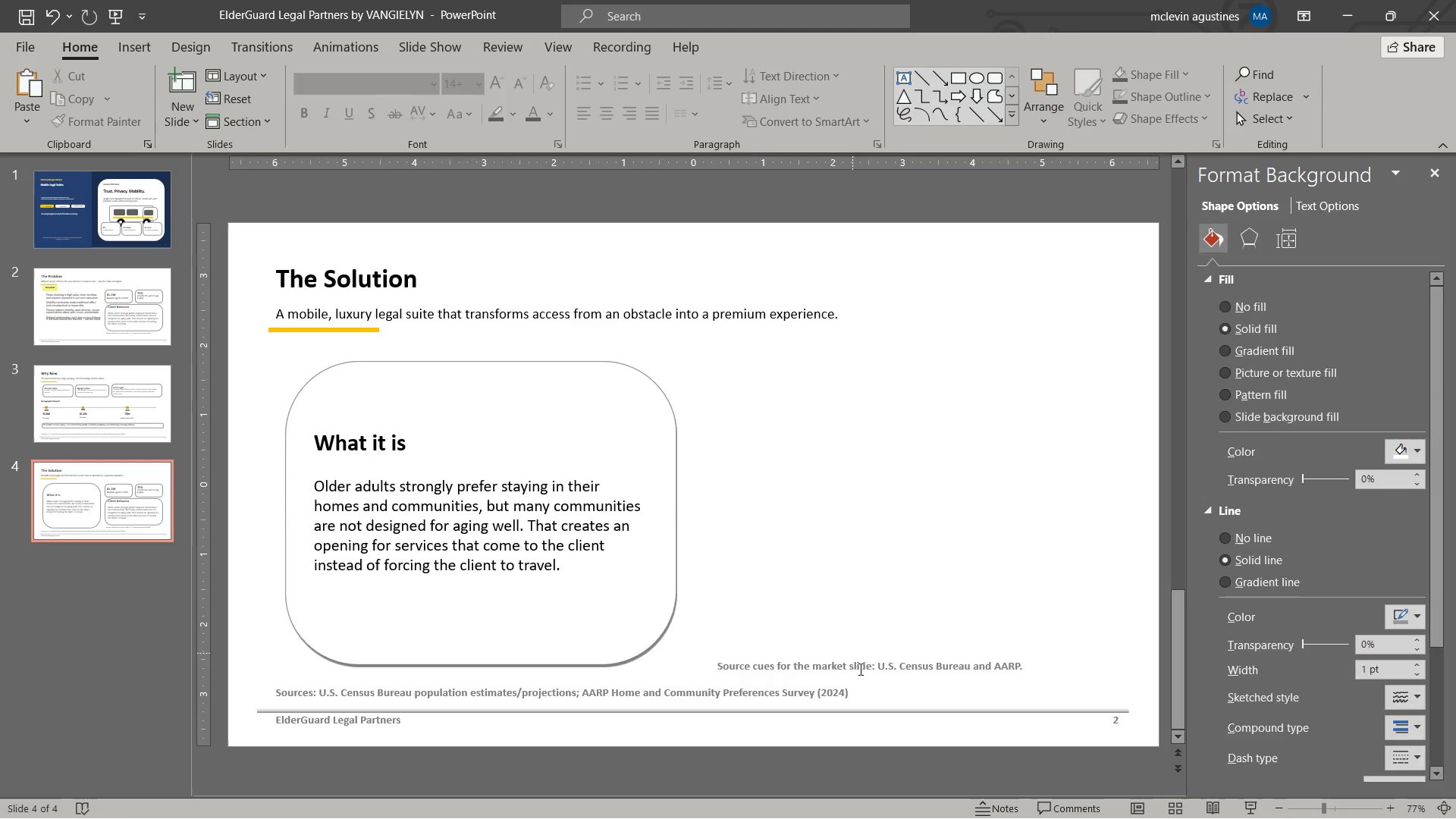 
left_click([859, 669])
 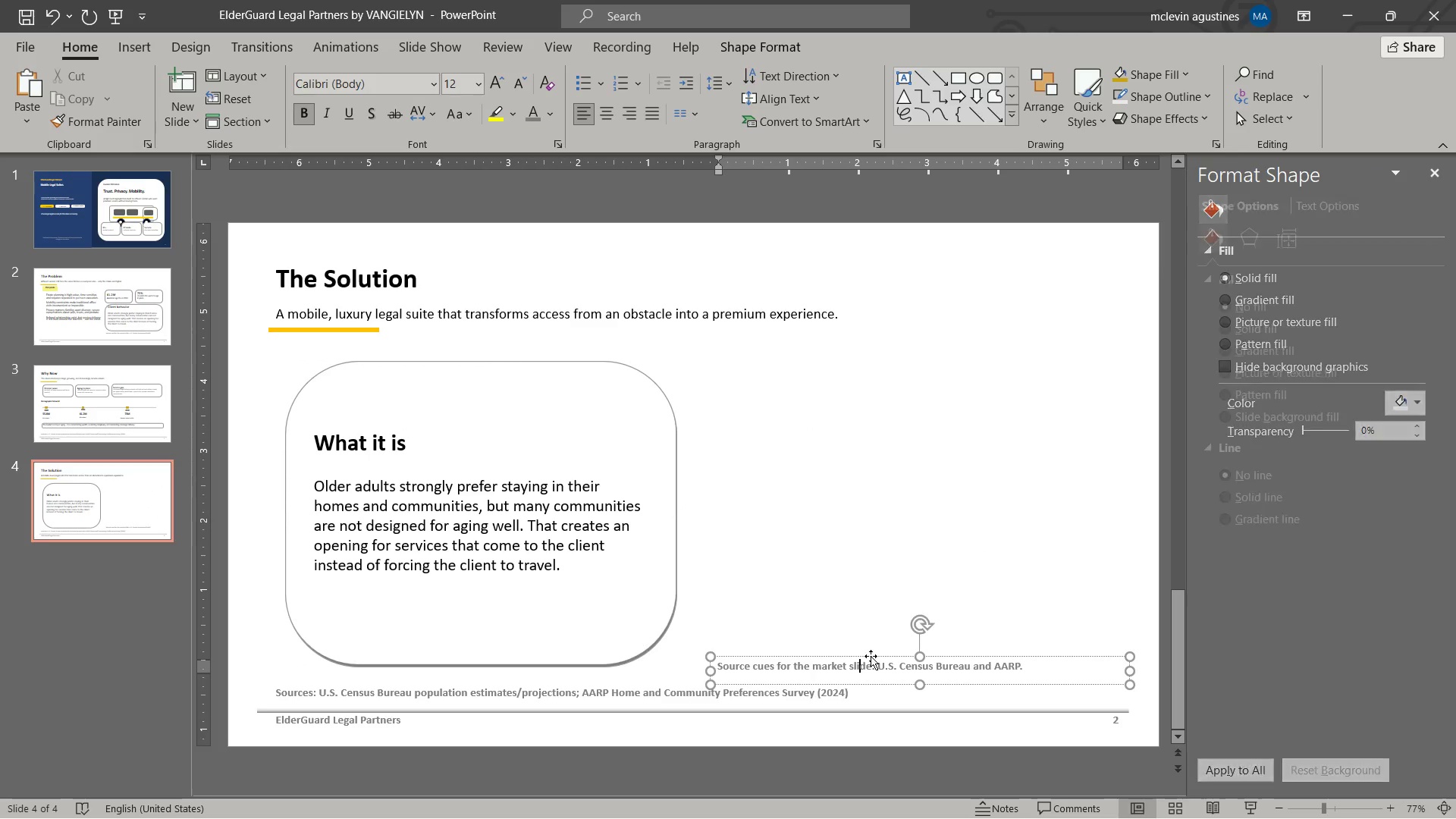 
left_click([871, 656])
 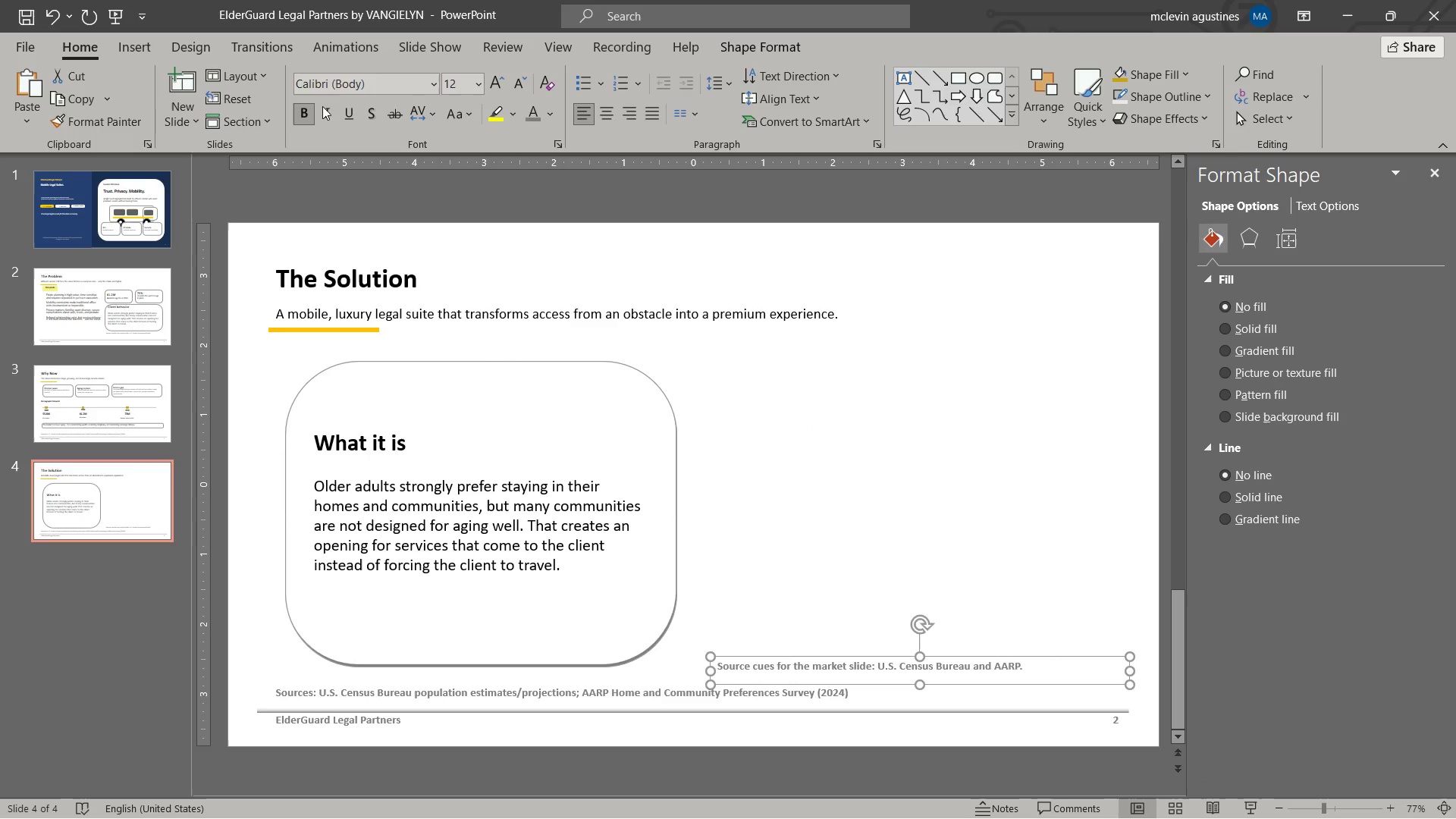 
left_click([313, 116])
 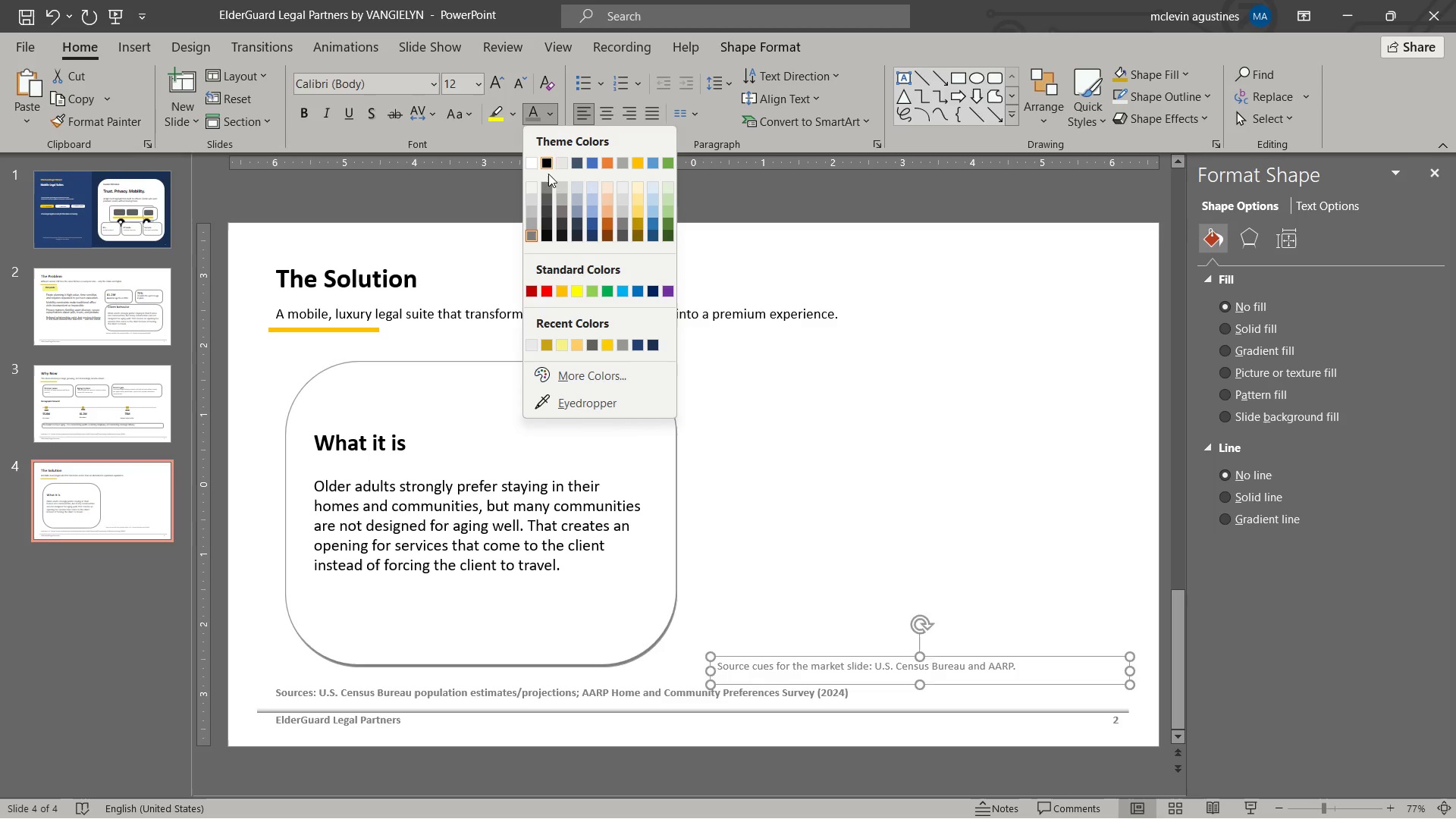 
left_click([544, 163])
 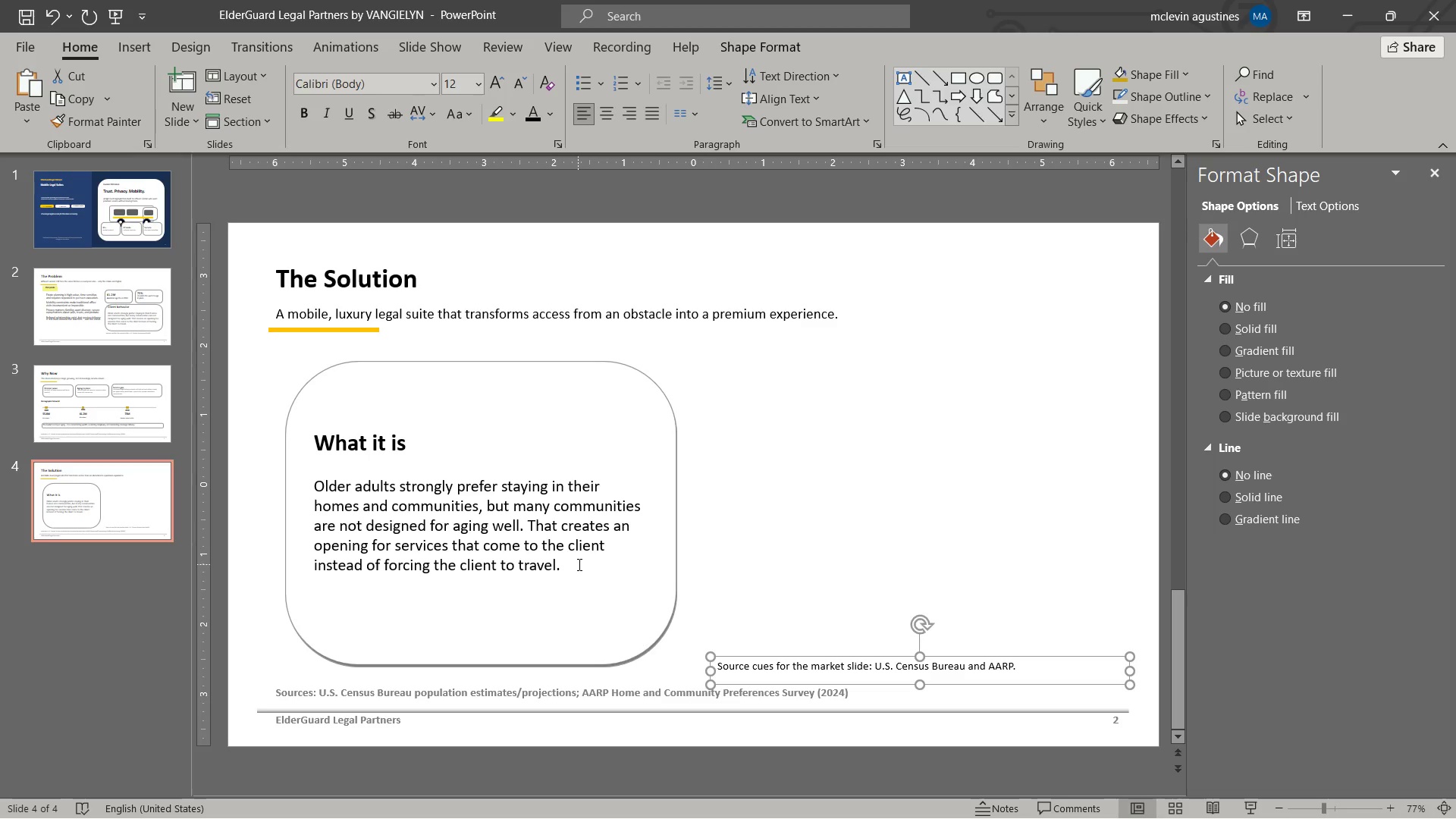 
wait(12.03)
 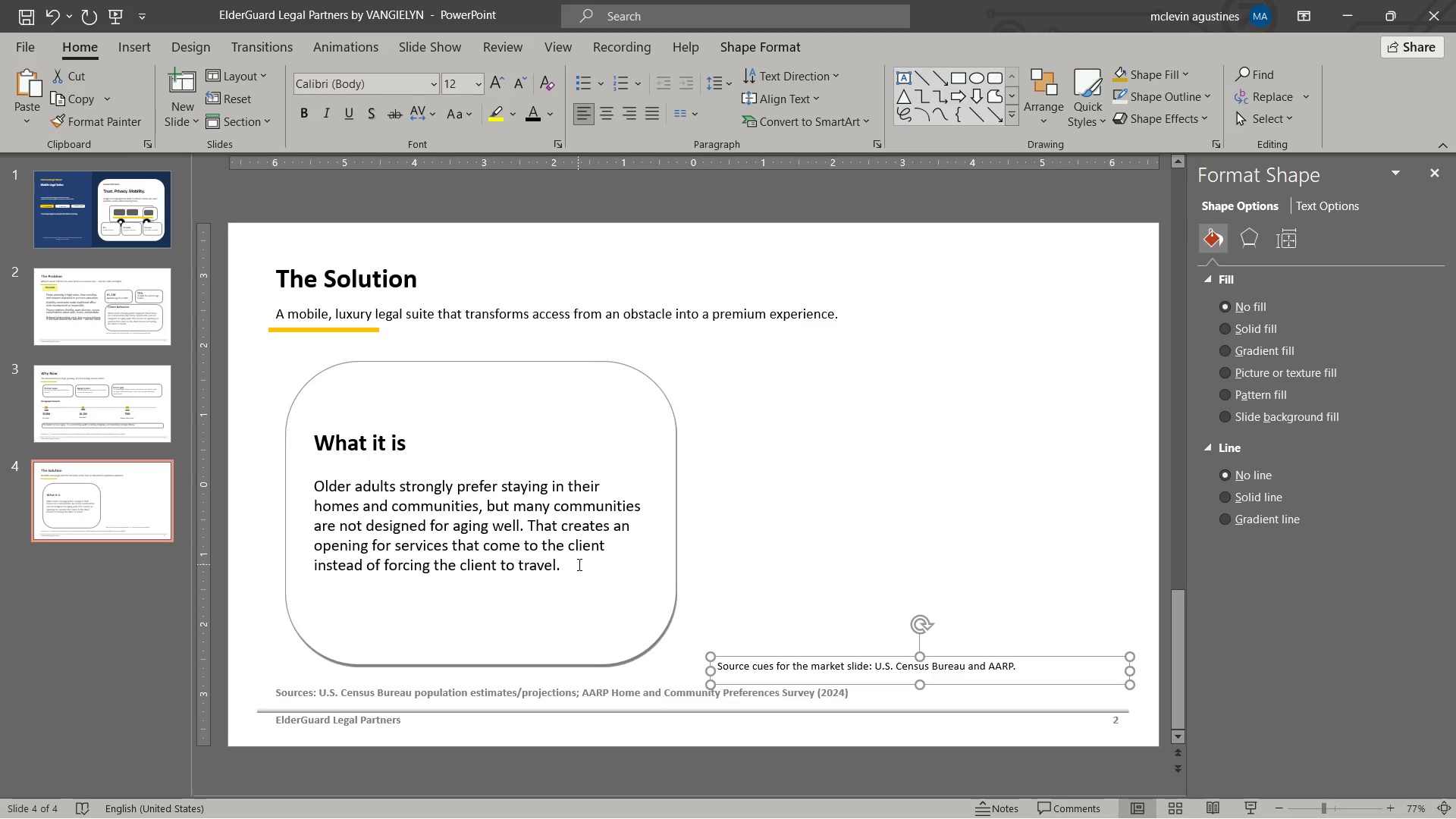 
left_click_drag(start_coordinate=[578, 564], to_coordinate=[307, 441])
 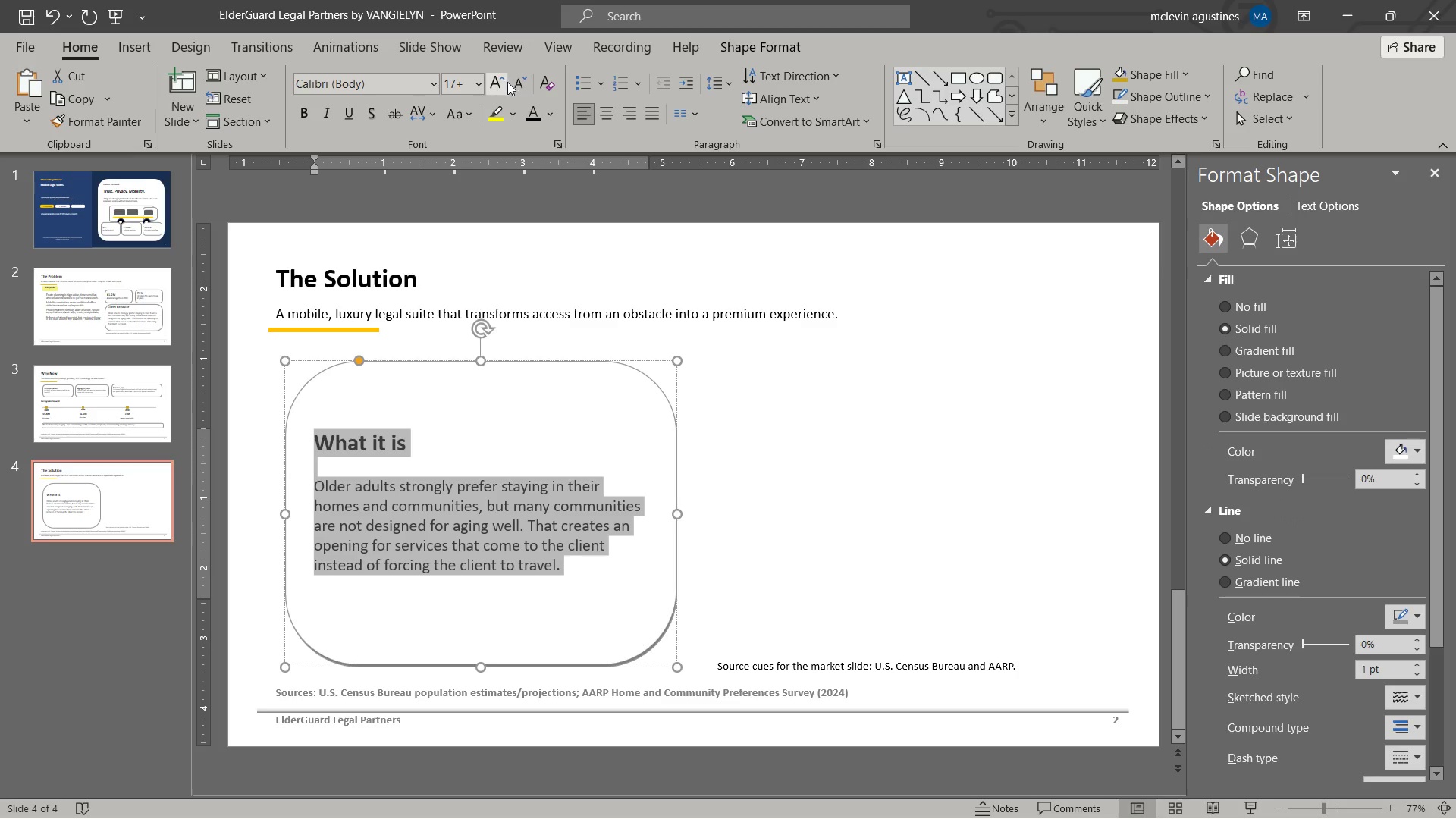 
left_click([527, 82])
 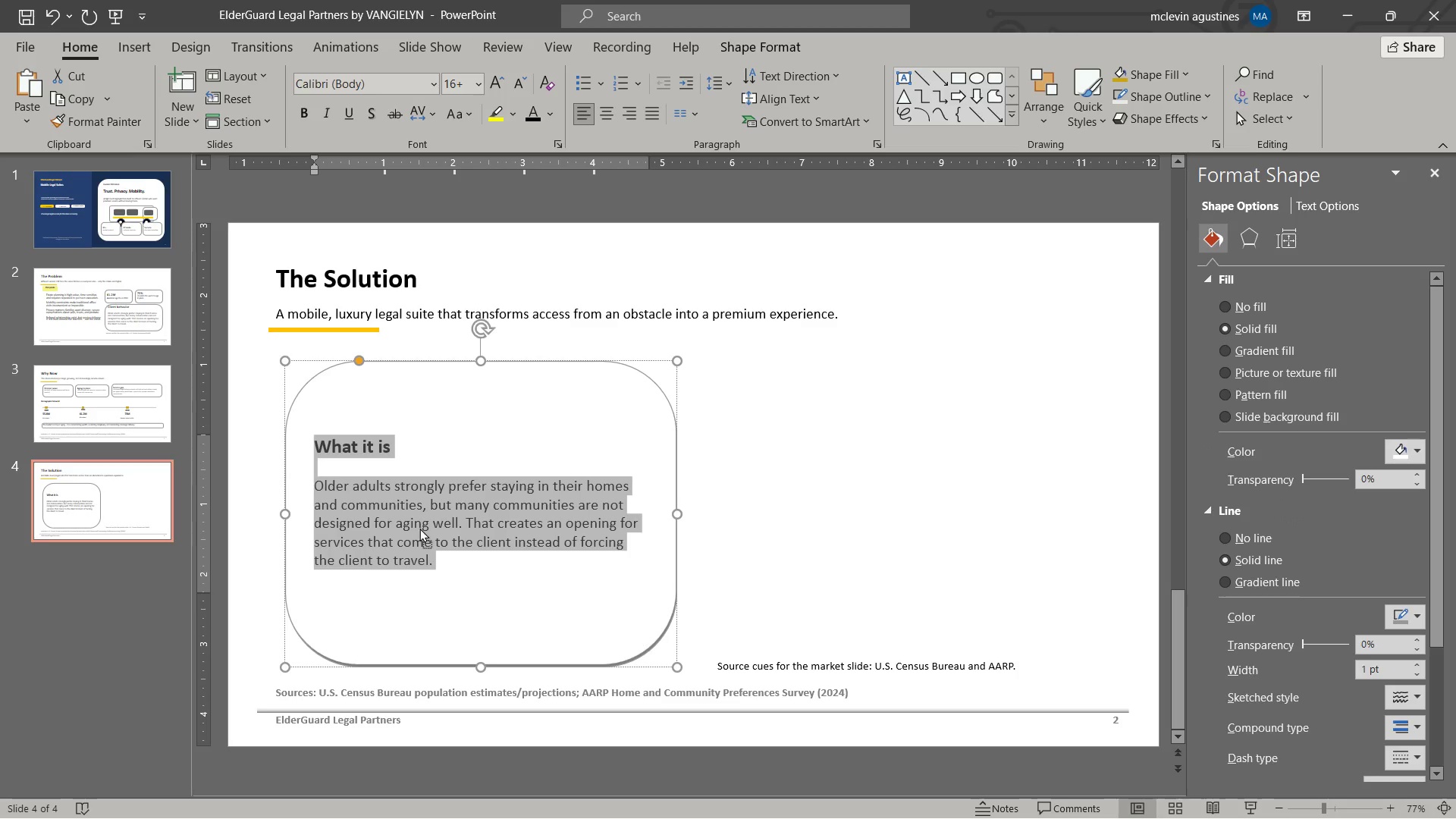 
double_click([455, 560])
 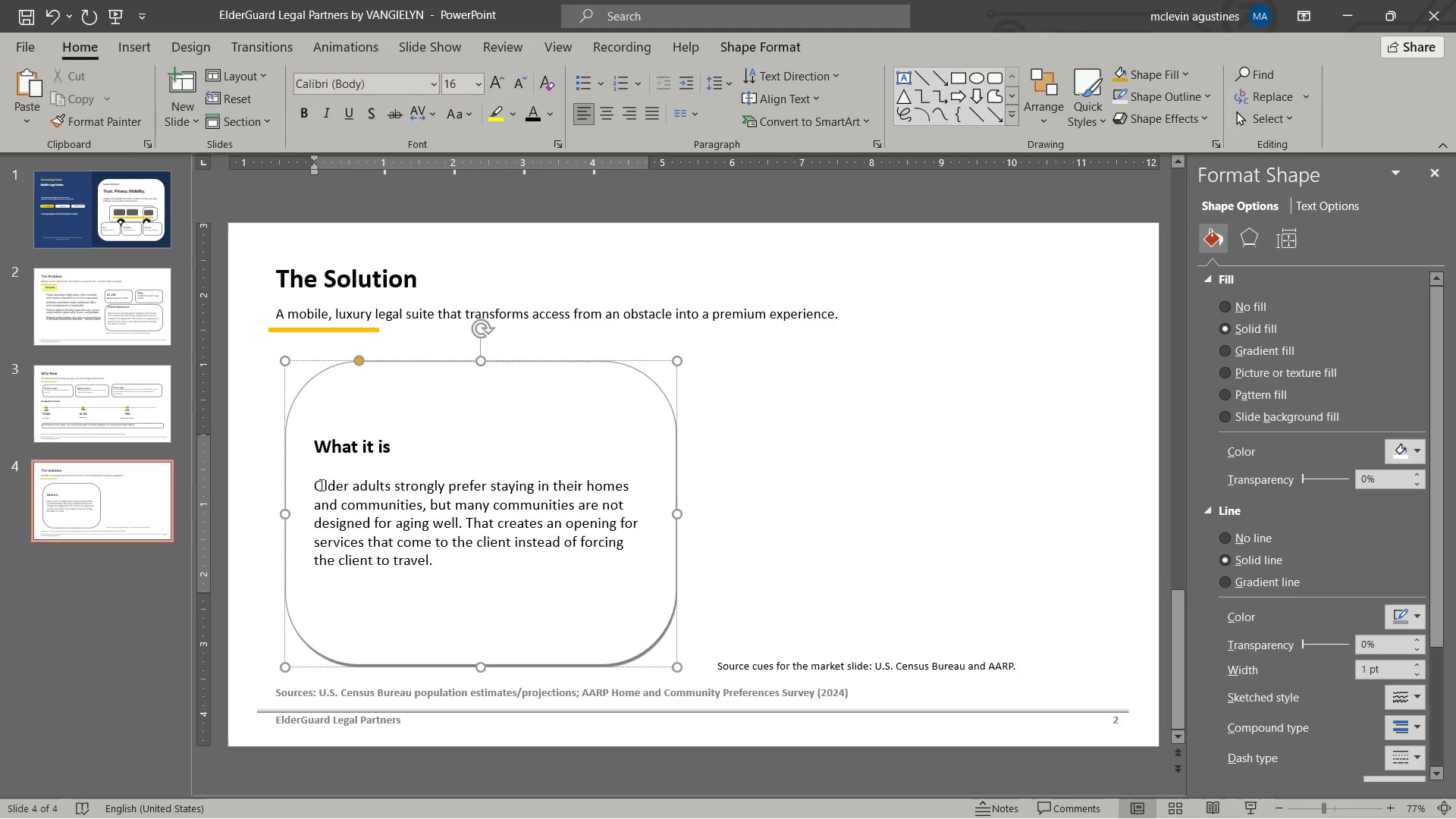 
left_click_drag(start_coordinate=[320, 485], to_coordinate=[469, 554])
 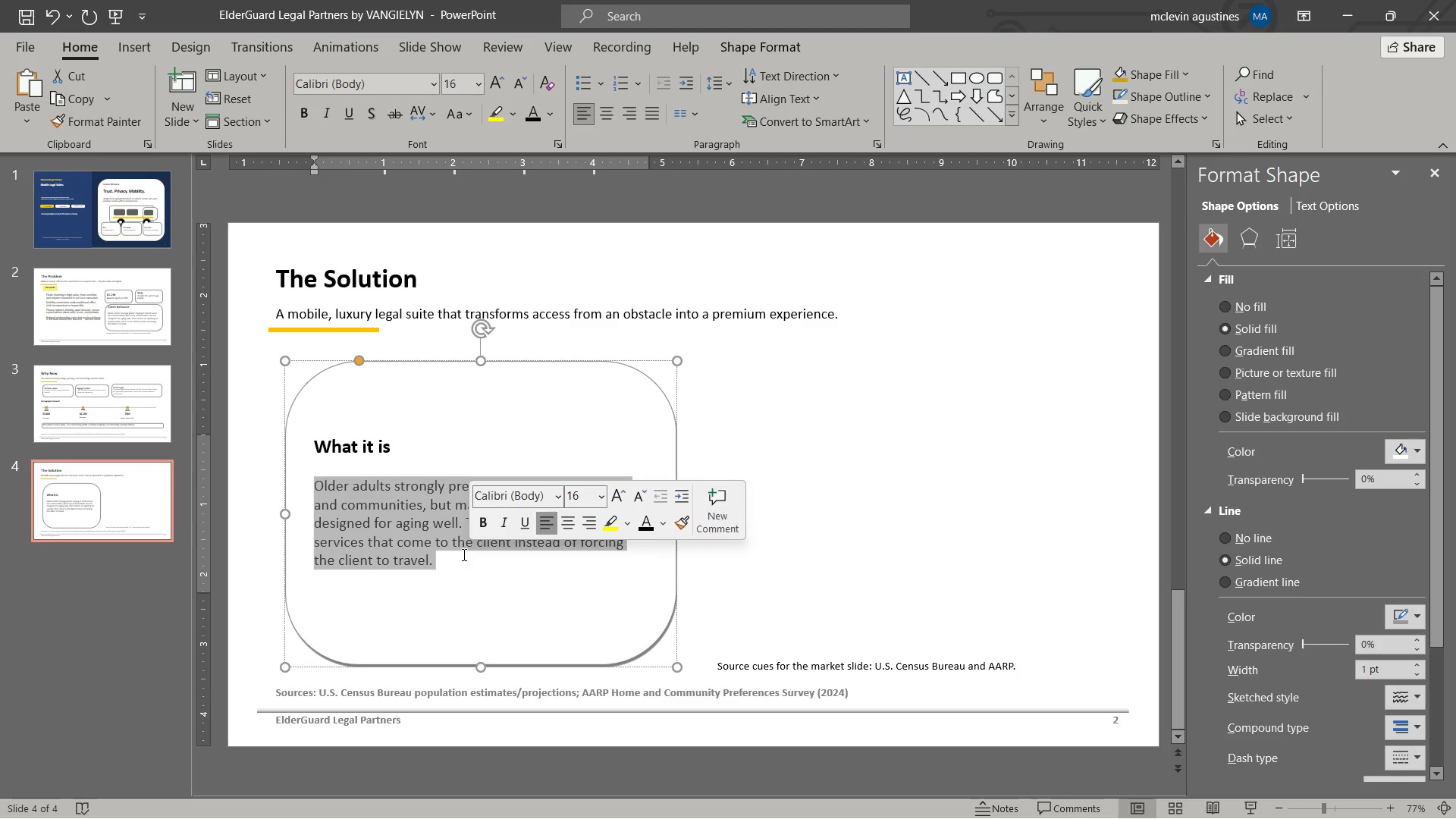 
type(custom-outfitted Sprinter)
 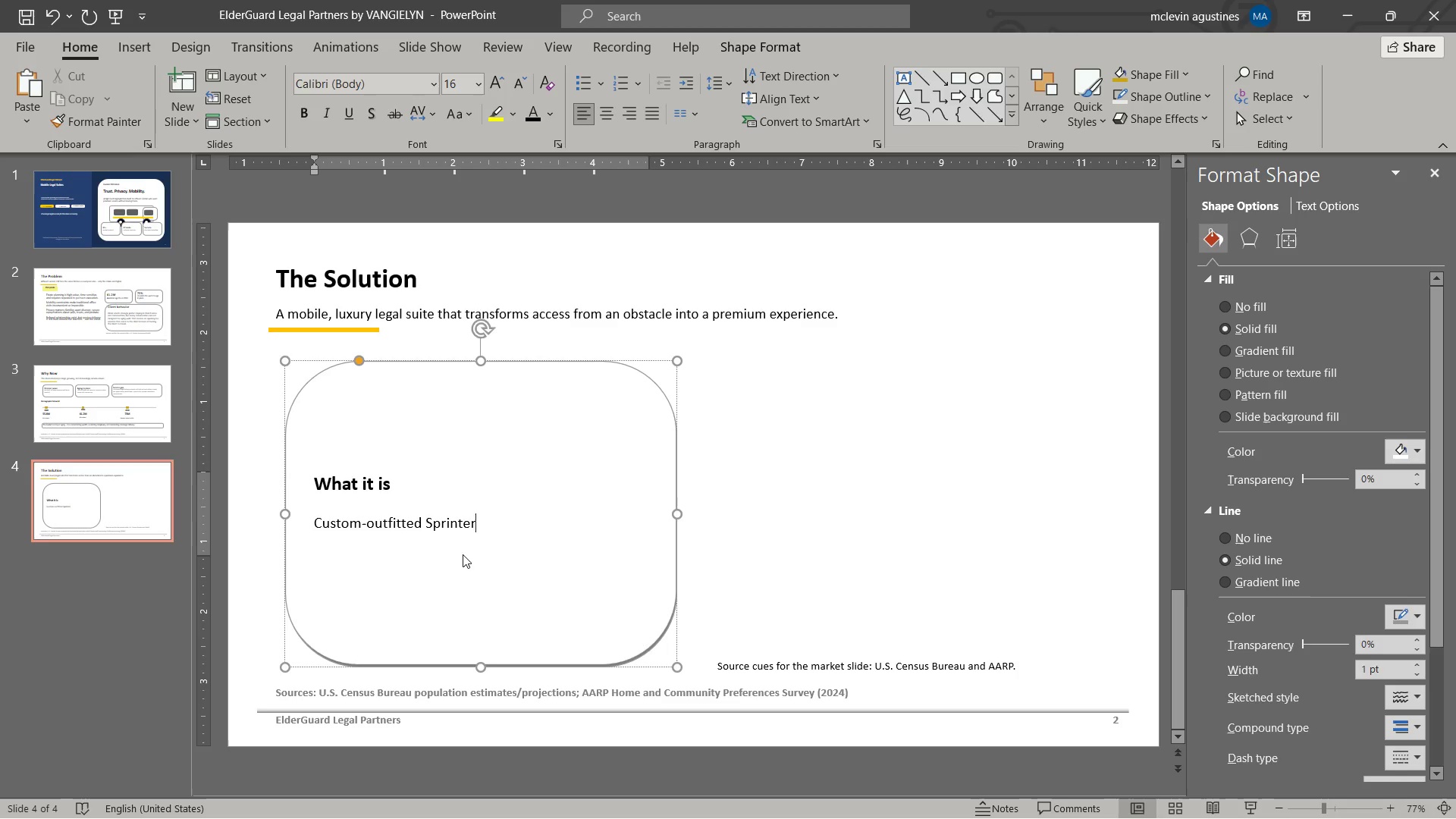 
wait(7.09)
 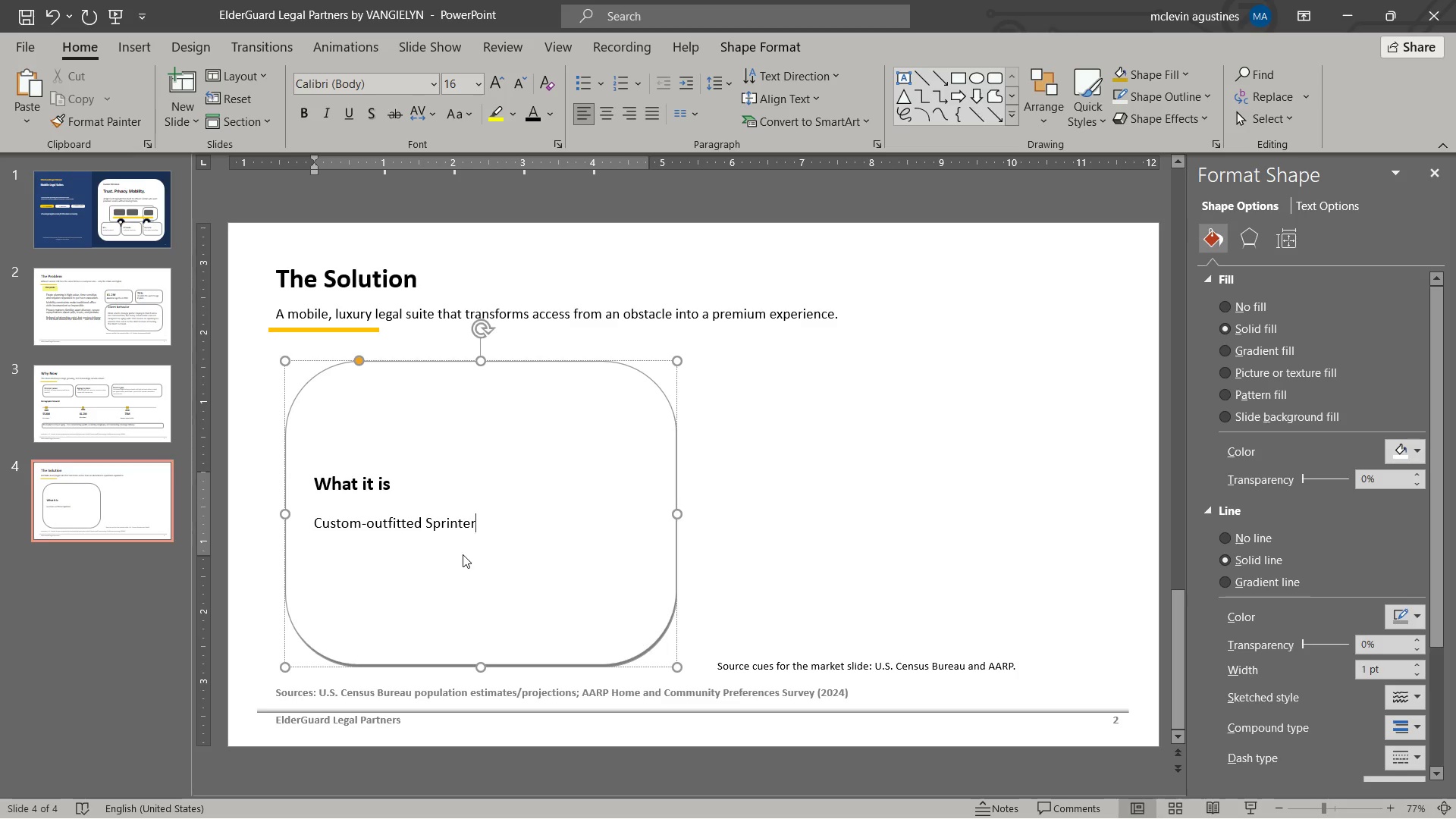 
type( vans)
 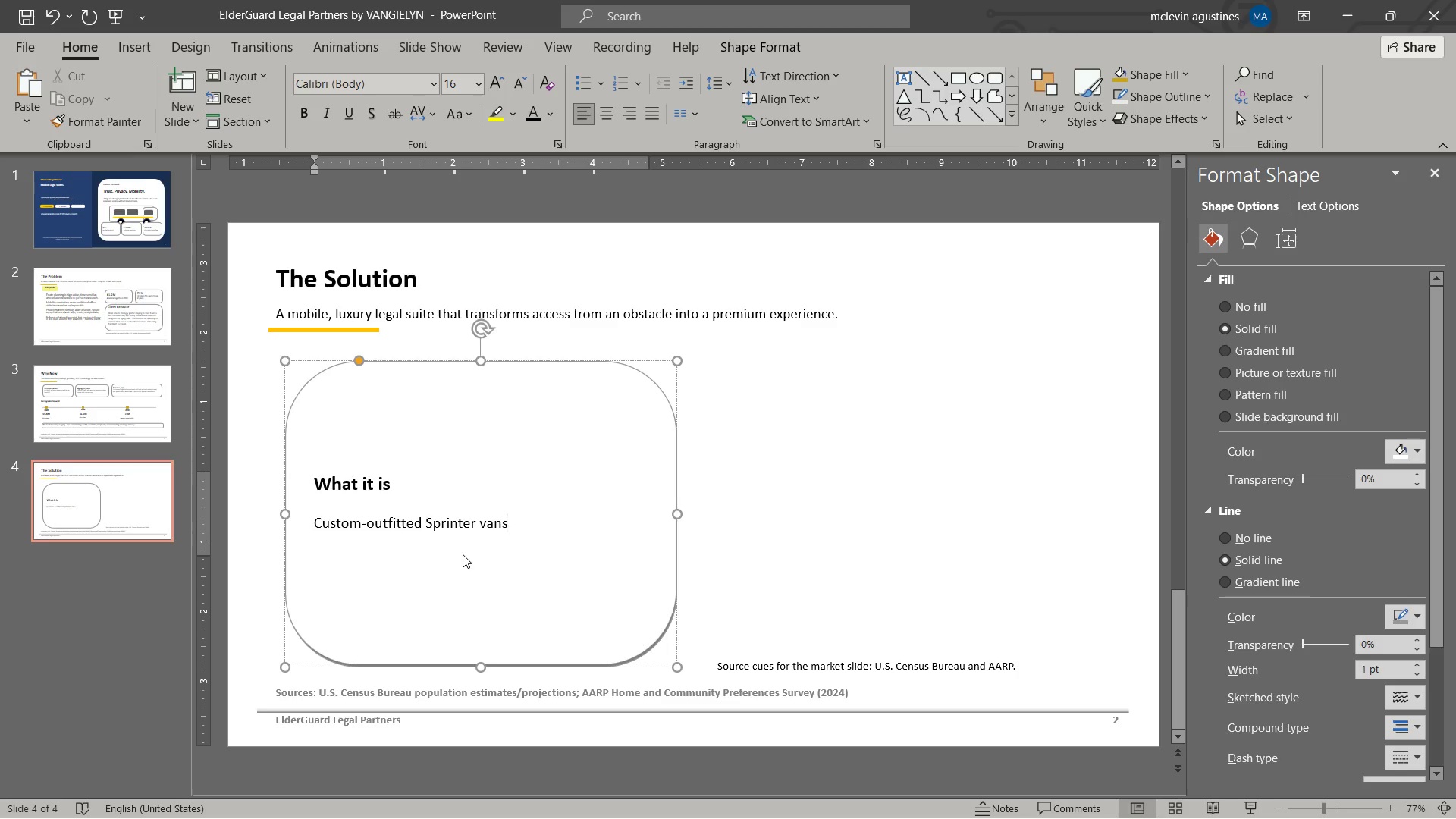 
type( configured as private law offices. the vehicle arrives insce )
key(Backspace)
key(Backspace)
key(Backspace)
type(de the community, hosts)
 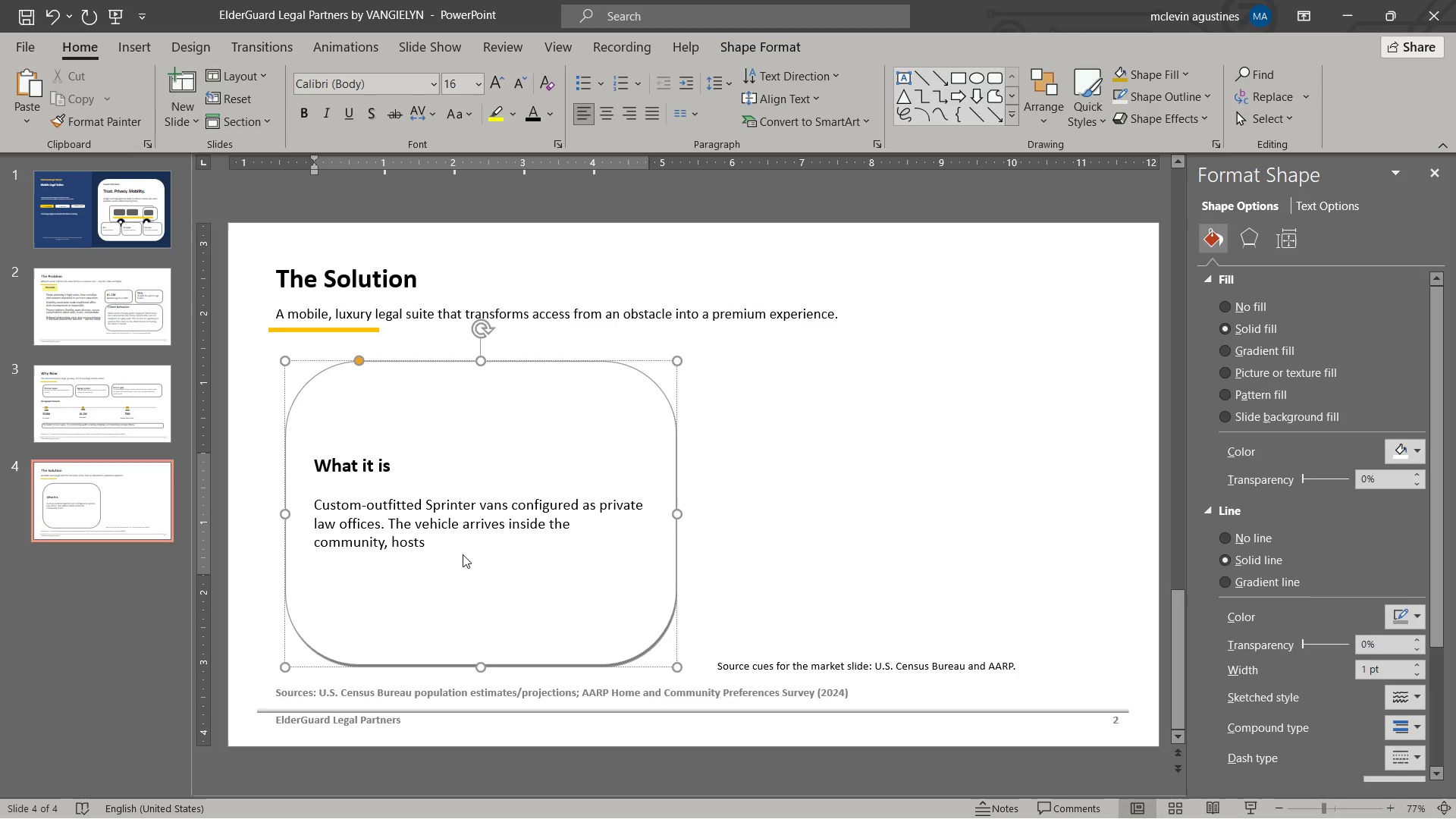 
left_click_drag(start_coordinate=[679, 516], to_coordinate=[702, 521])
 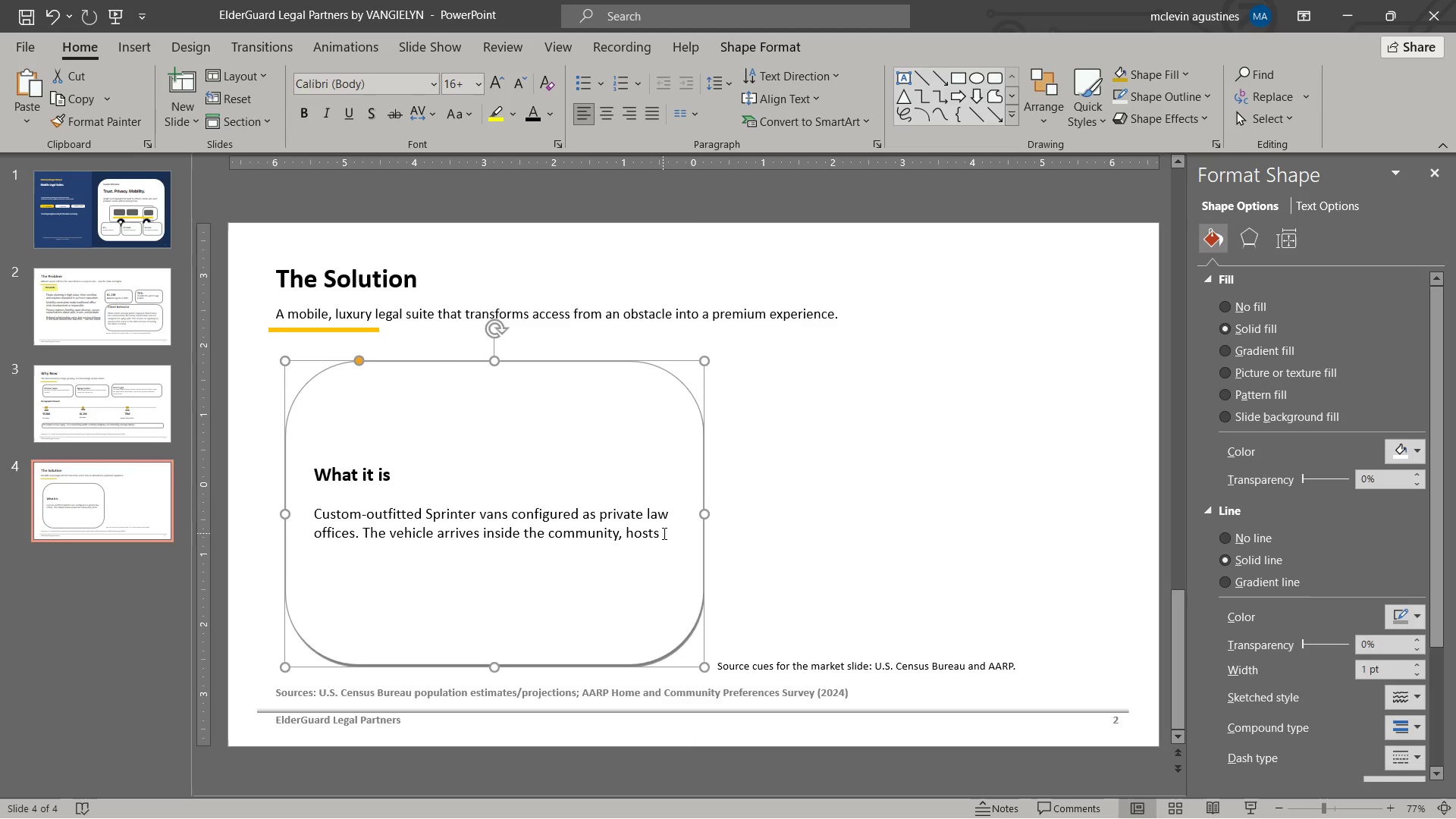 
left_click([663, 533])
 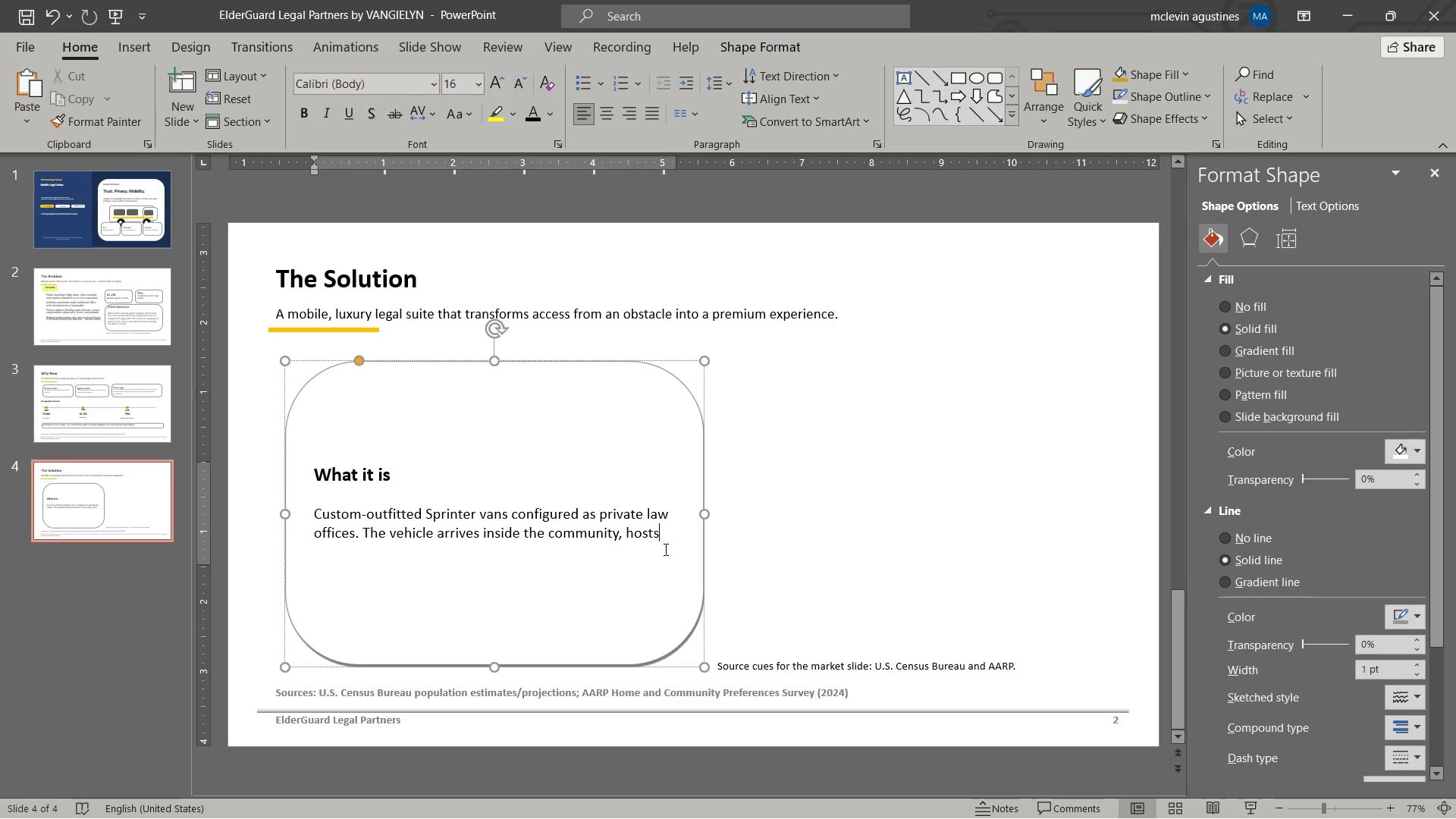 
type( on)
key(Backspace)
key(Backspace)
type(confidential meeton)
key(Backspace)
key(Backspace)
type(ings, executes signature, andl)
key(Backspace)
type( leaves the client with a compliant, secure, white-glove experience.)
 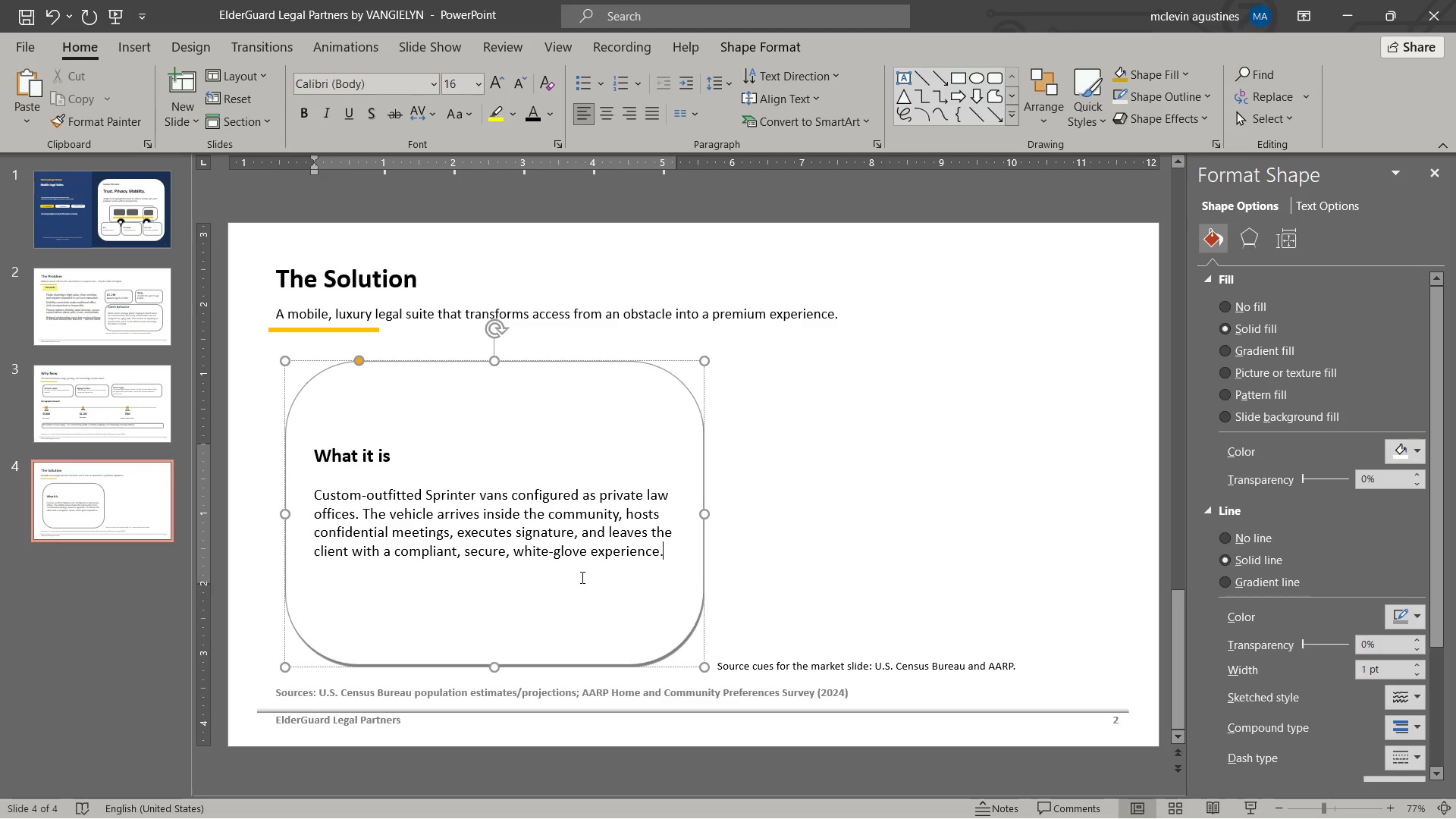 
wait(22.72)
 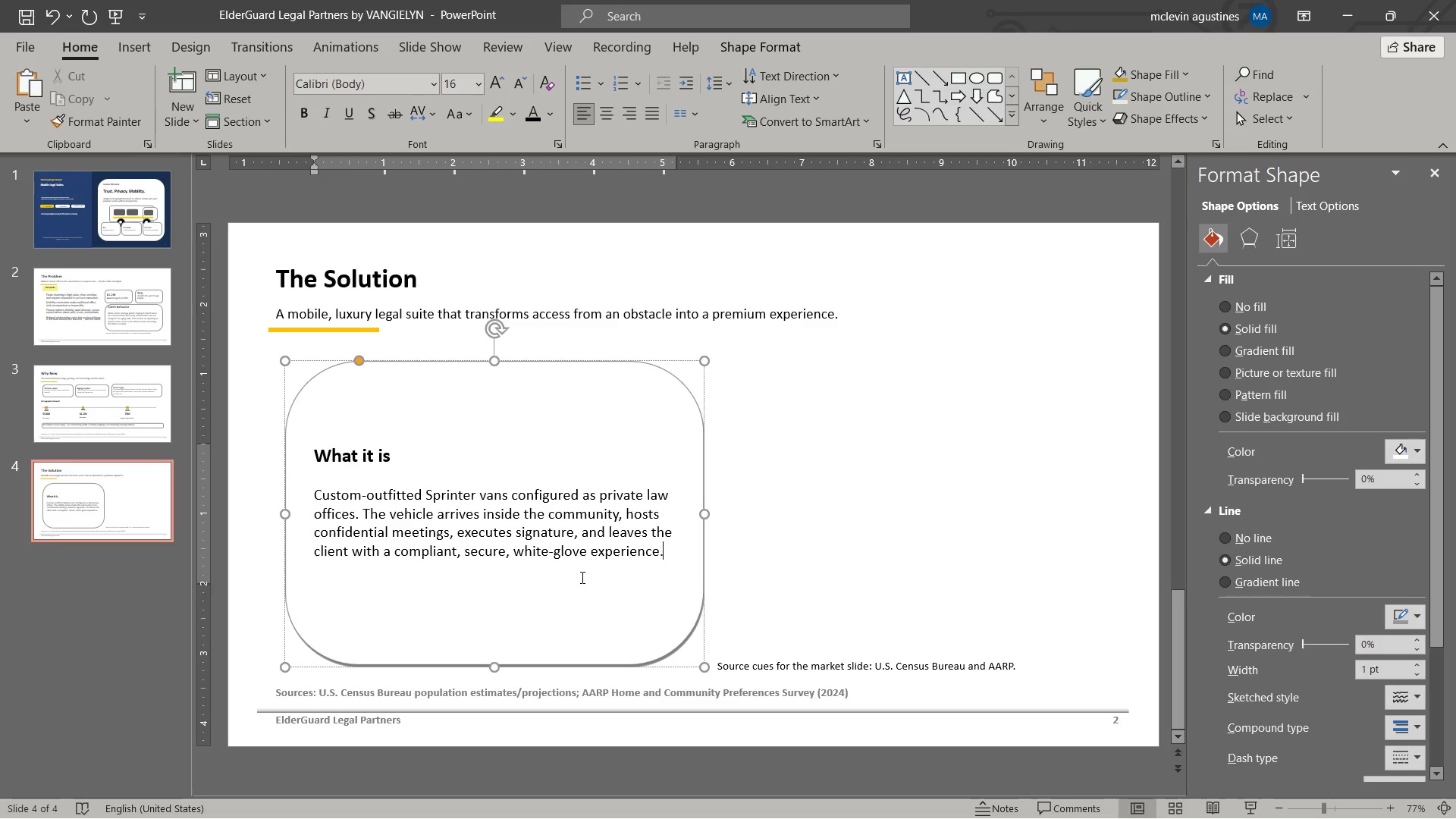 
key(Enter)
 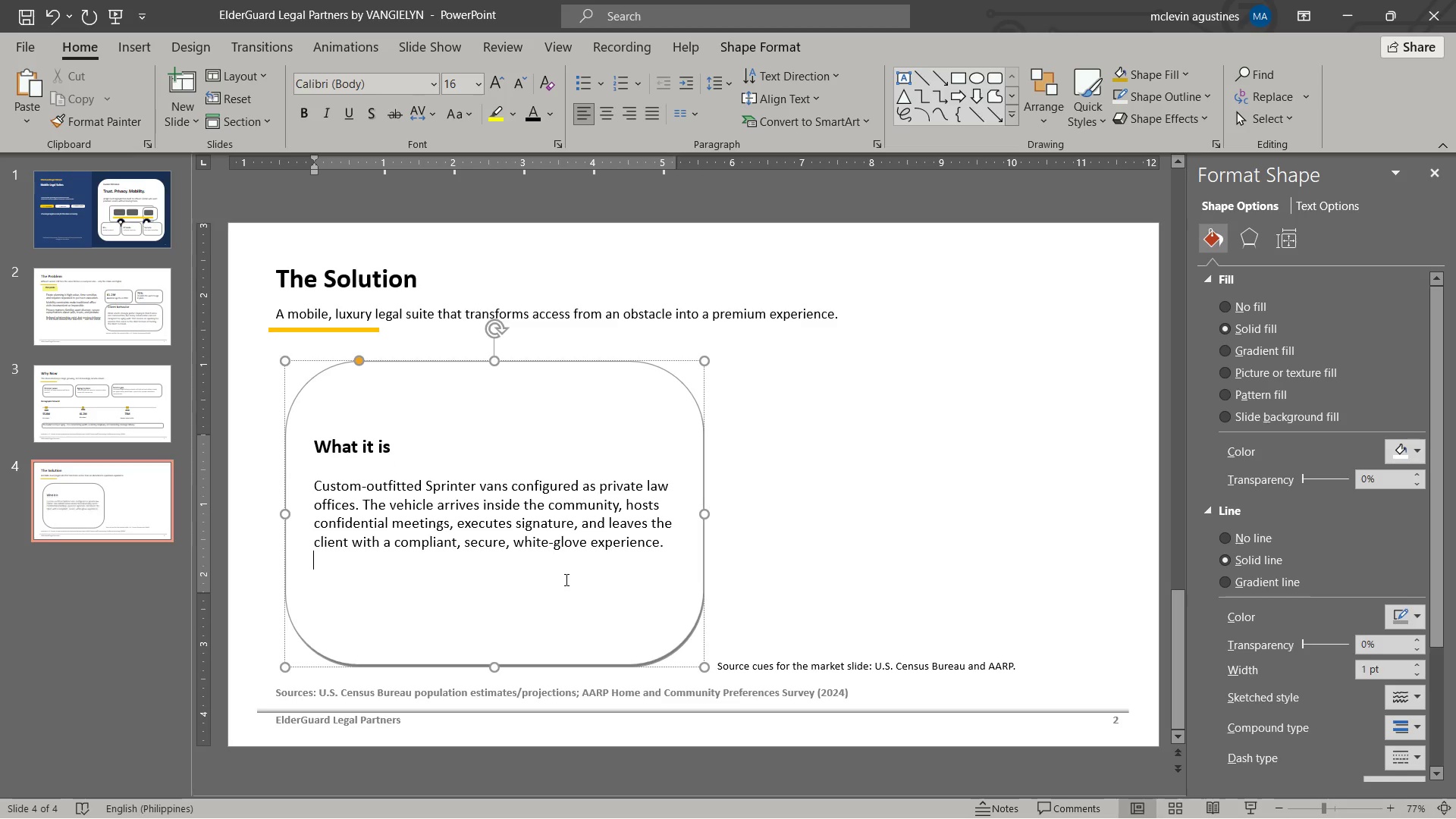 
key(Enter)
 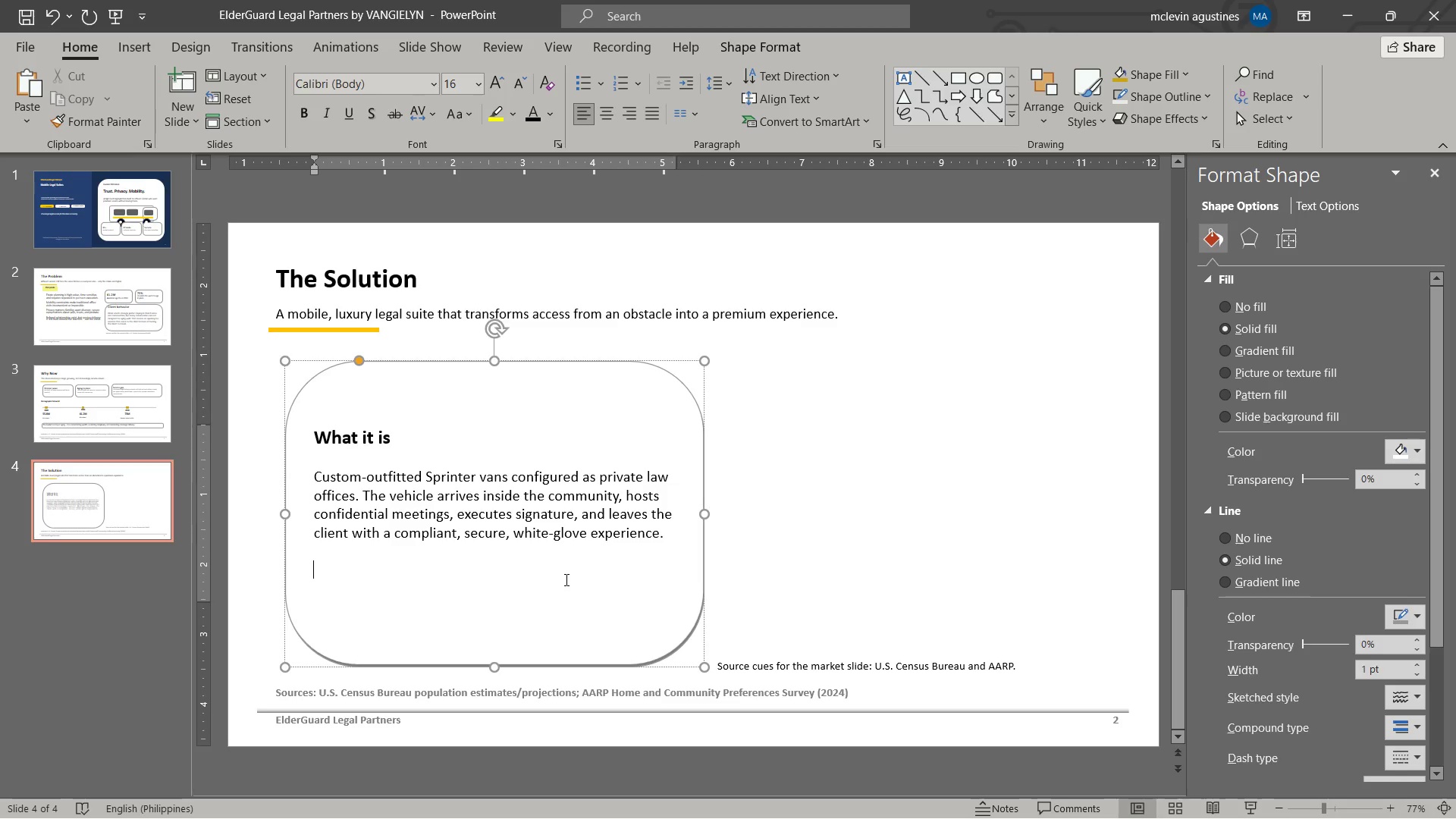 
key(Enter)
 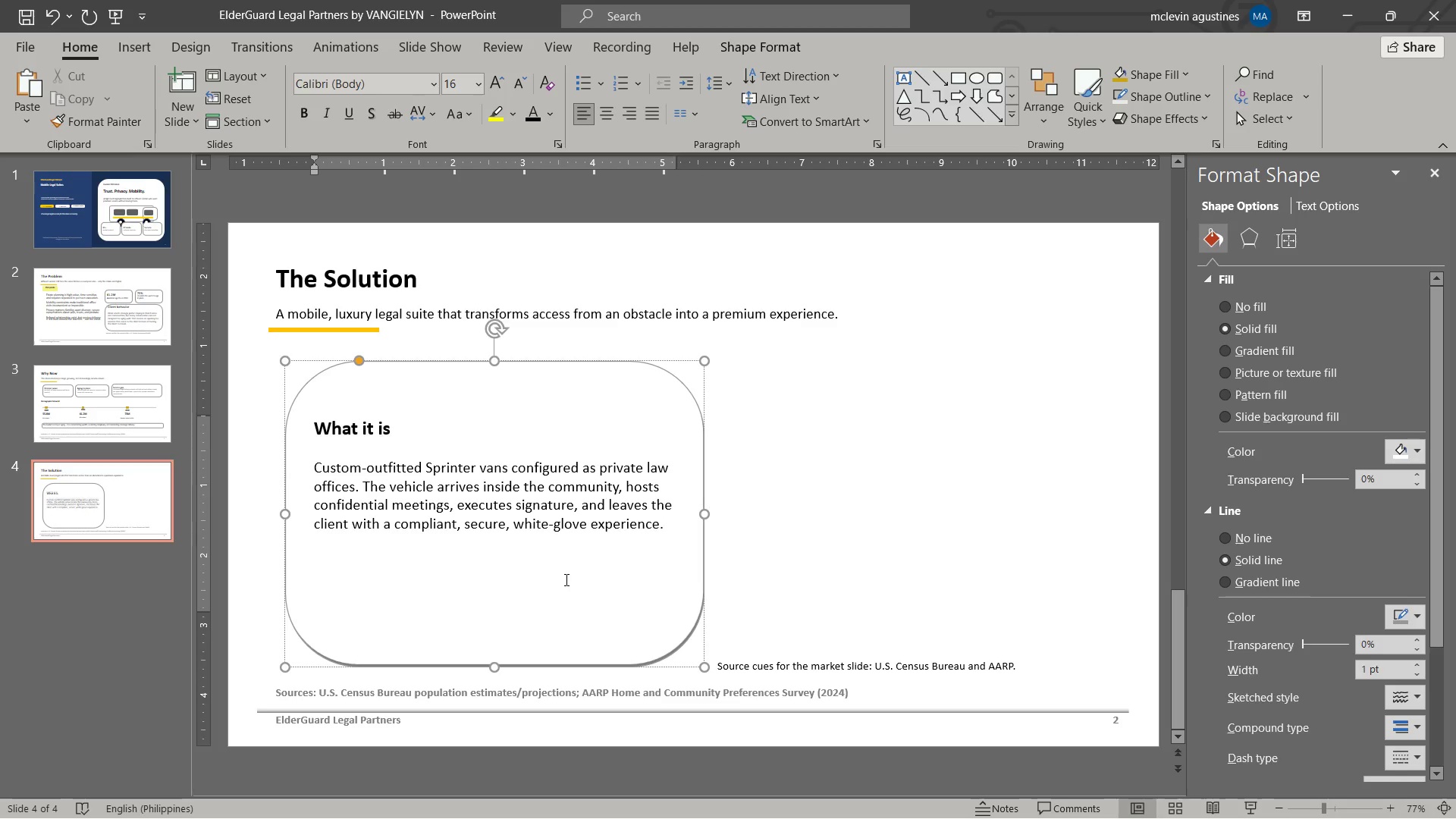 
key(Enter)
 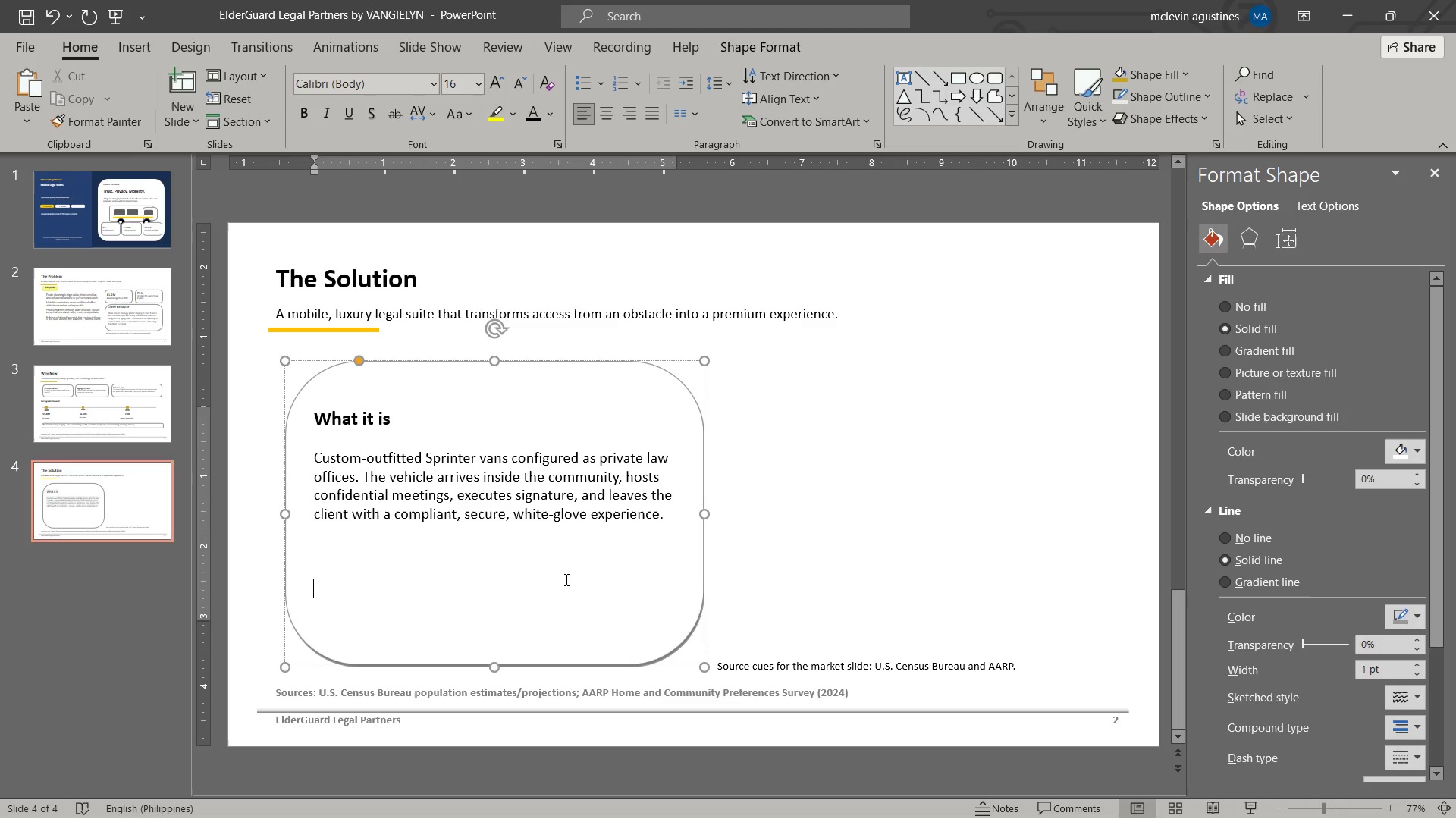 
key(Enter)
 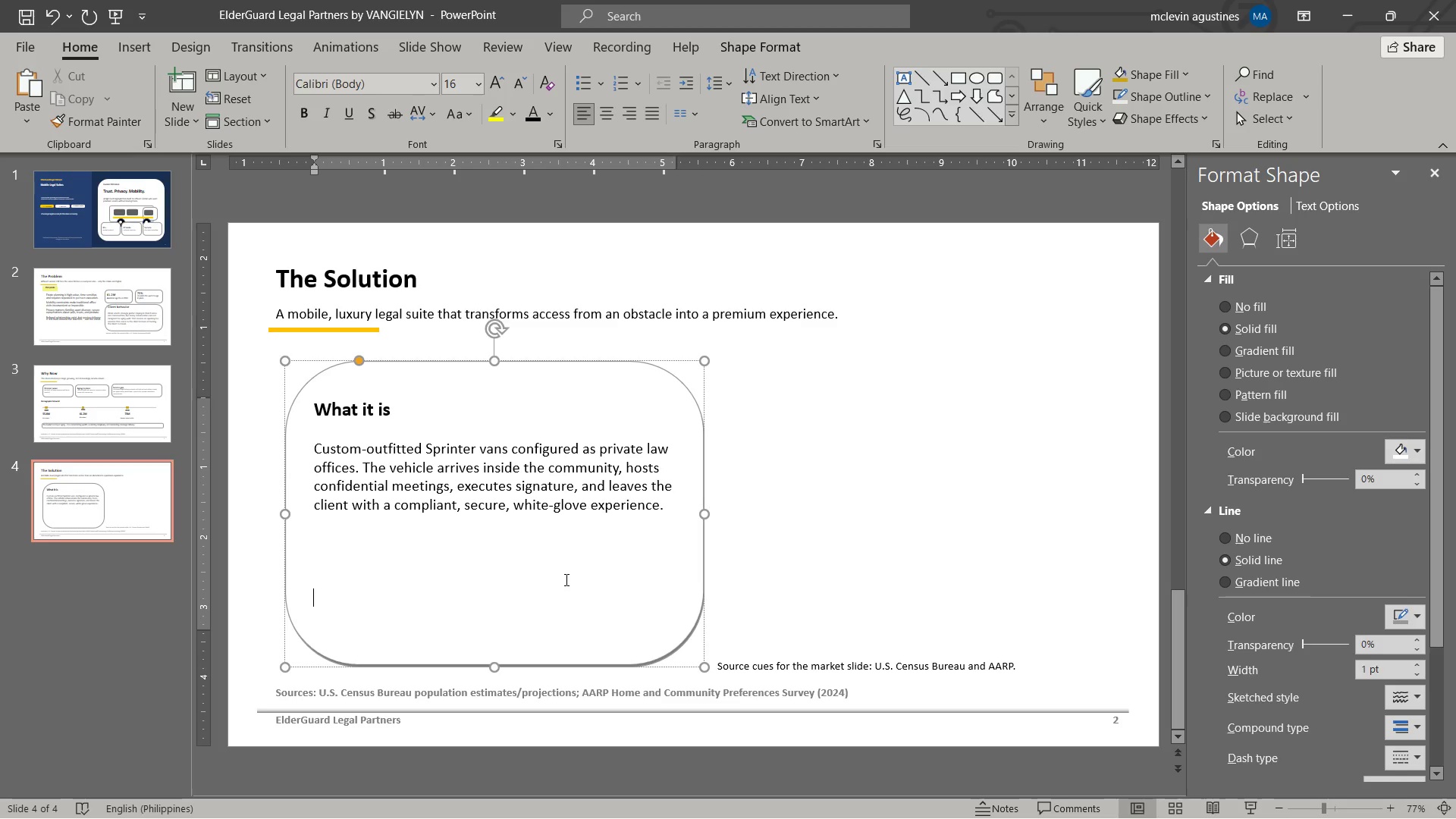 
wait(11.44)
 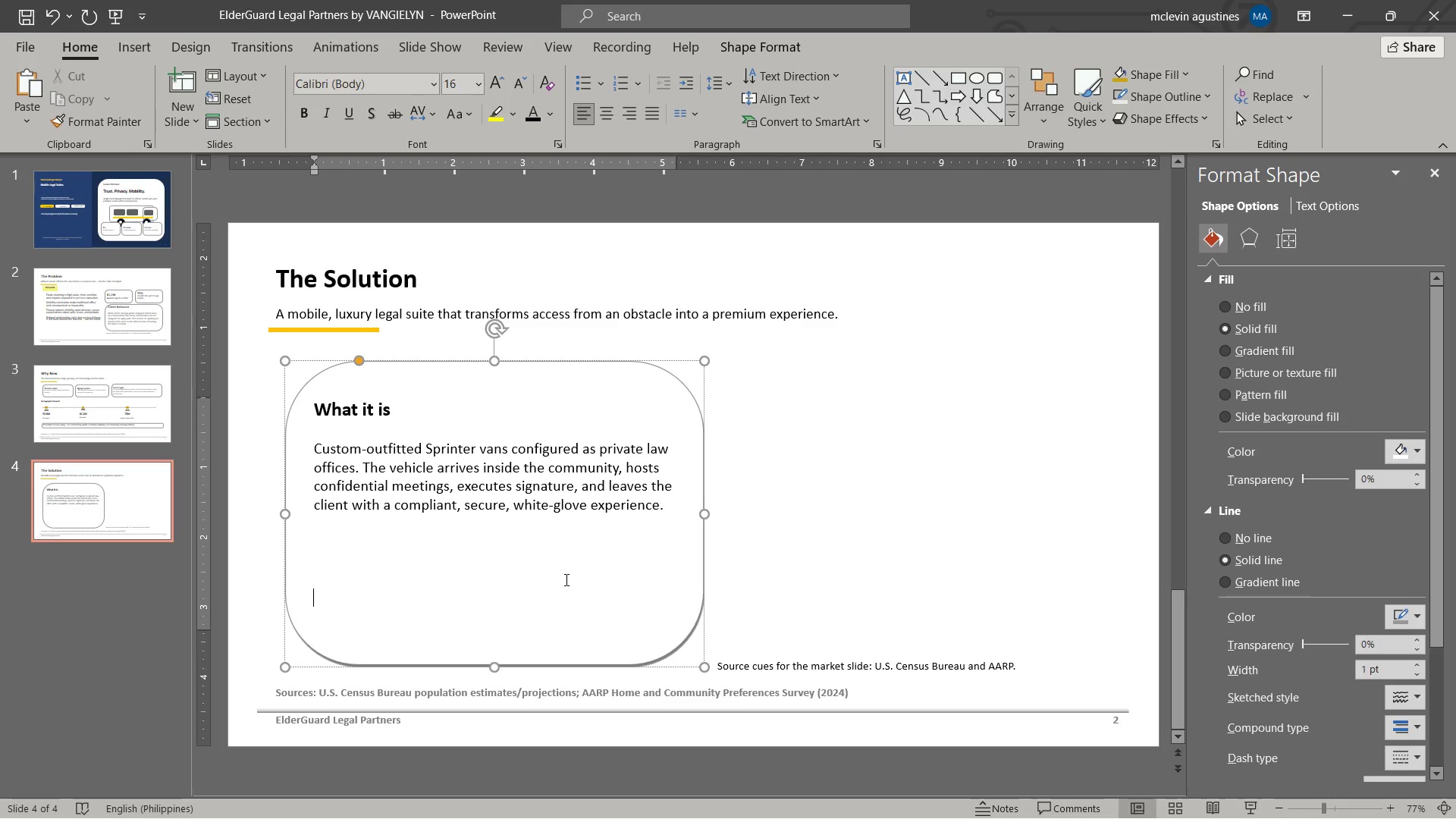 
left_click([667, 504])
 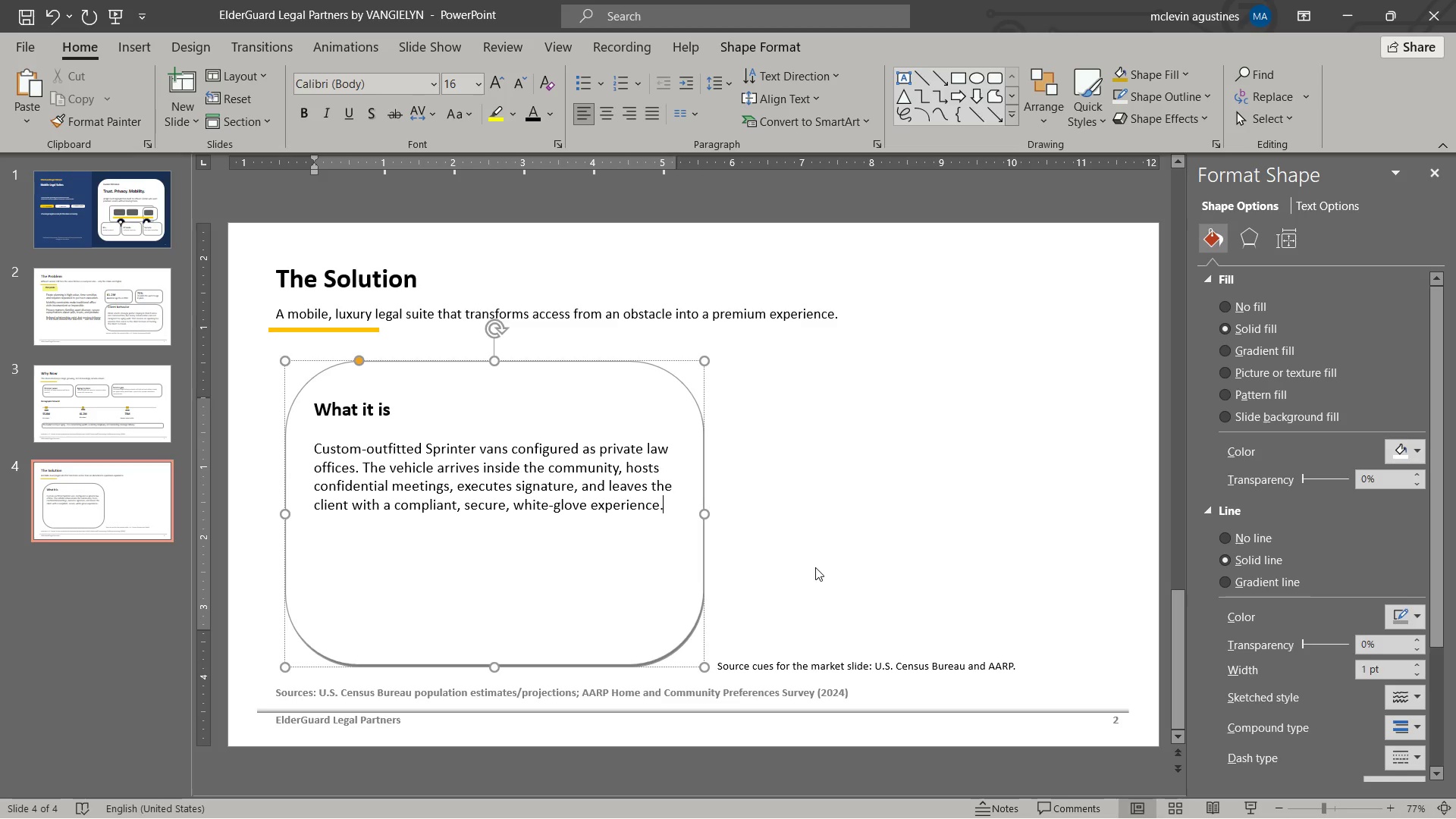 
key(Enter)
 